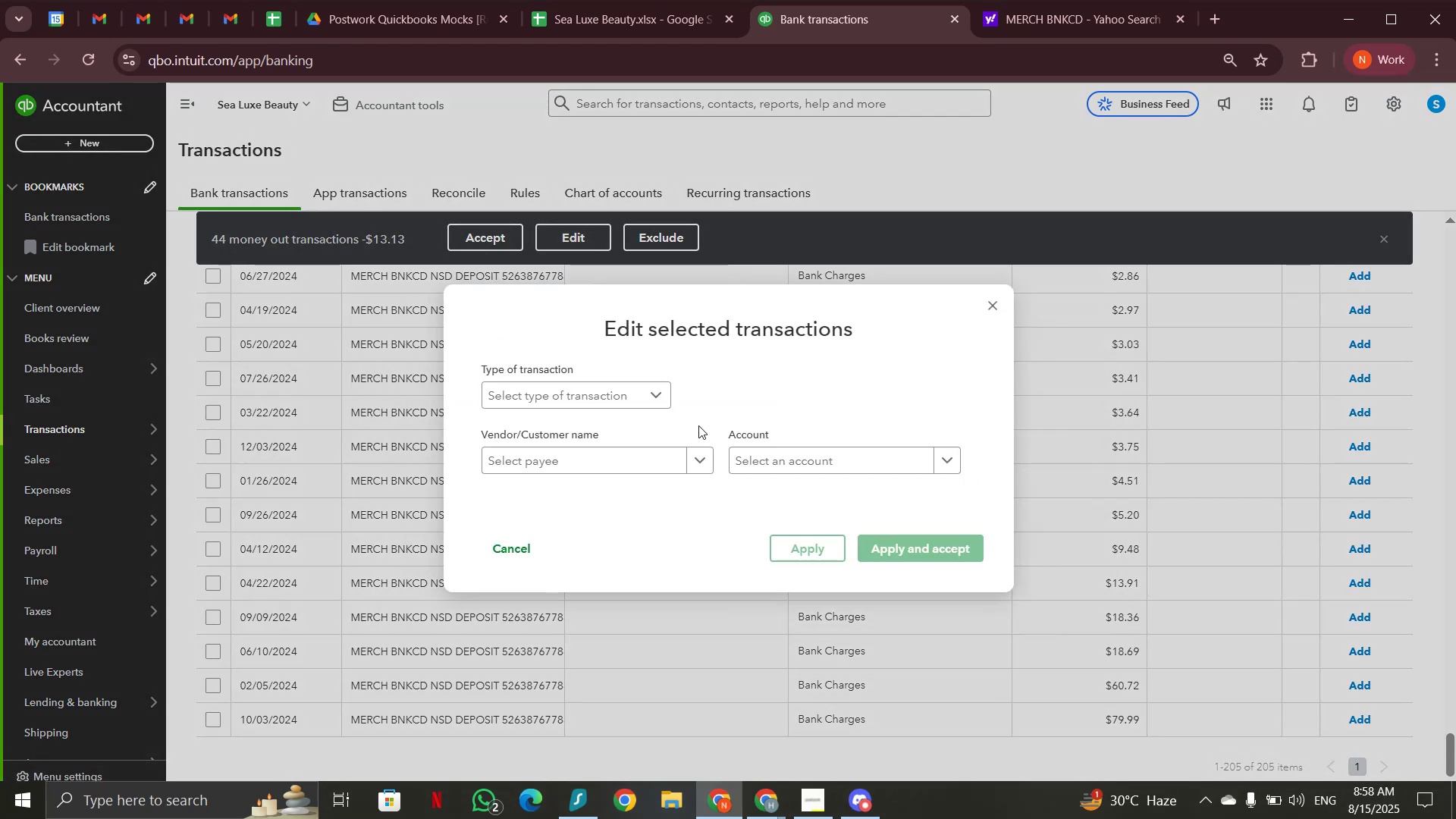 
left_click([823, 461])
 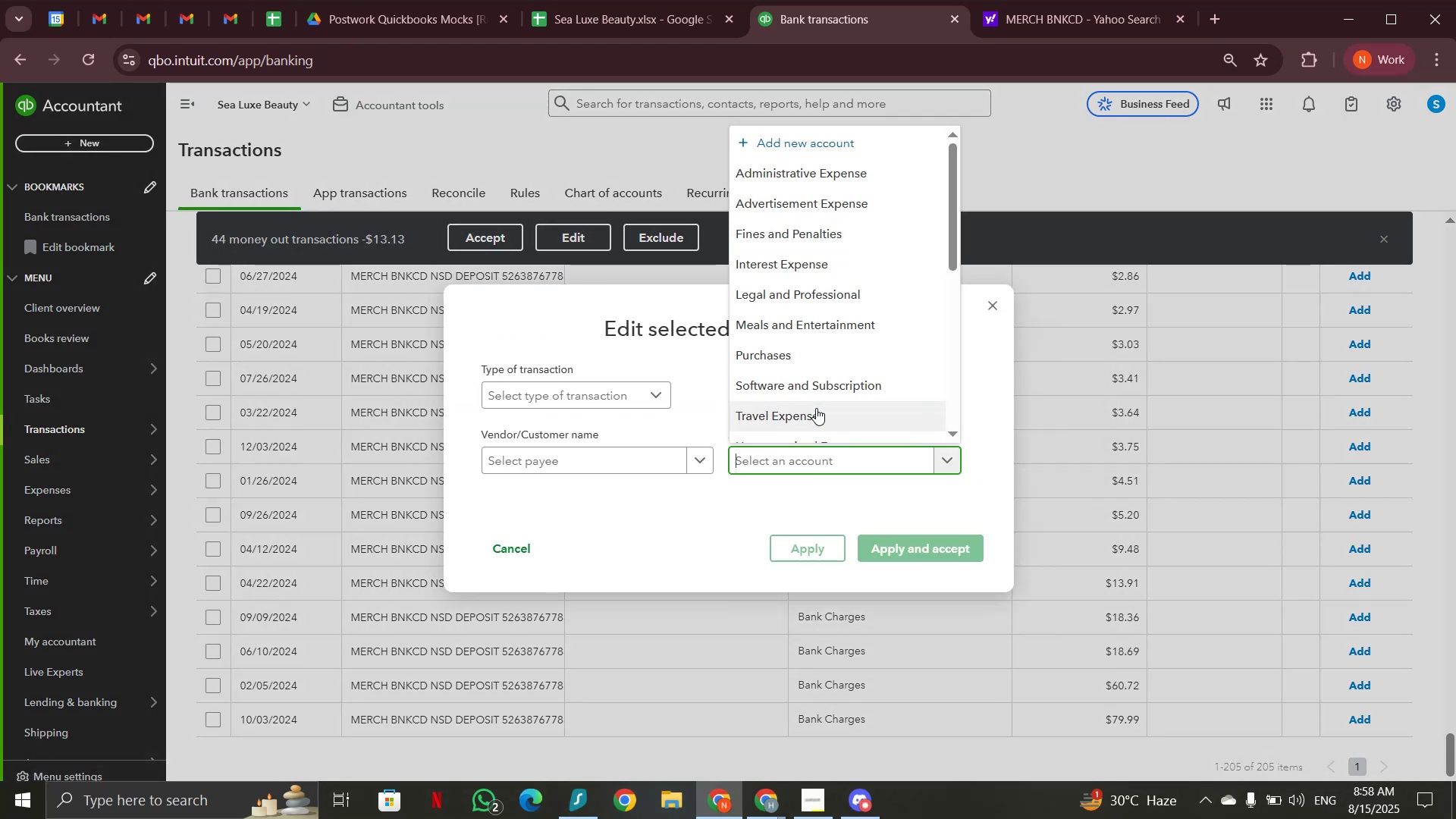 
type(bank)
 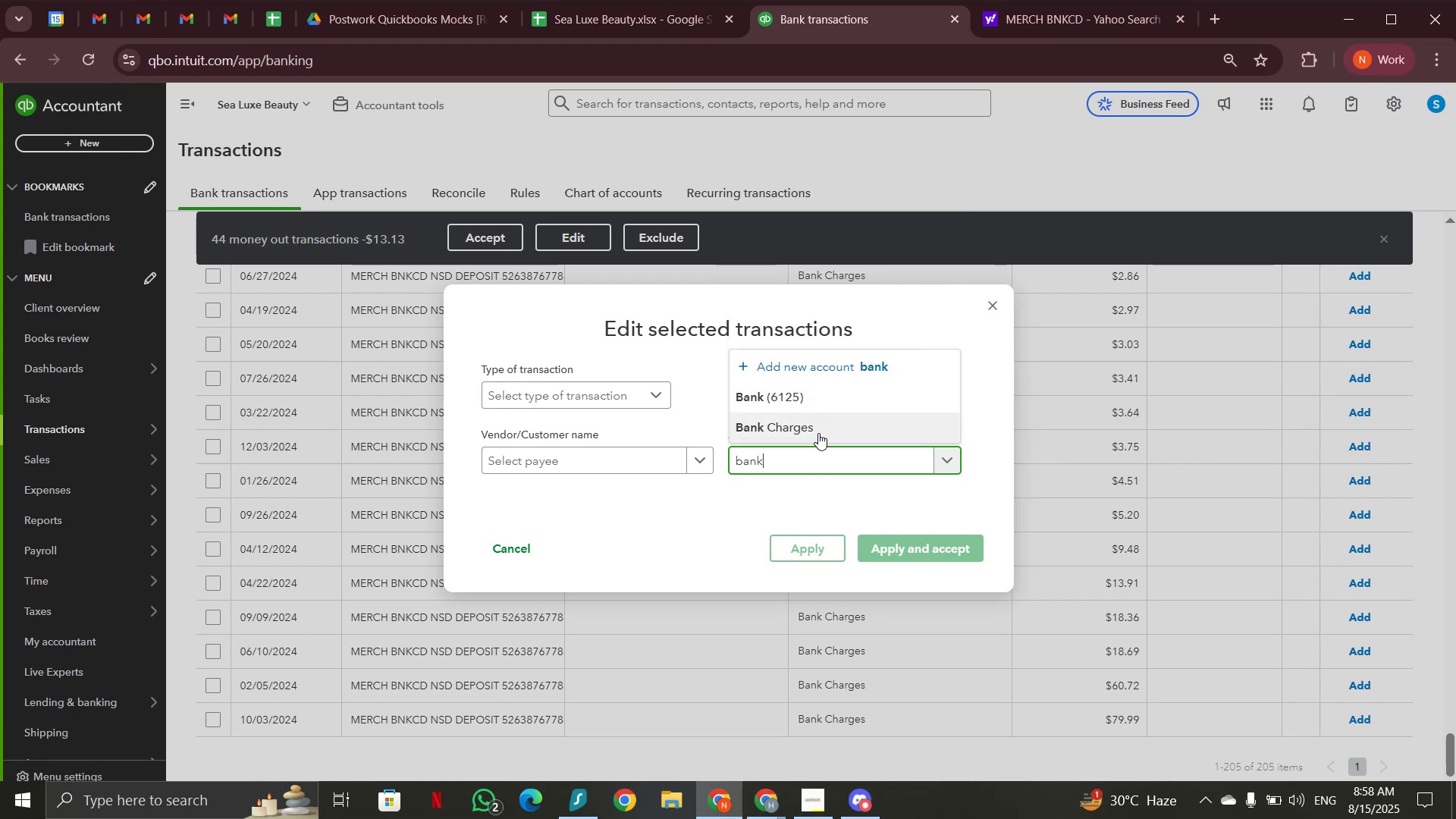 
left_click([818, 431])
 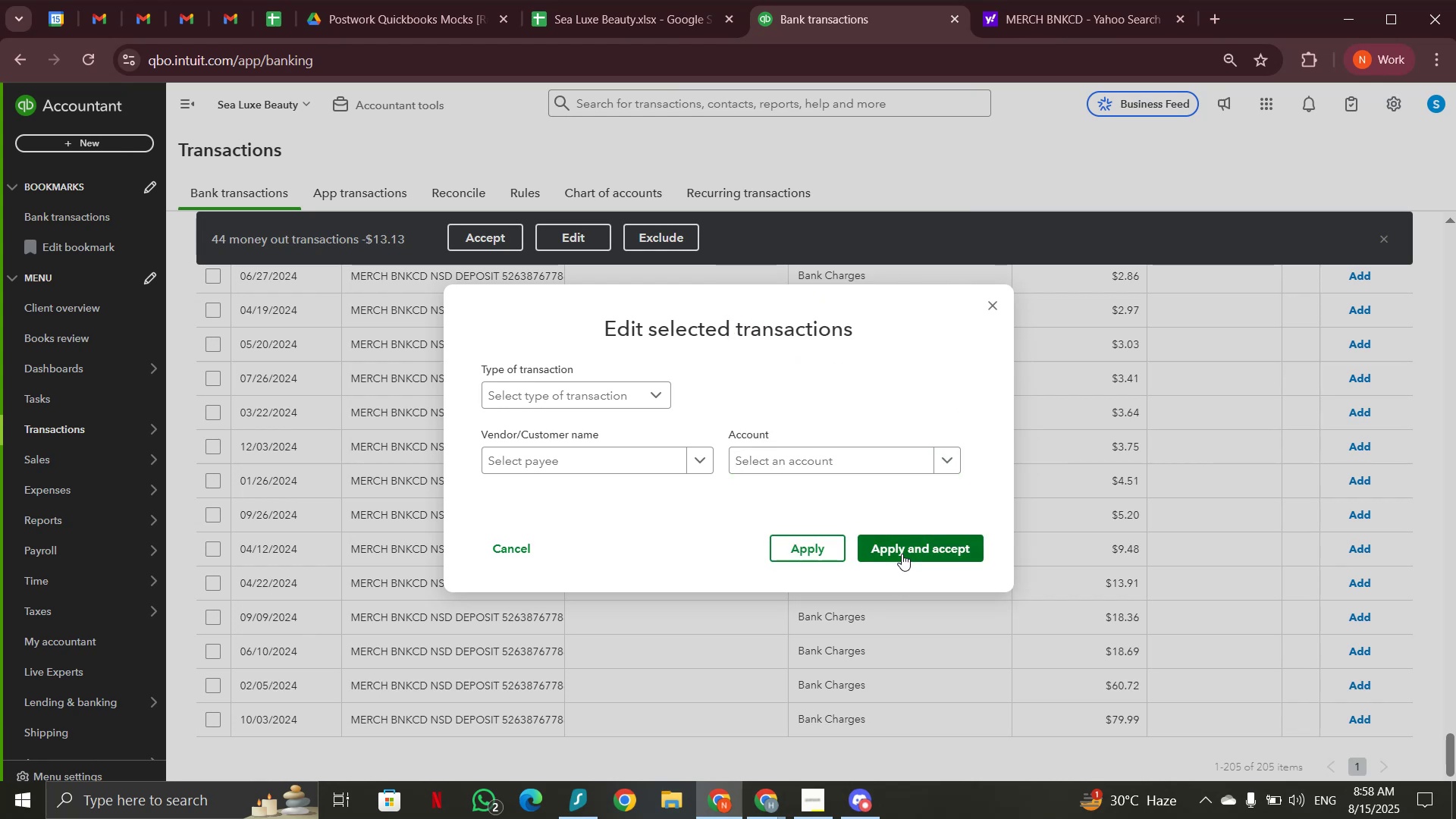 
left_click([902, 554])
 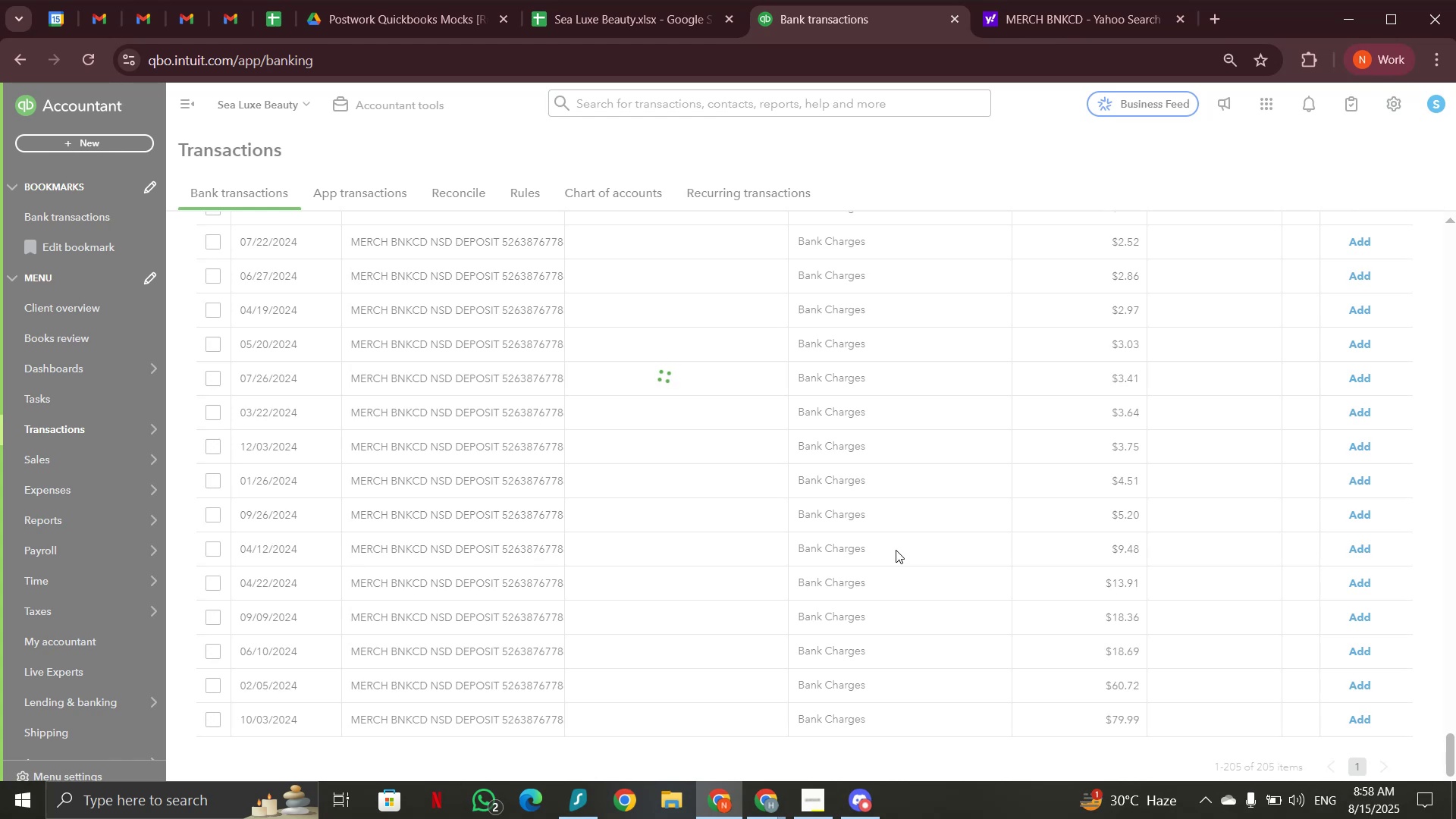 
wait(15.97)
 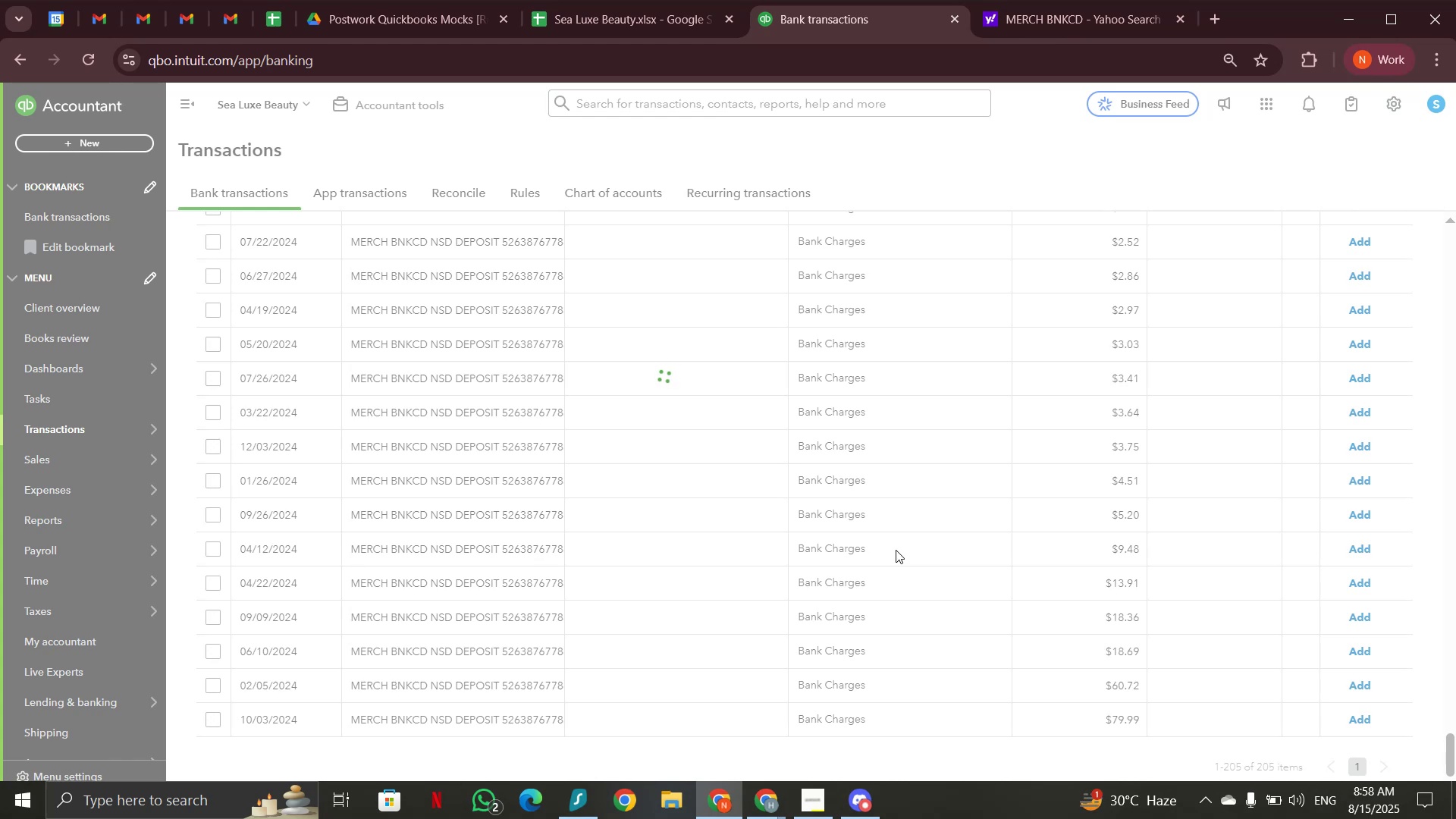 
scroll: coordinate [894, 550], scroll_direction: up, amount: 2.0
 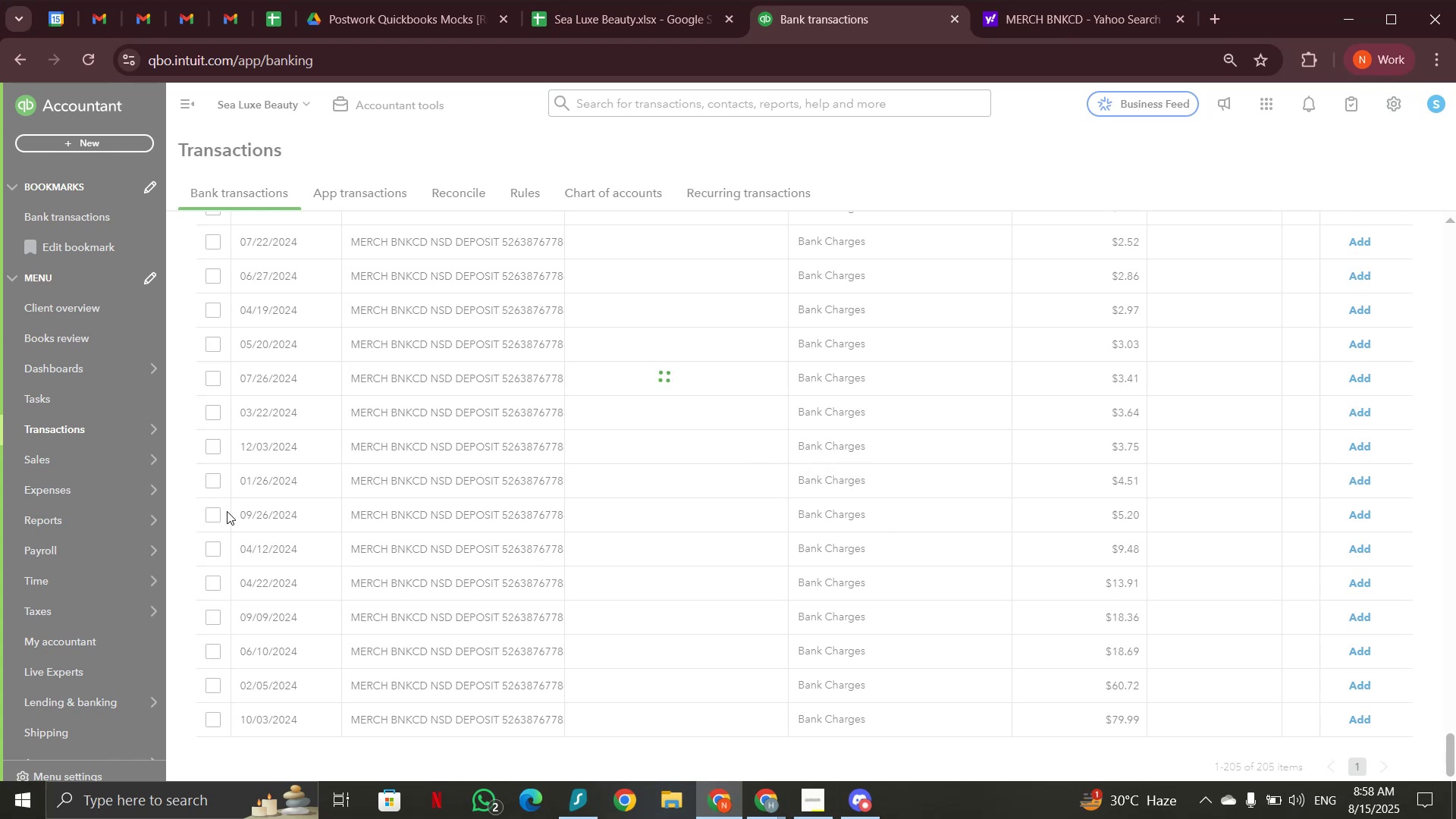 
wait(7.92)
 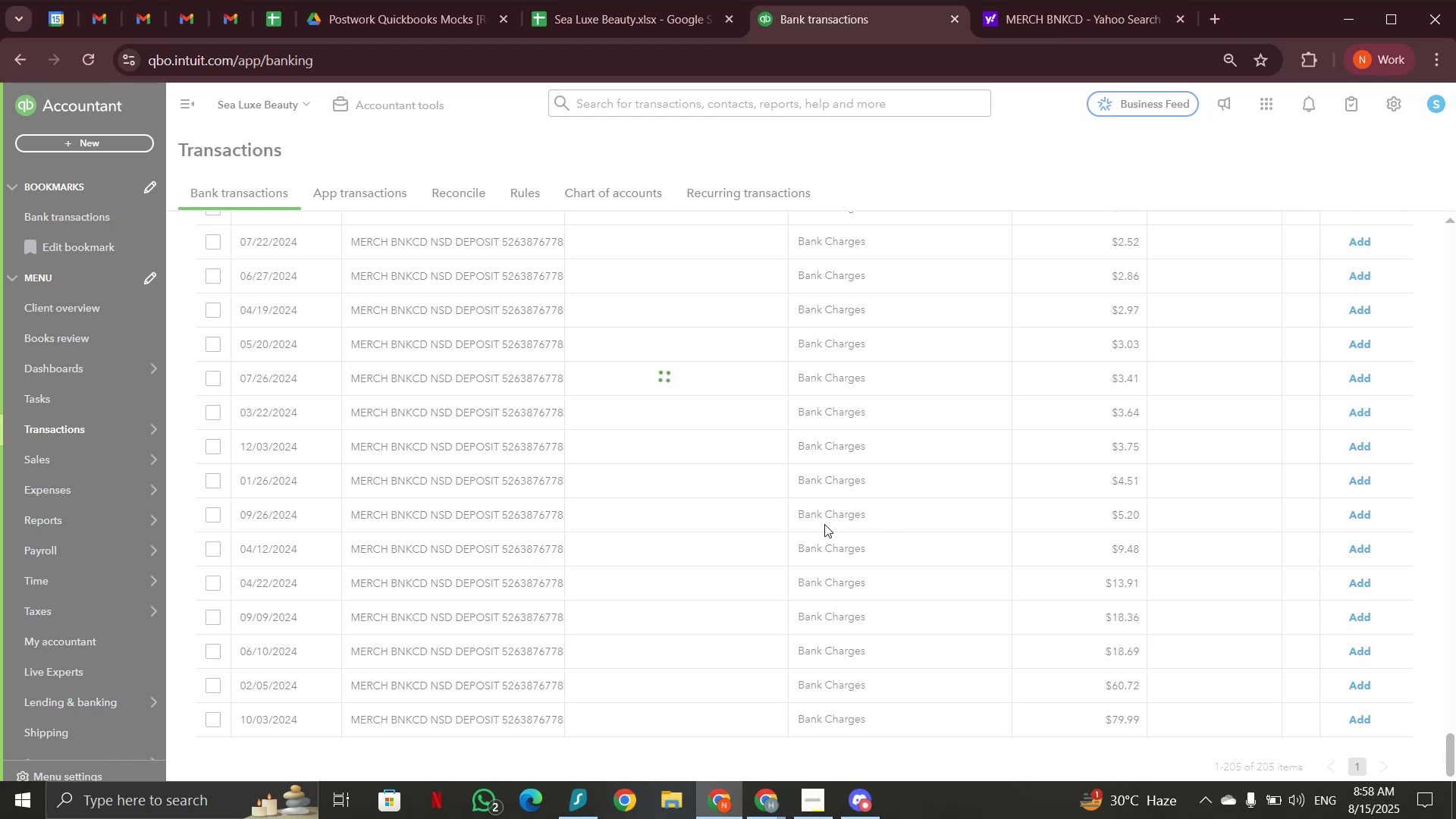 
left_click([759, 795])
 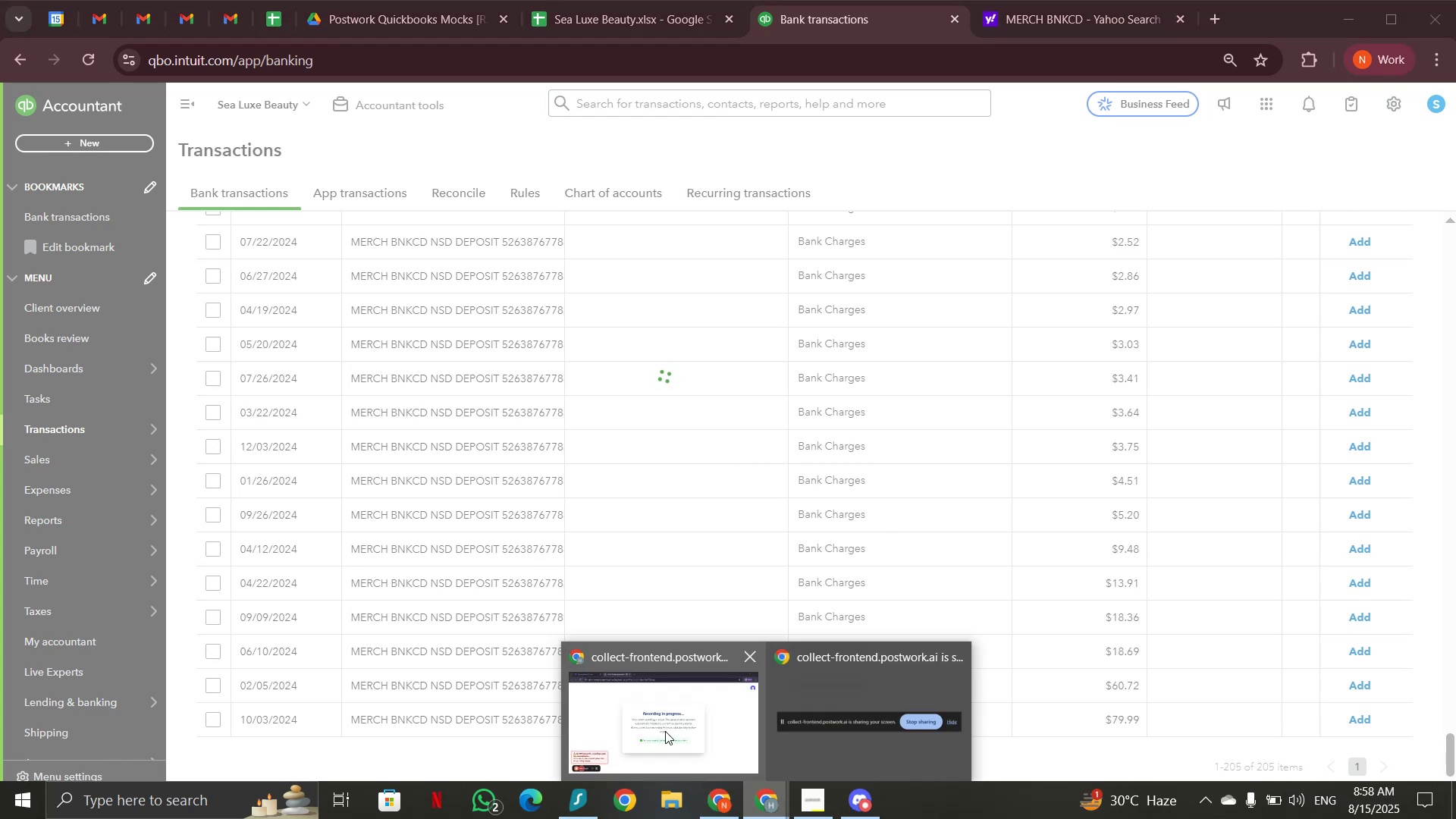 
left_click([664, 730])
 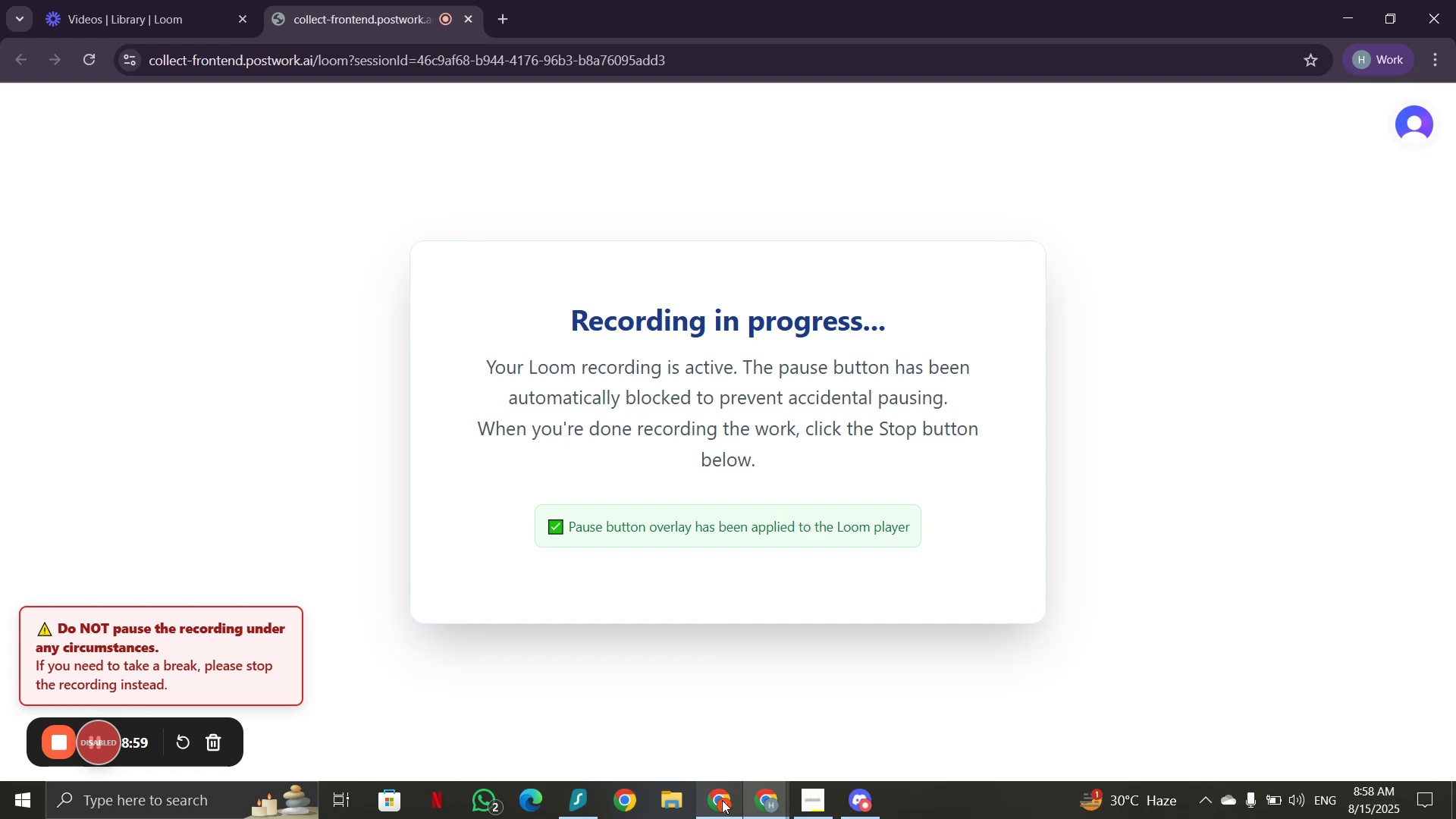 
left_click([722, 799])
 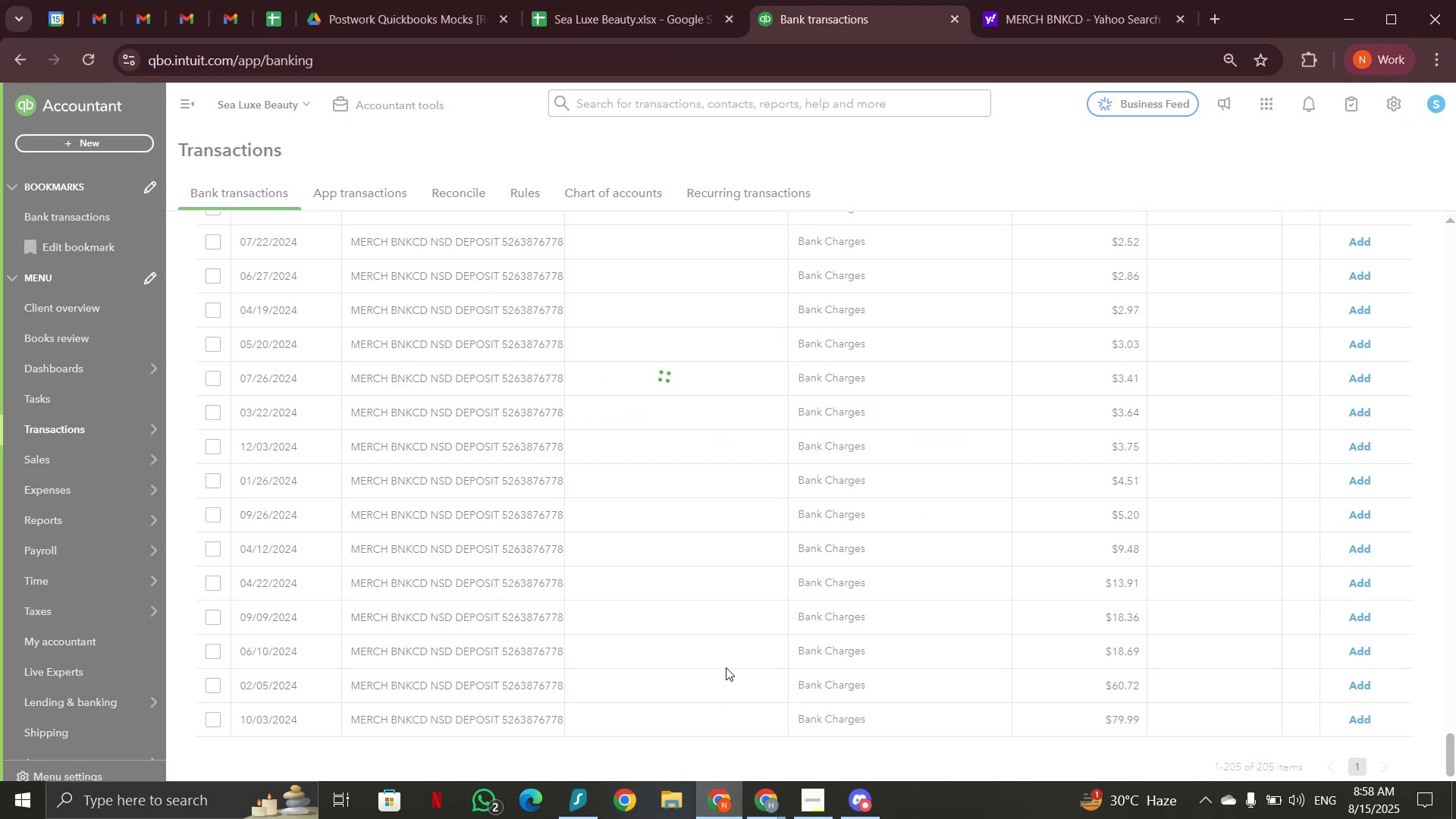 
scroll: coordinate [726, 651], scroll_direction: up, amount: 2.0
 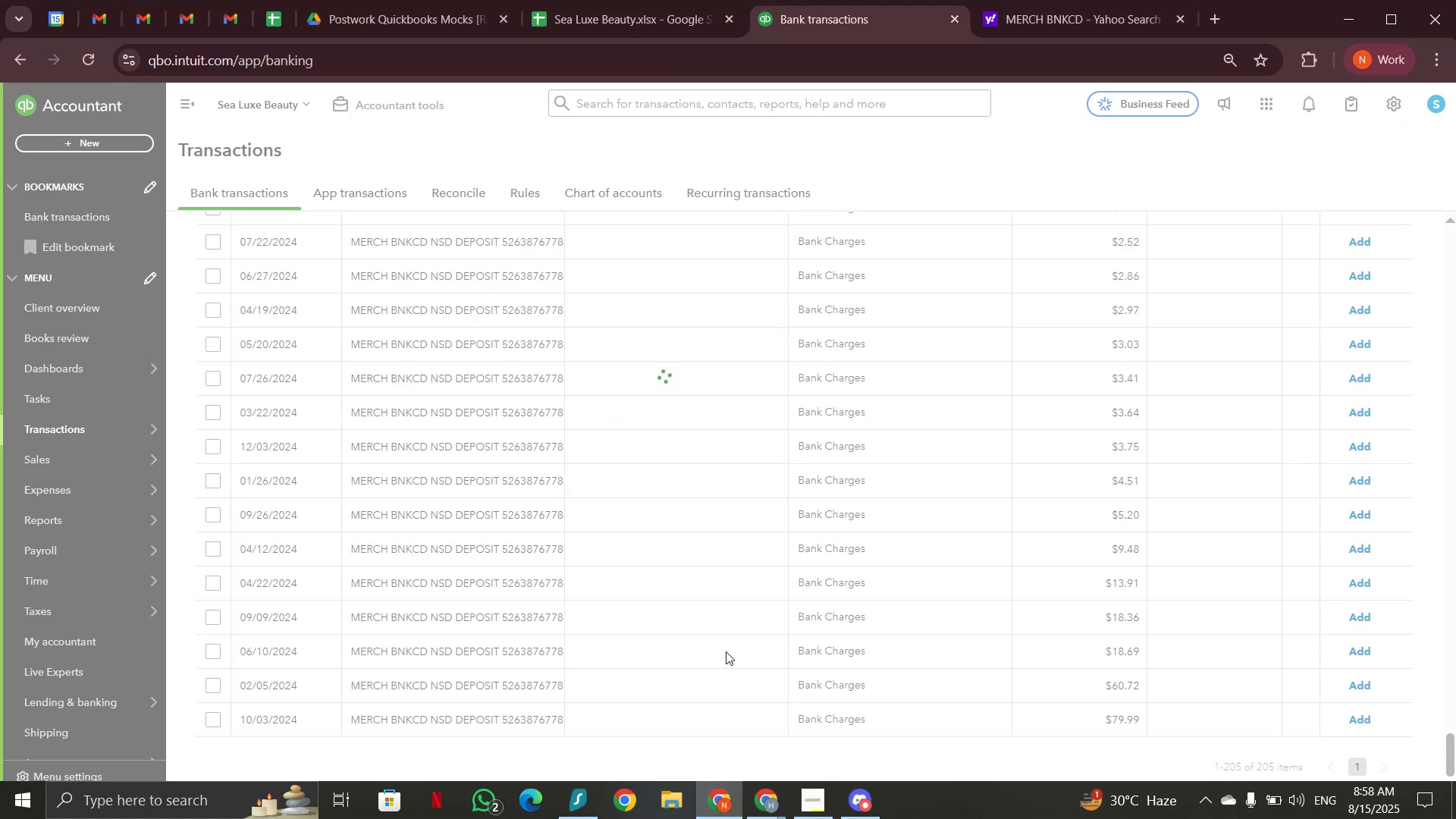 
wait(12.42)
 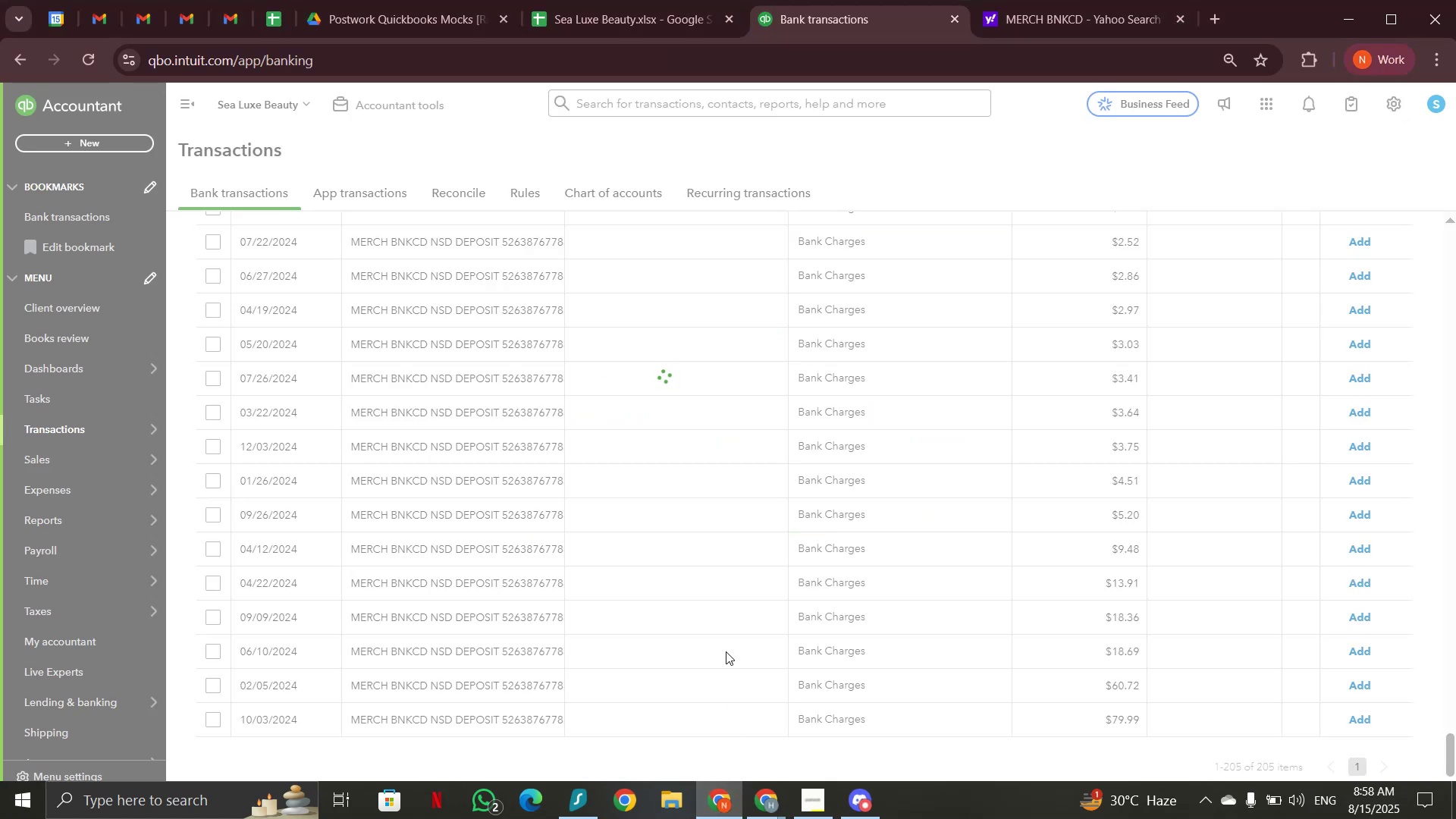 
scroll: coordinate [726, 651], scroll_direction: down, amount: 1.0
 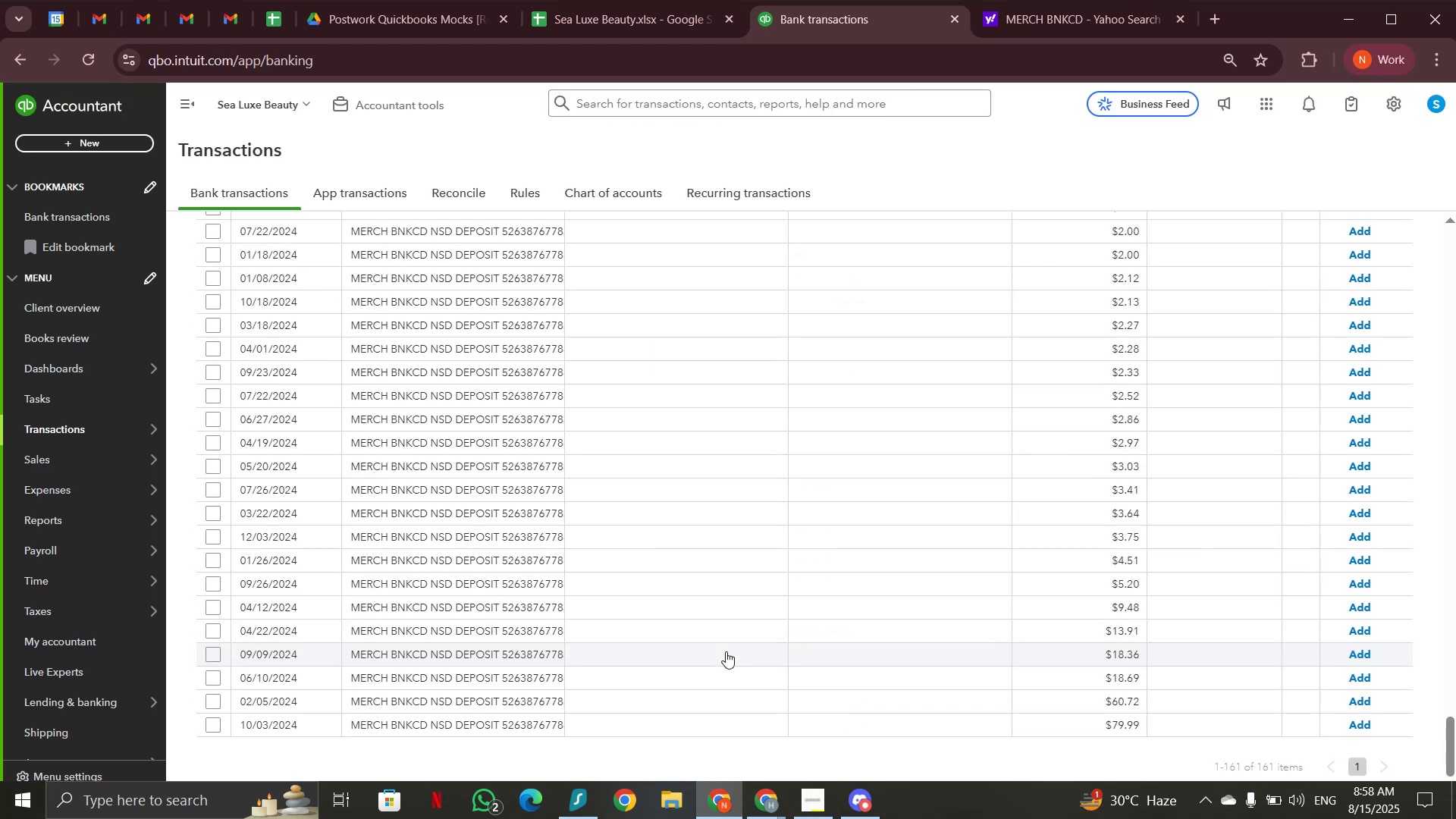 
scroll: coordinate [726, 651], scroll_direction: up, amount: 13.0
 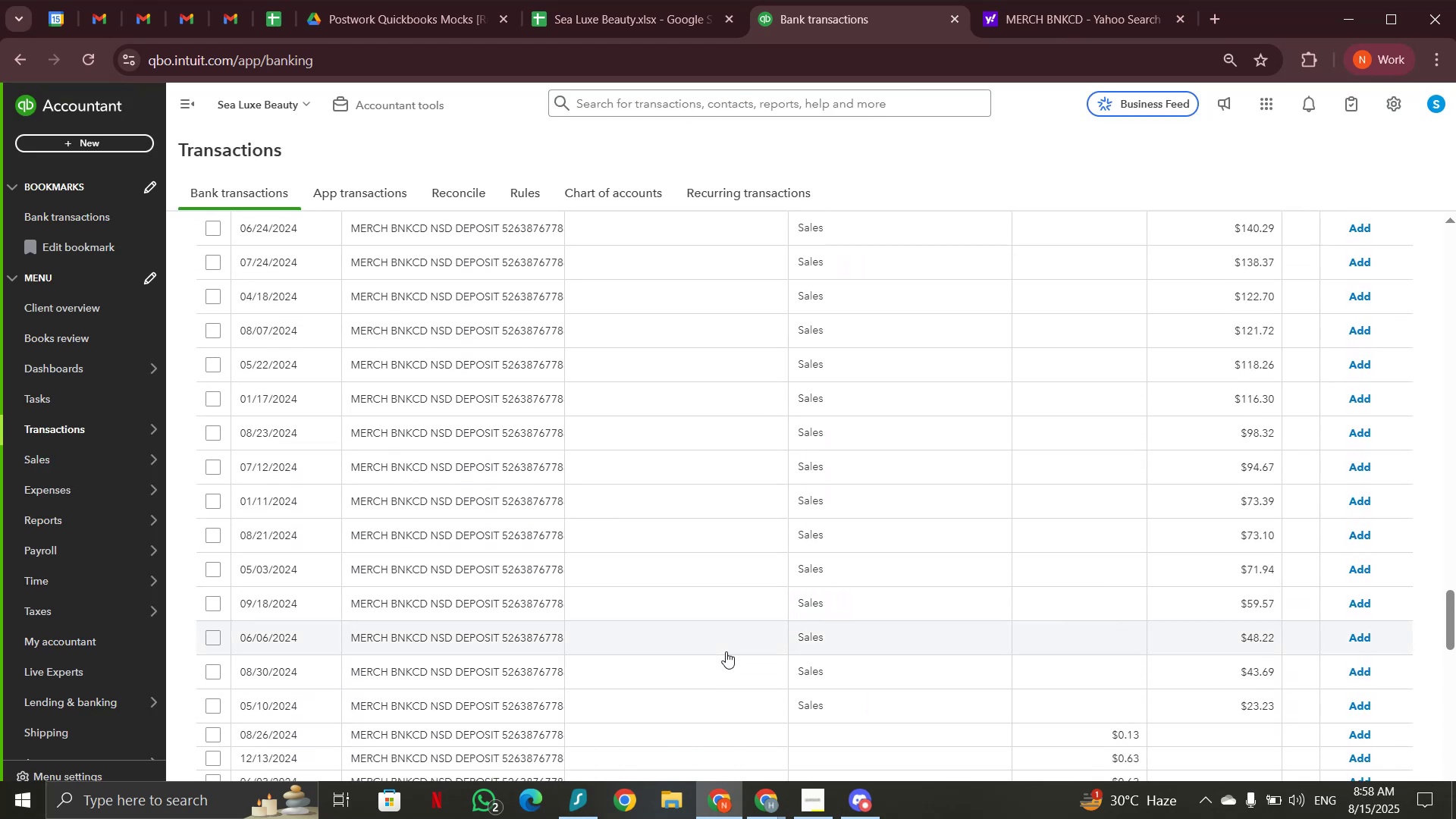 
scroll: coordinate [726, 651], scroll_direction: down, amount: 5.0
 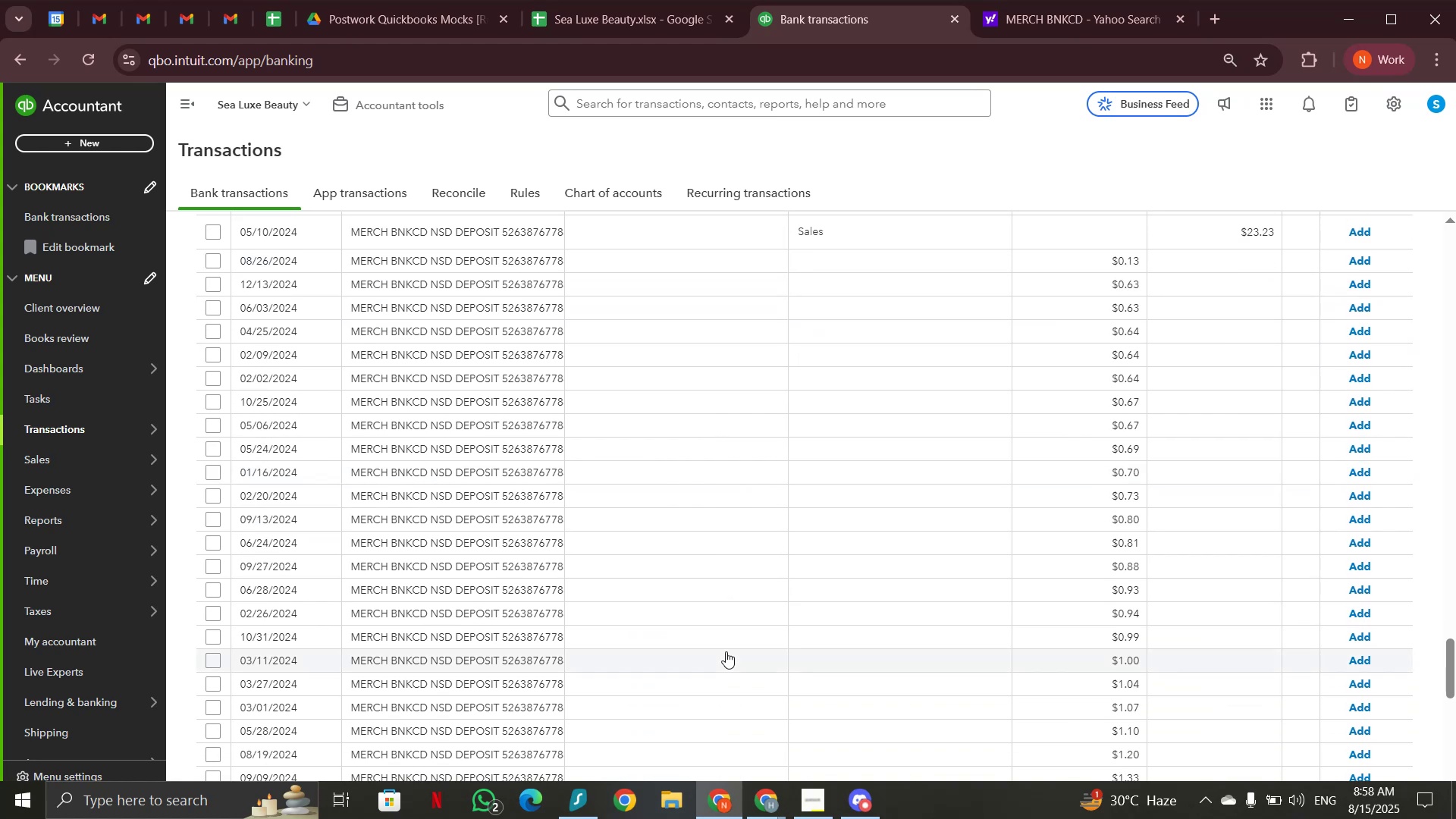 
scroll: coordinate [1402, 381], scroll_direction: up, amount: 47.0
 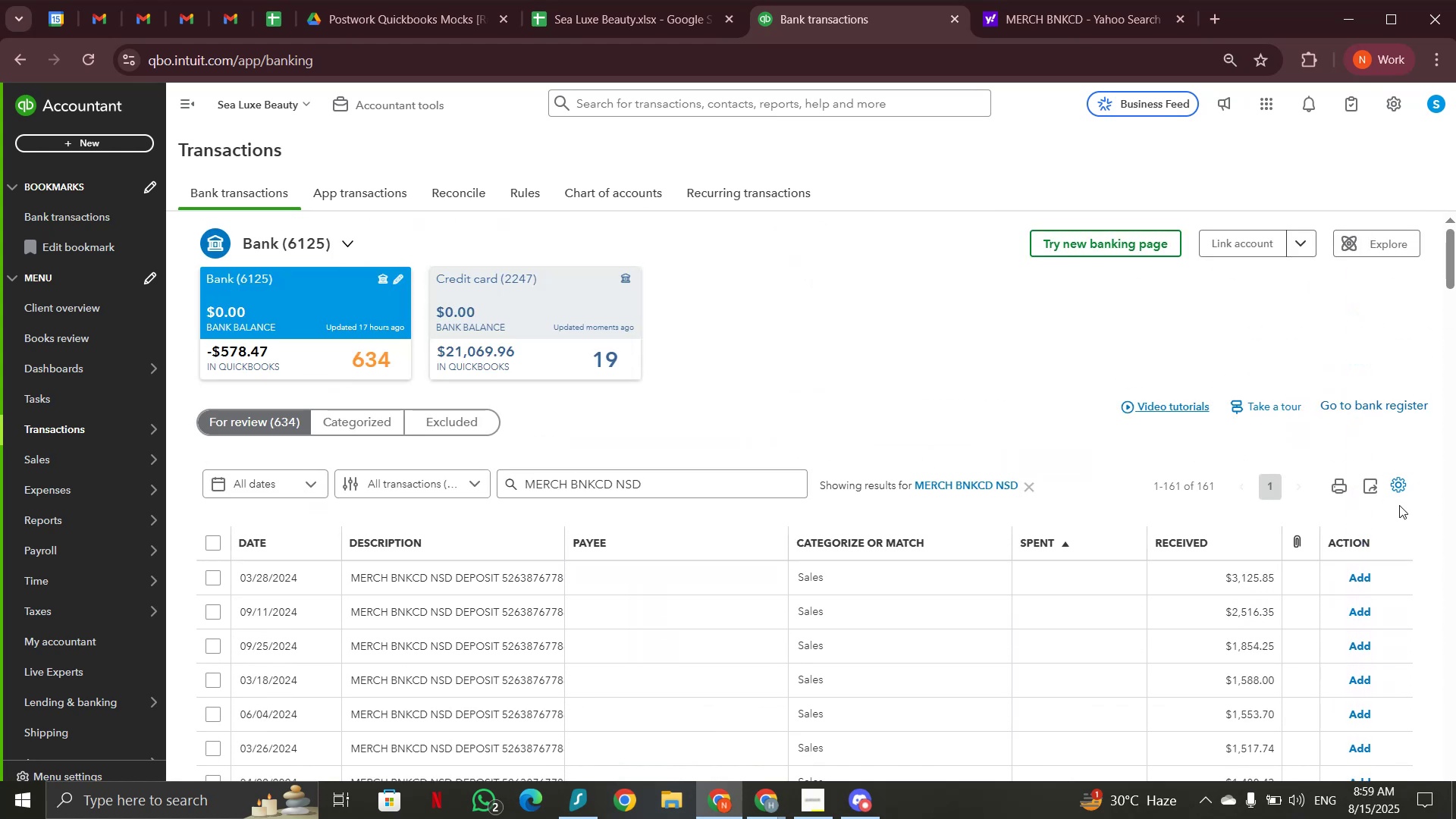 
left_click([1396, 494])
 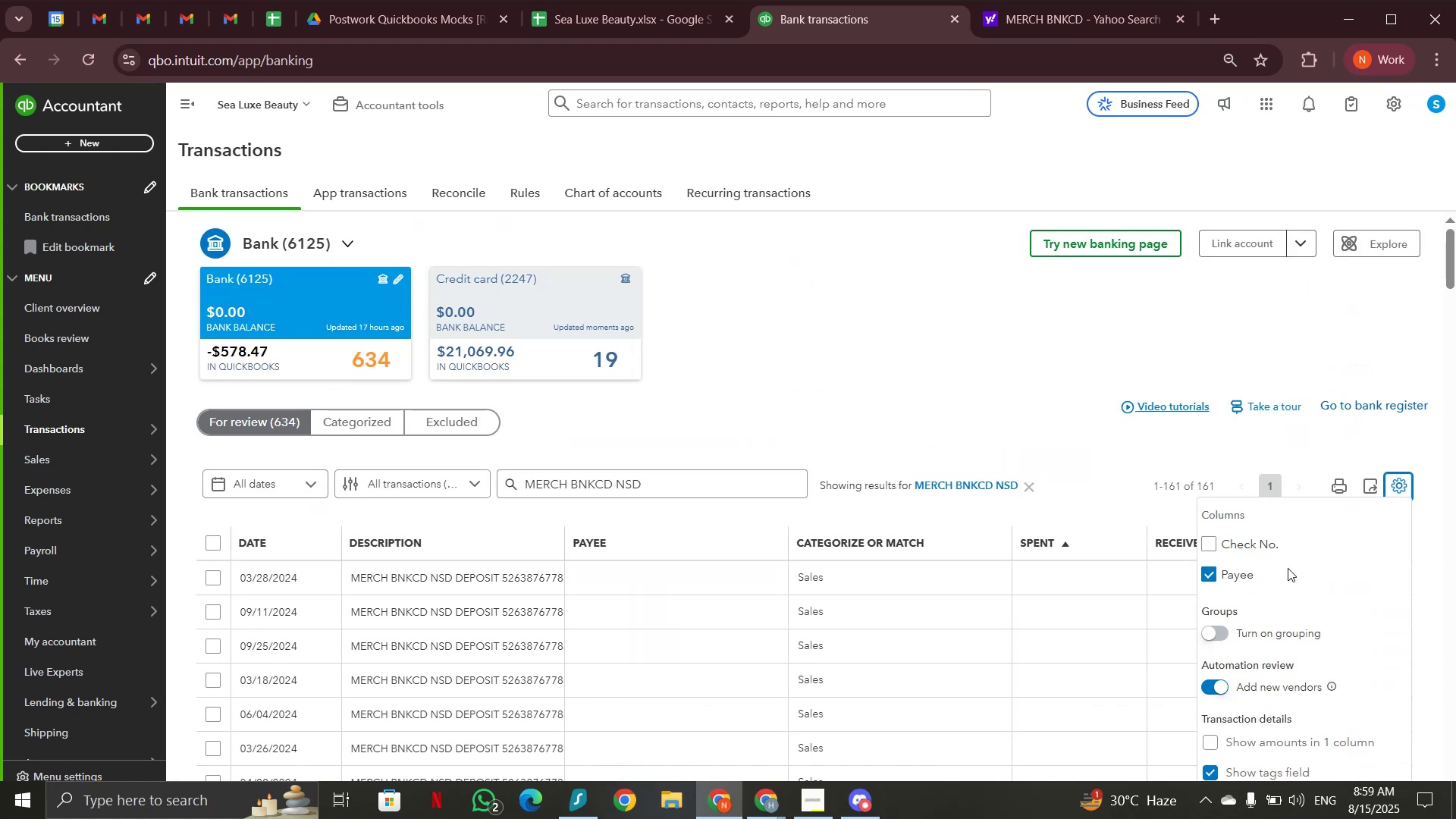 
scroll: coordinate [1258, 631], scroll_direction: down, amount: 4.0
 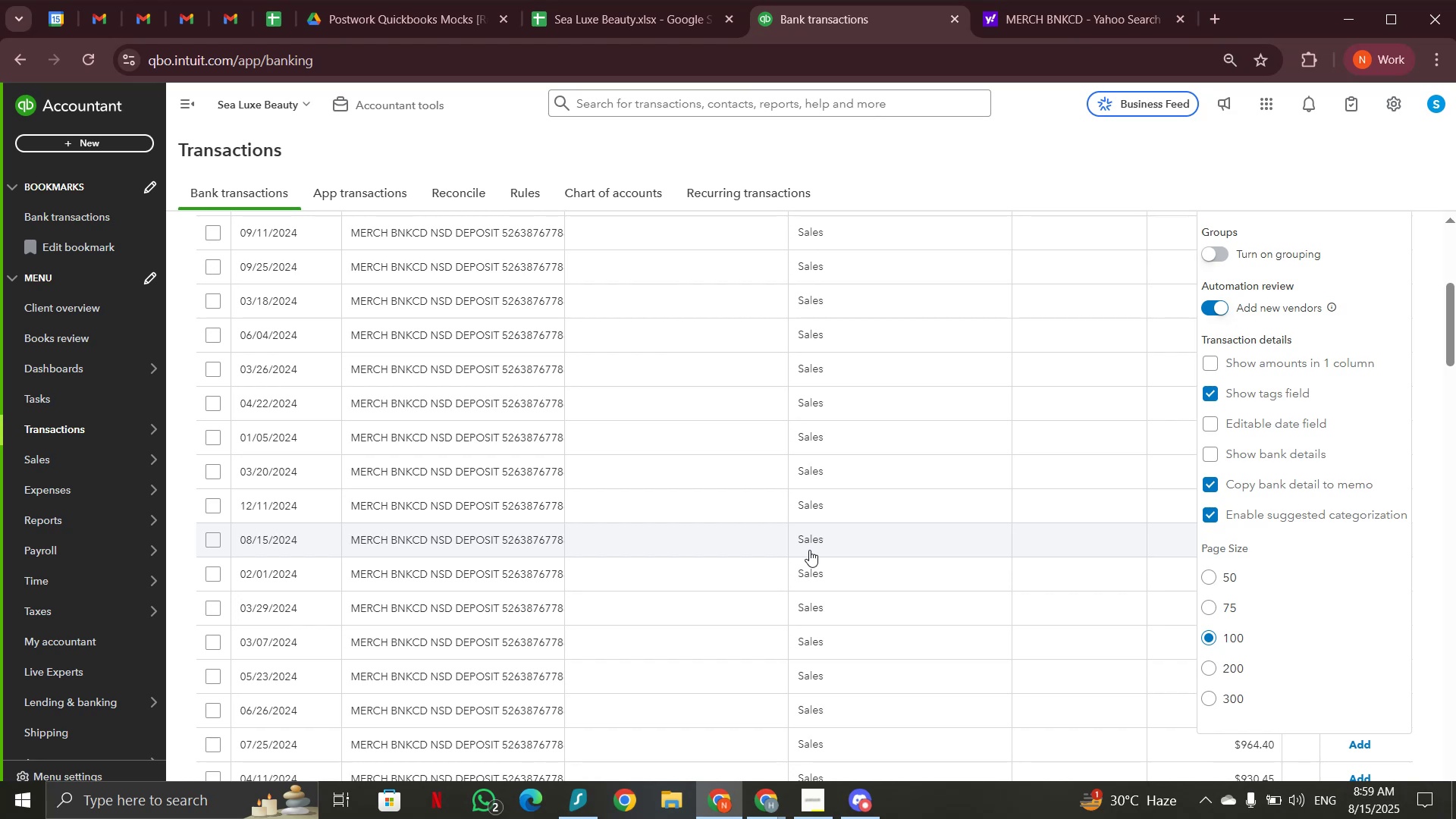 
wait(17.87)
 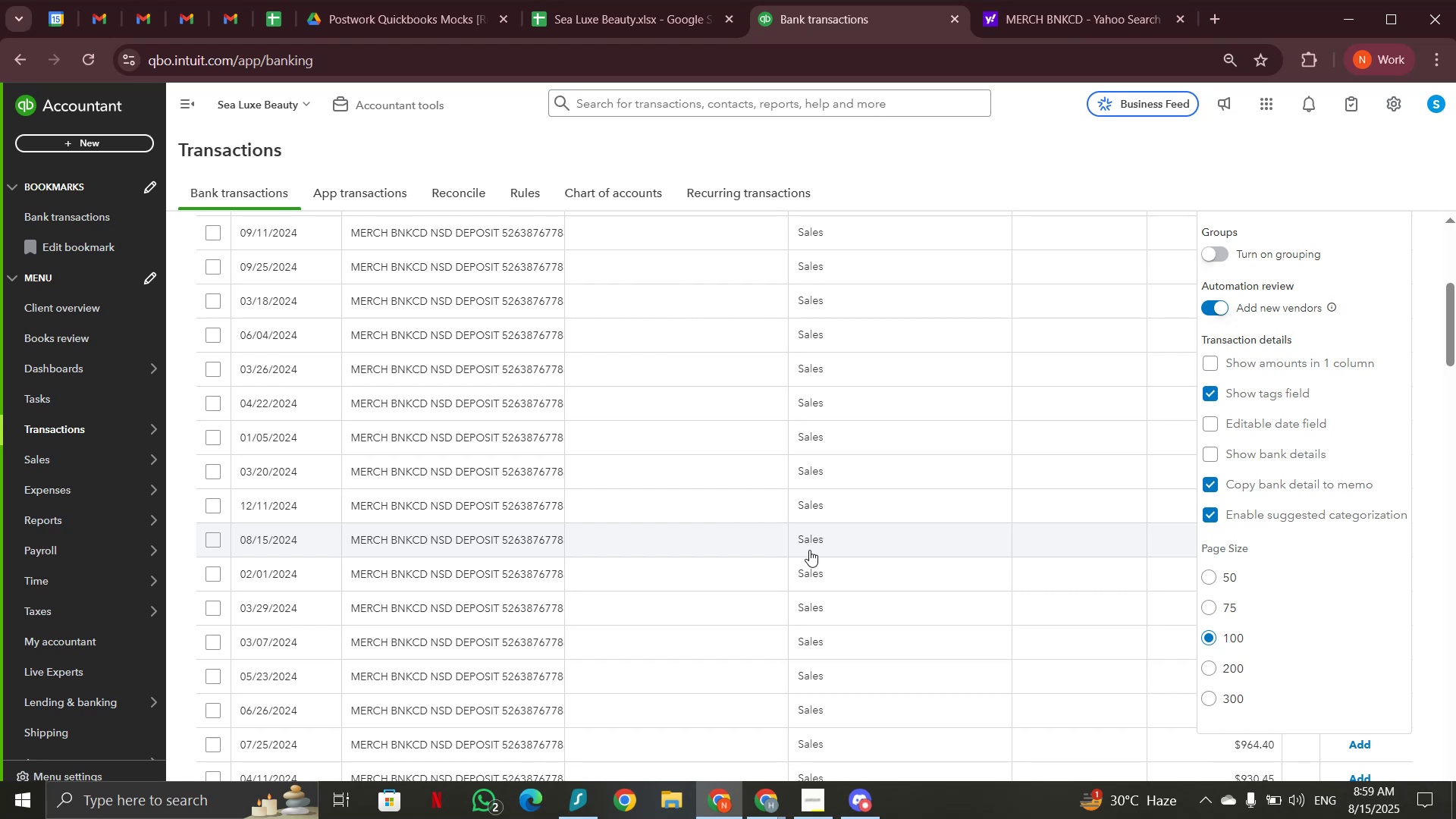 
scroll: coordinate [654, 526], scroll_direction: up, amount: 6.0
 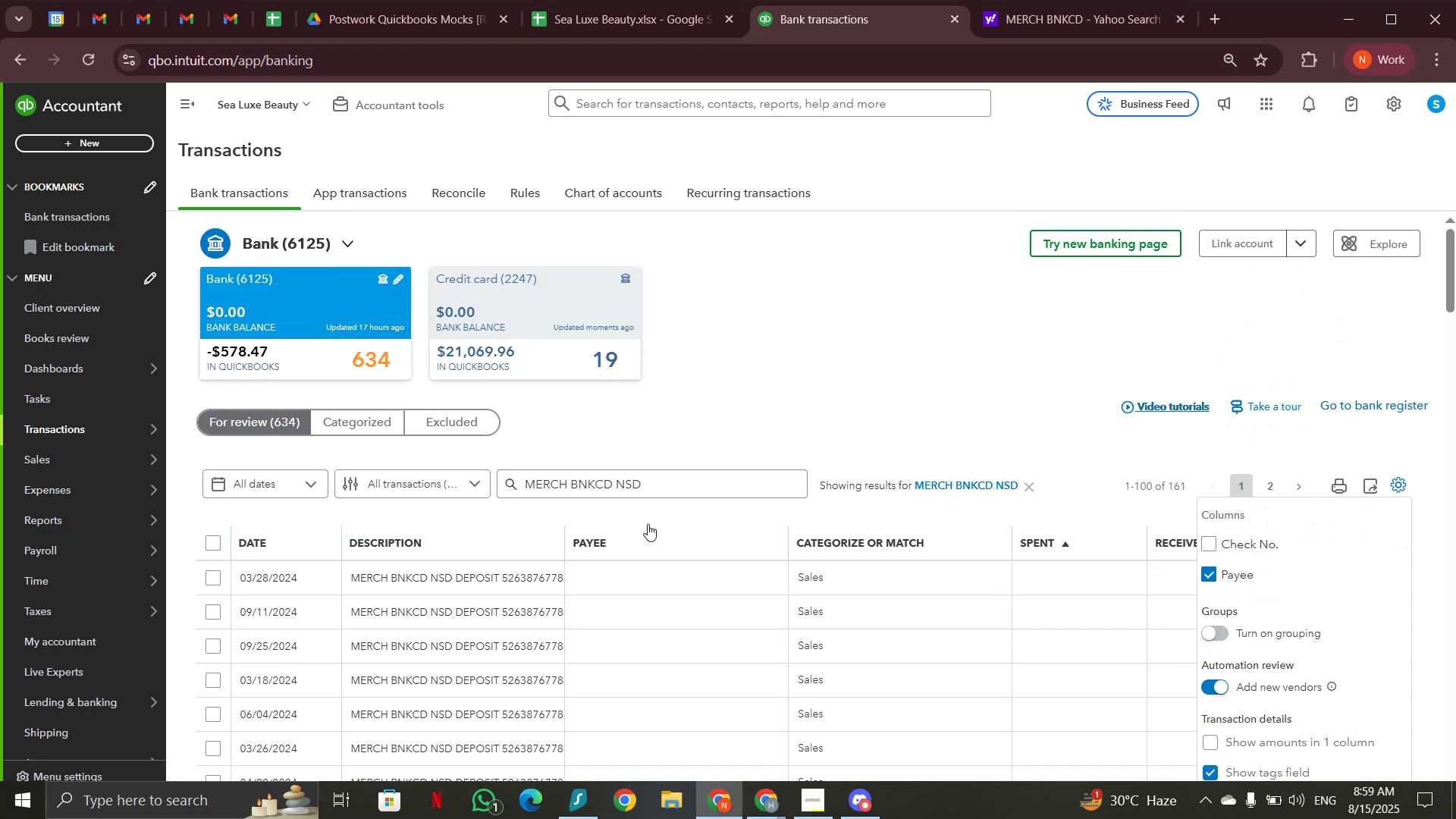 
left_click([759, 442])
 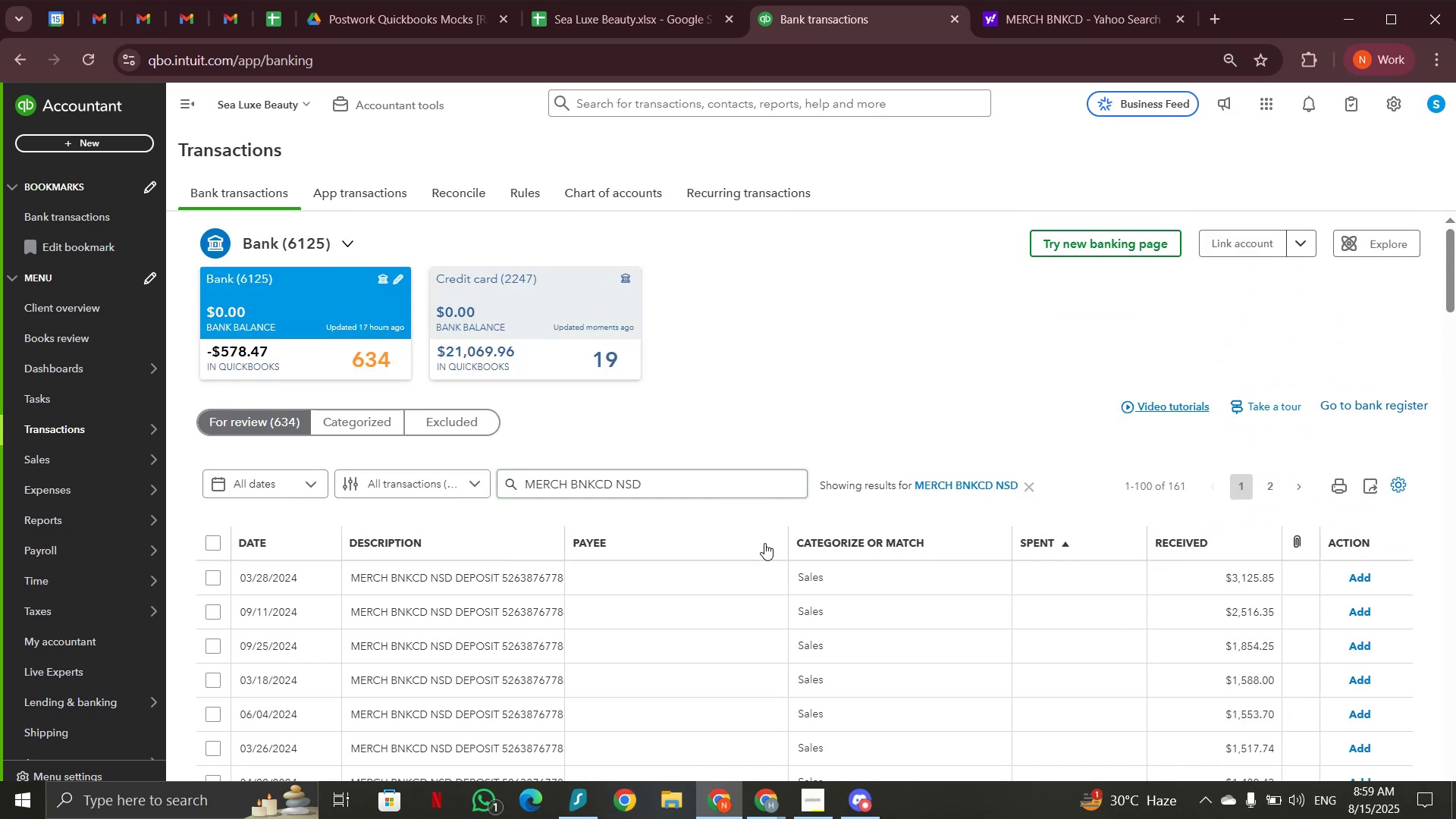 
scroll: coordinate [766, 538], scroll_direction: down, amount: 44.0
 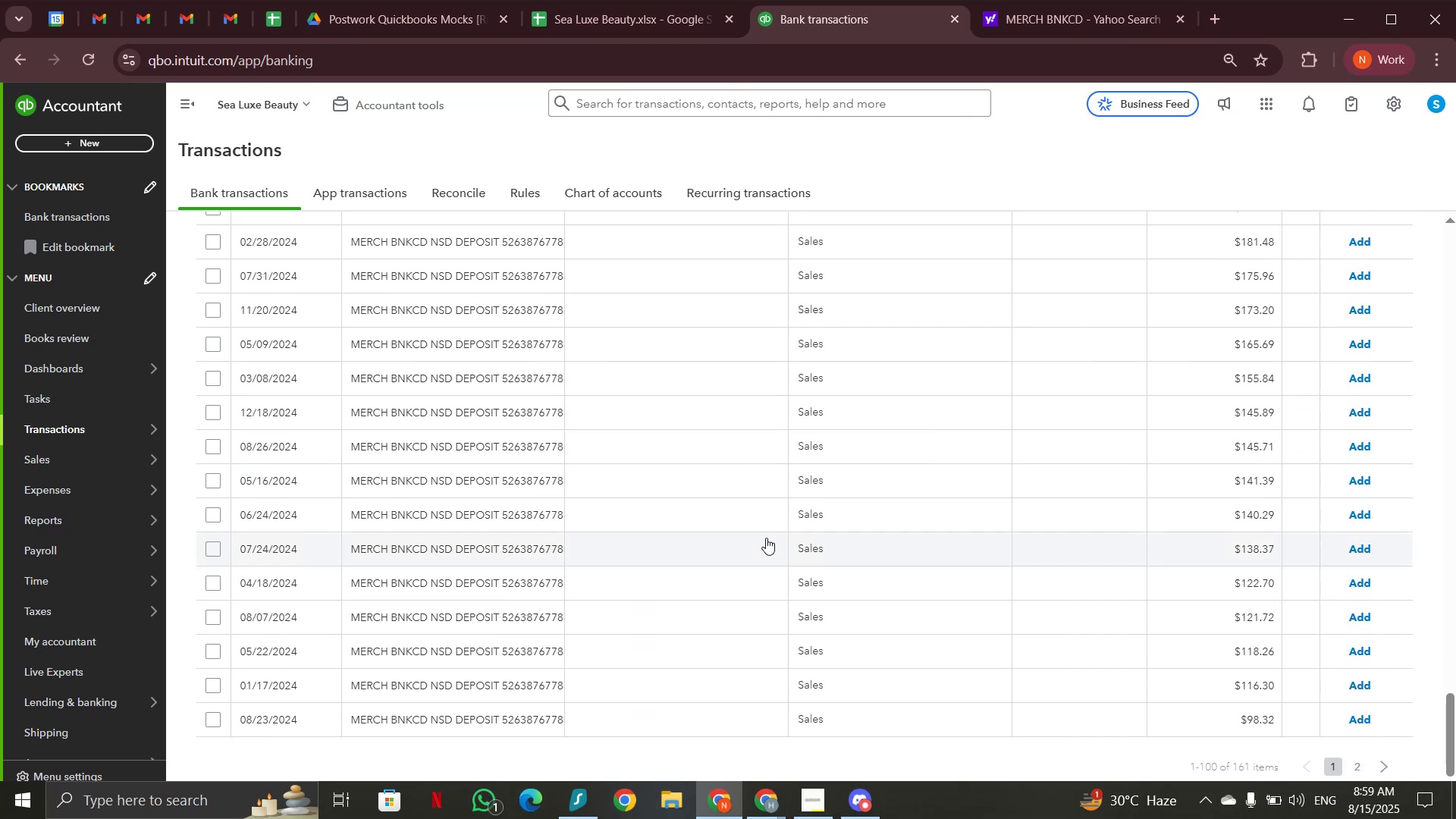 
scroll: coordinate [735, 541], scroll_direction: up, amount: 37.0
 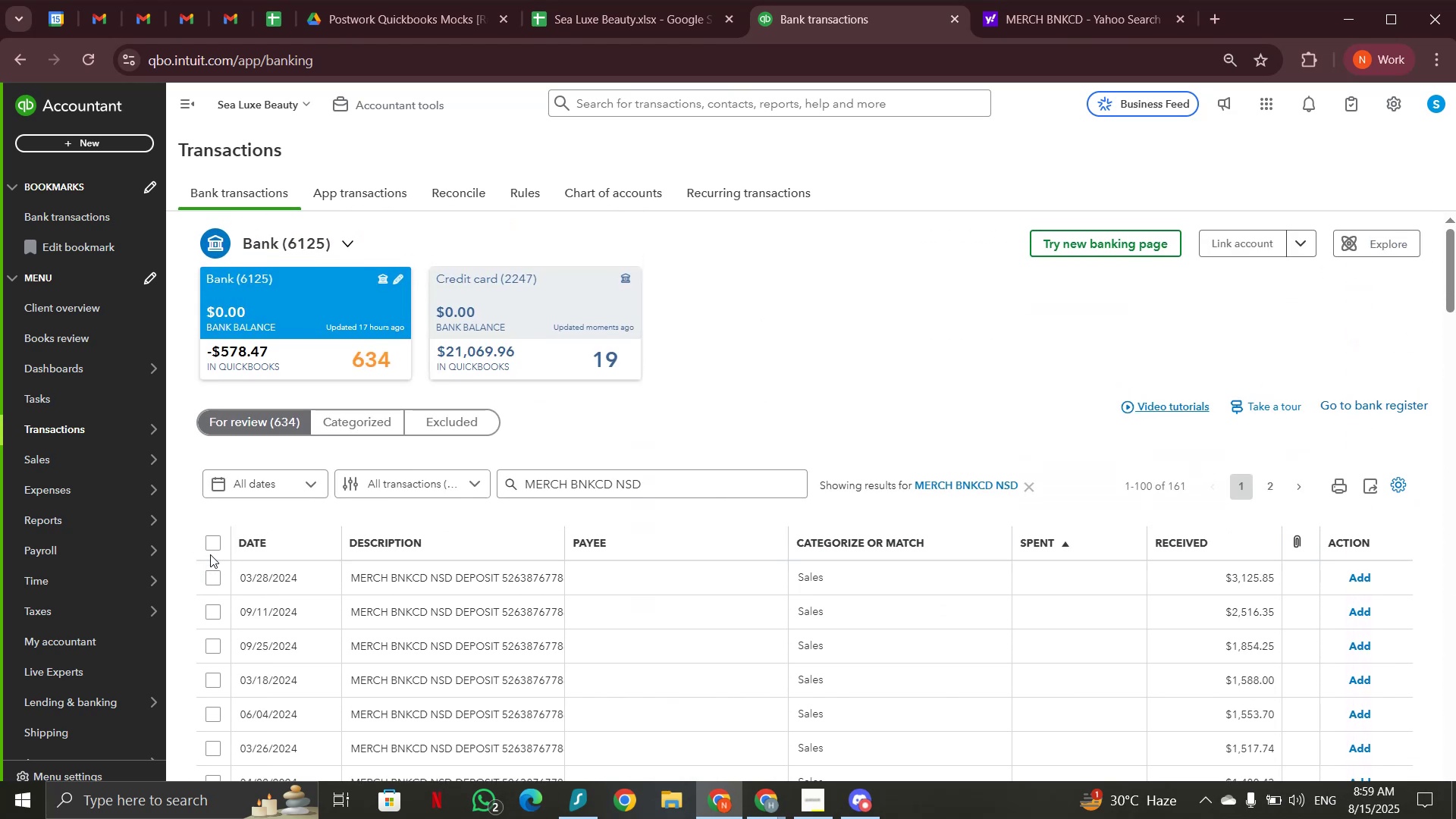 
left_click([210, 546])
 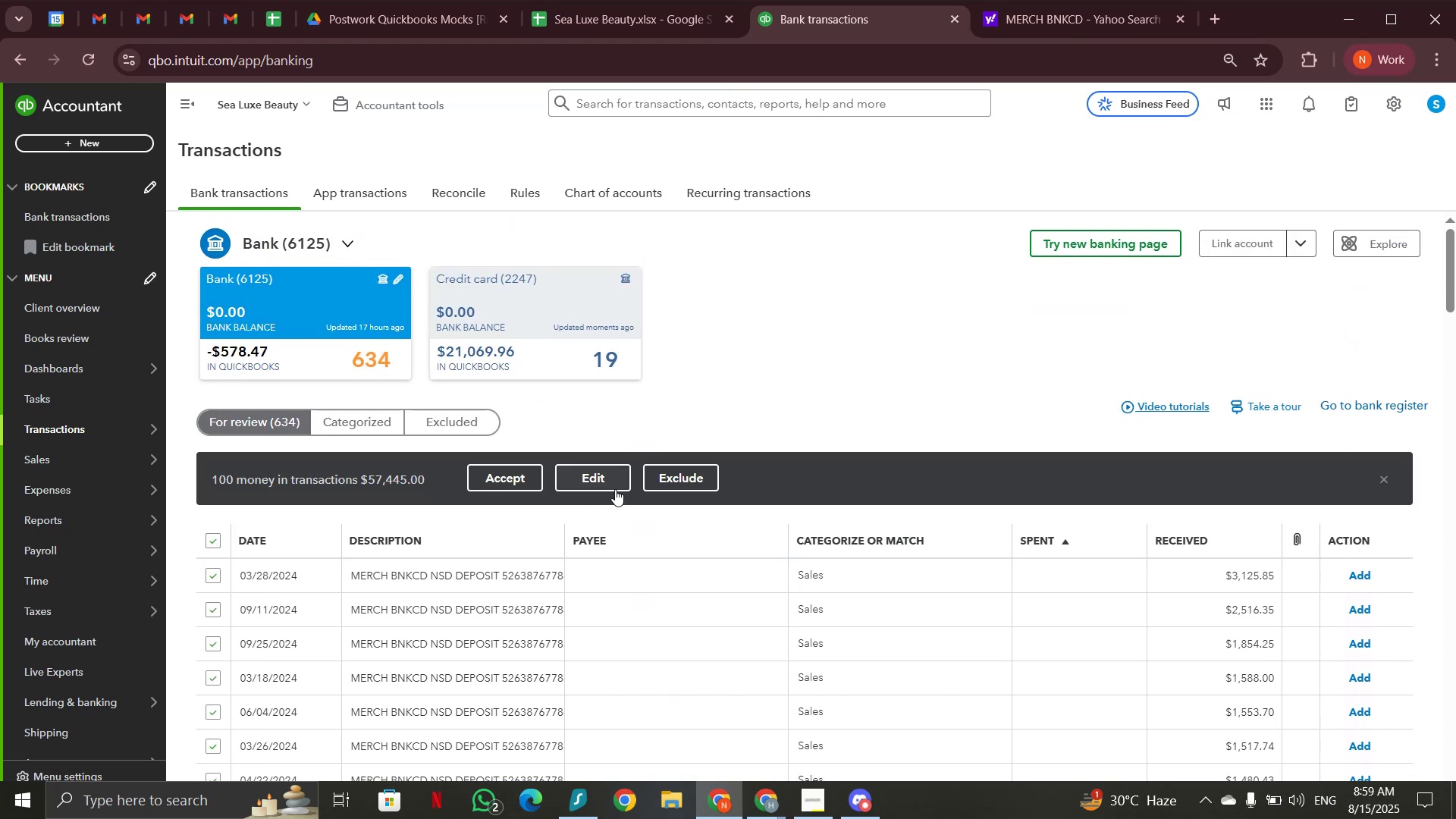 
left_click([614, 484])
 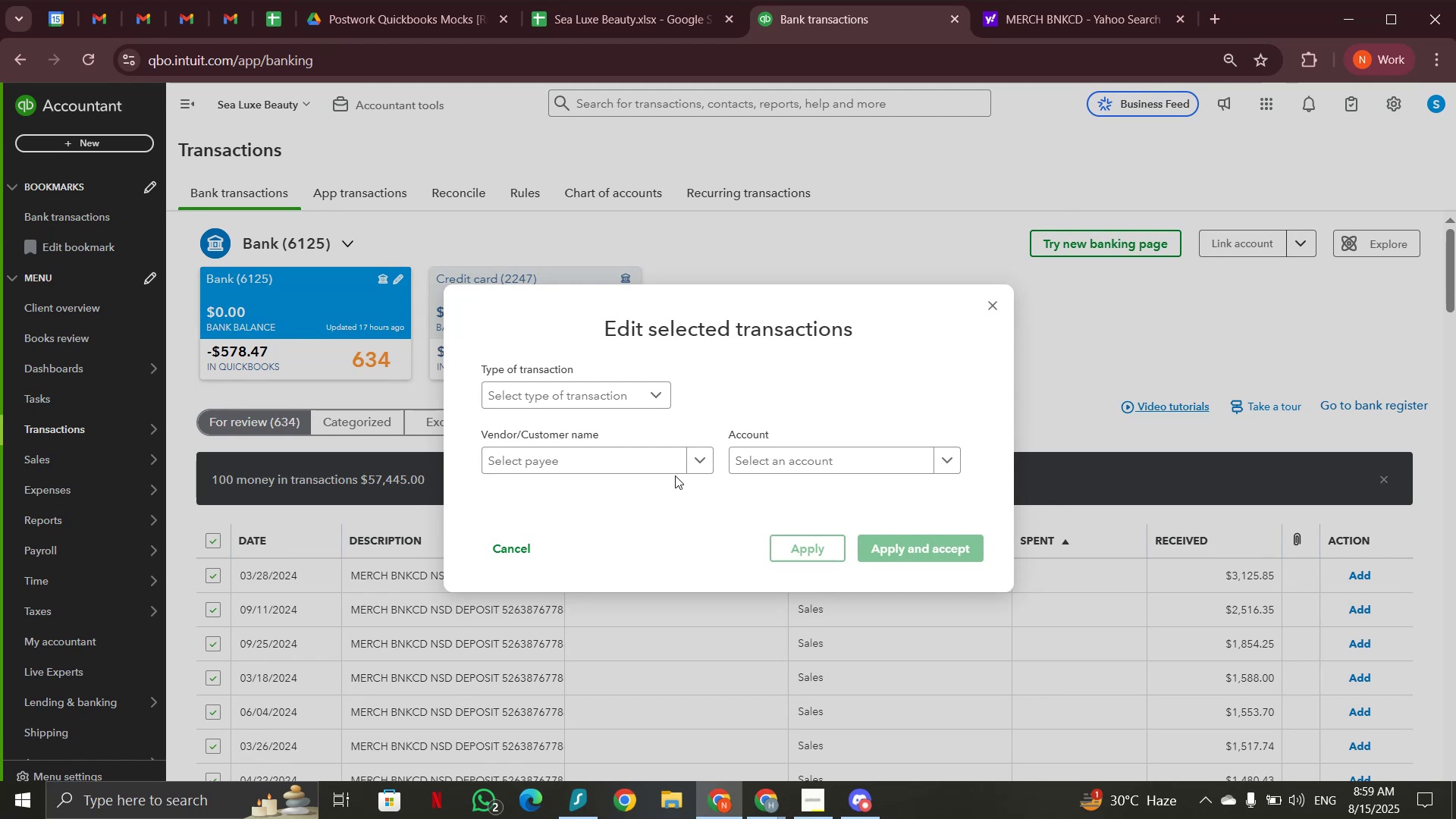 
left_click([771, 461])
 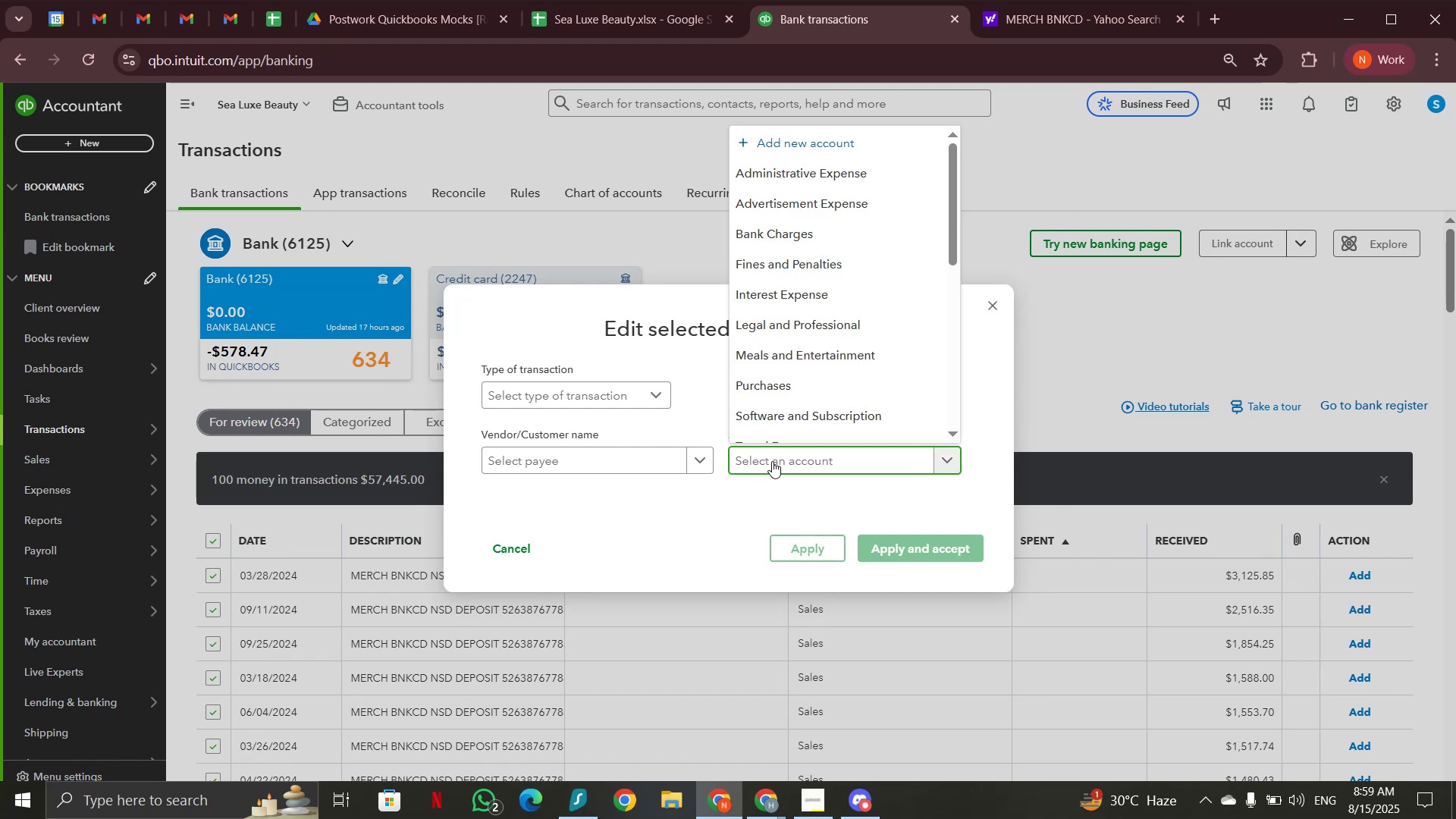 
type(sal)
 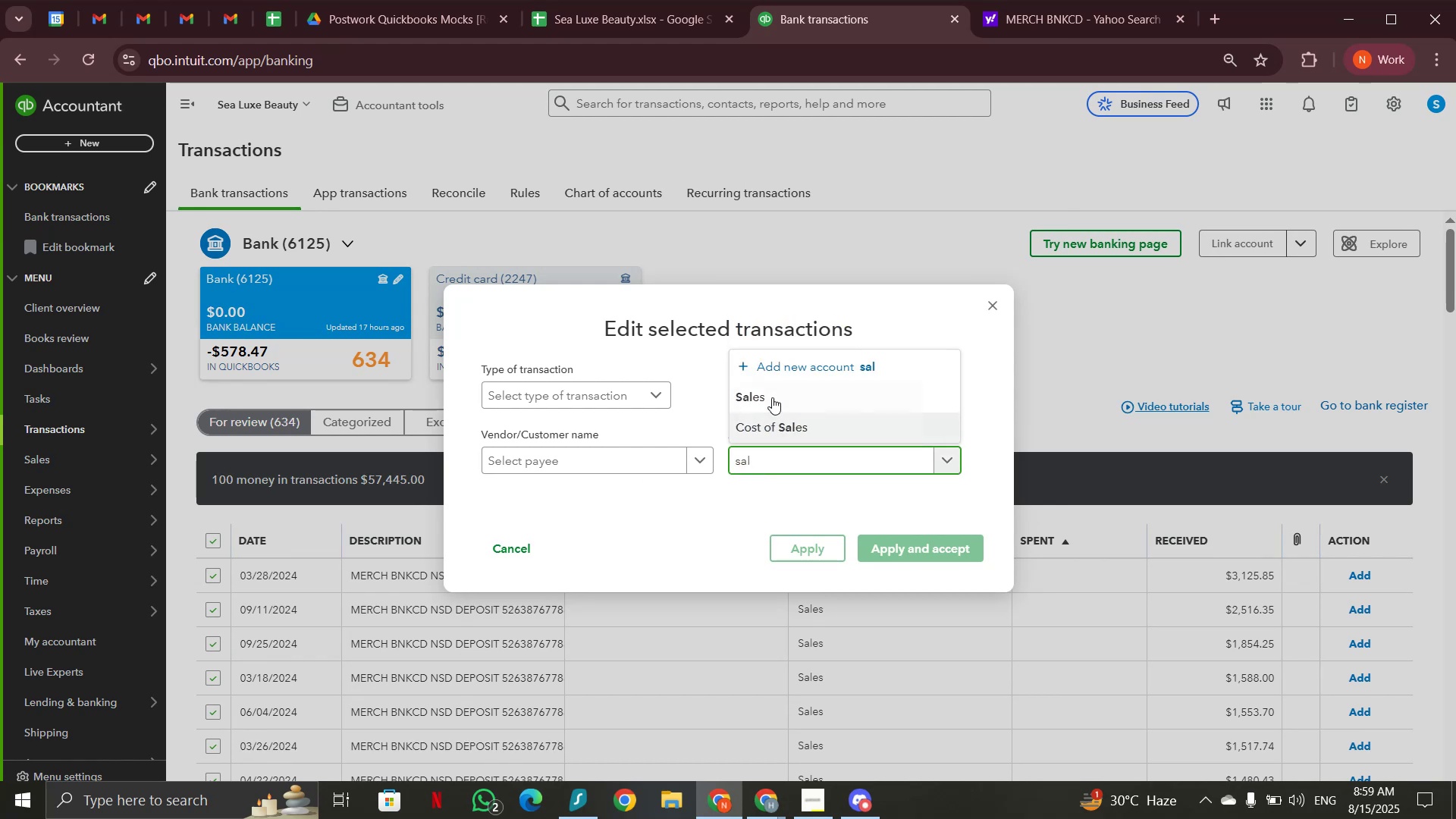 
left_click([773, 397])
 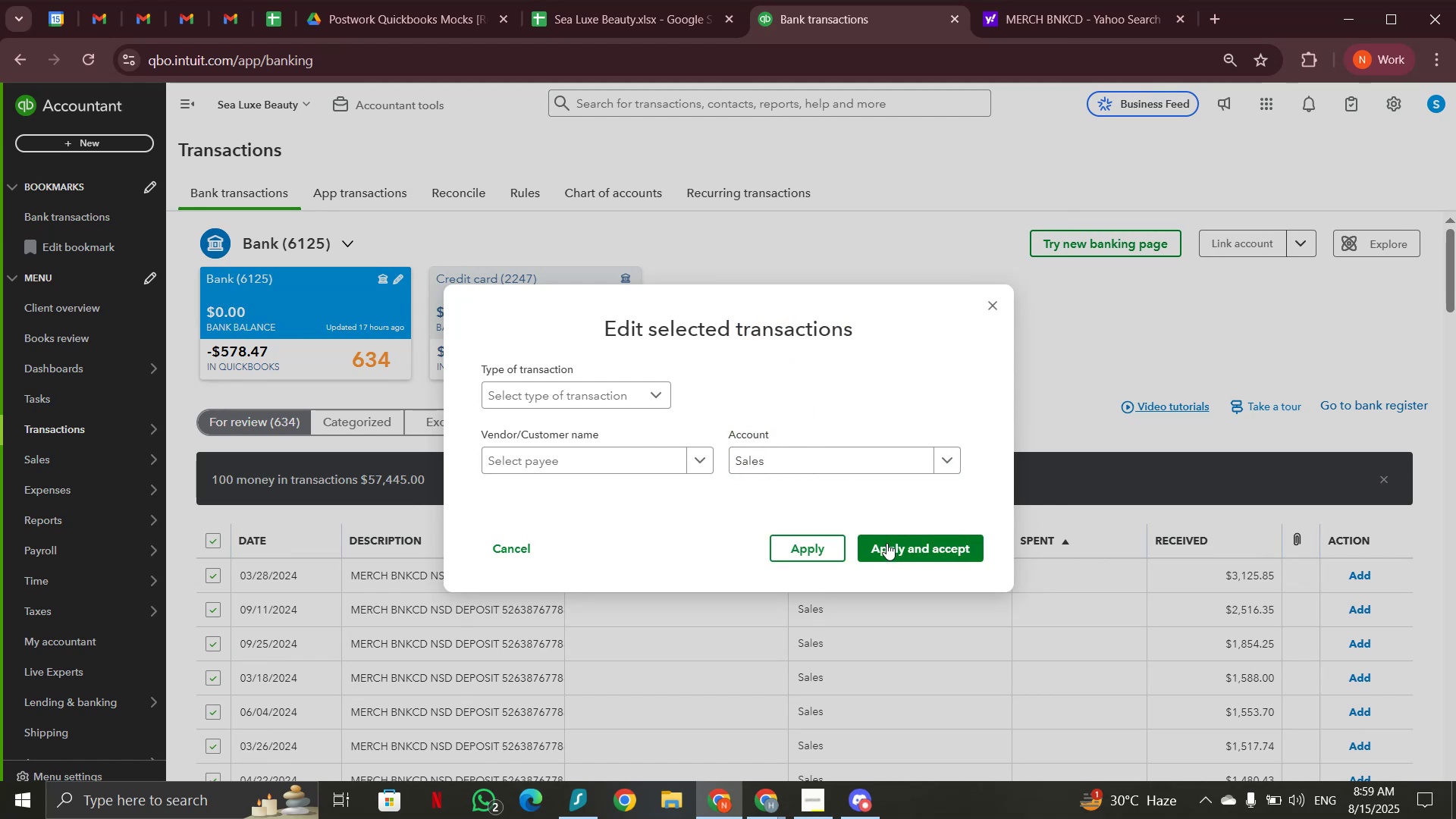 
left_click([886, 543])
 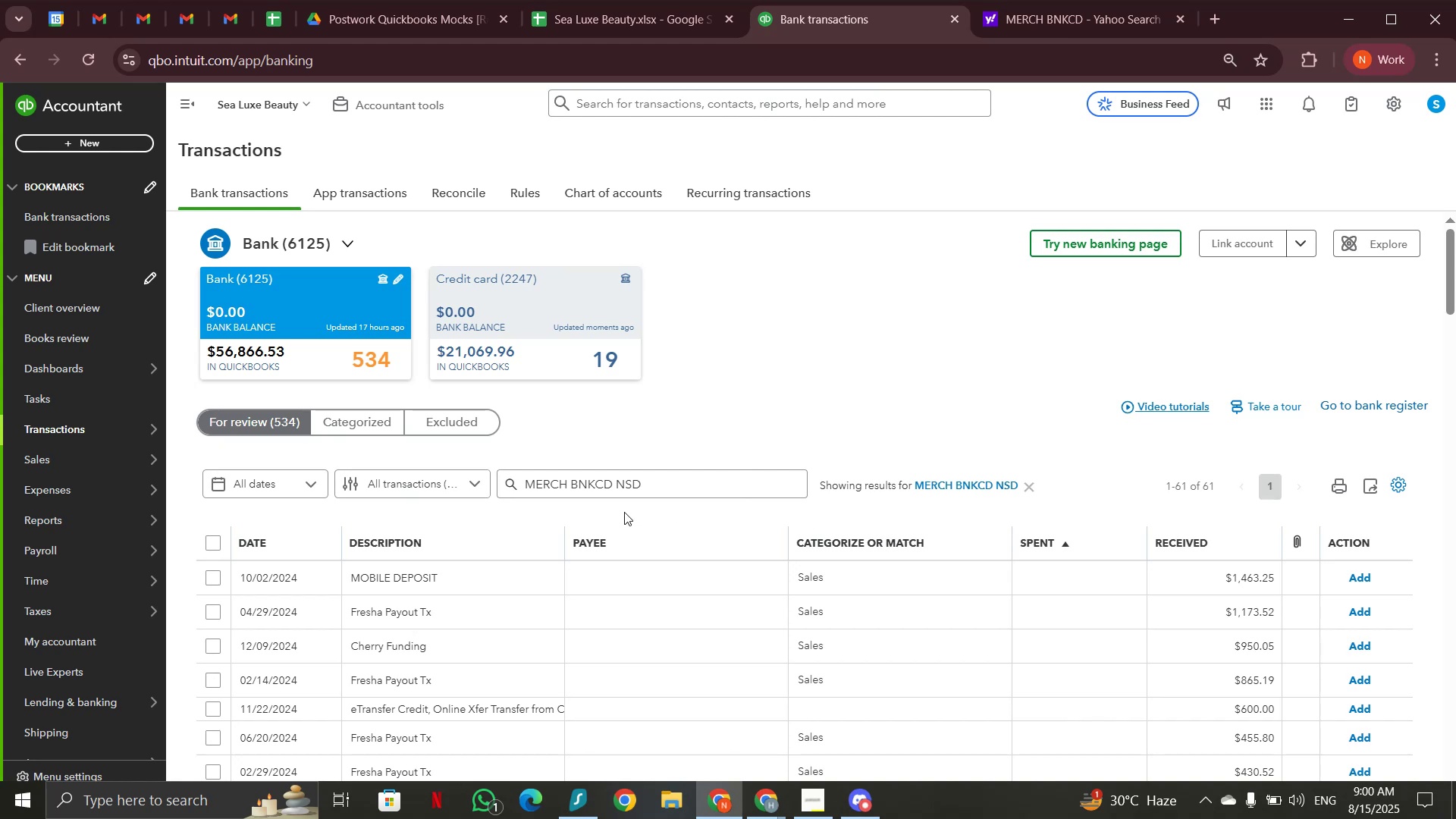 
wait(59.37)
 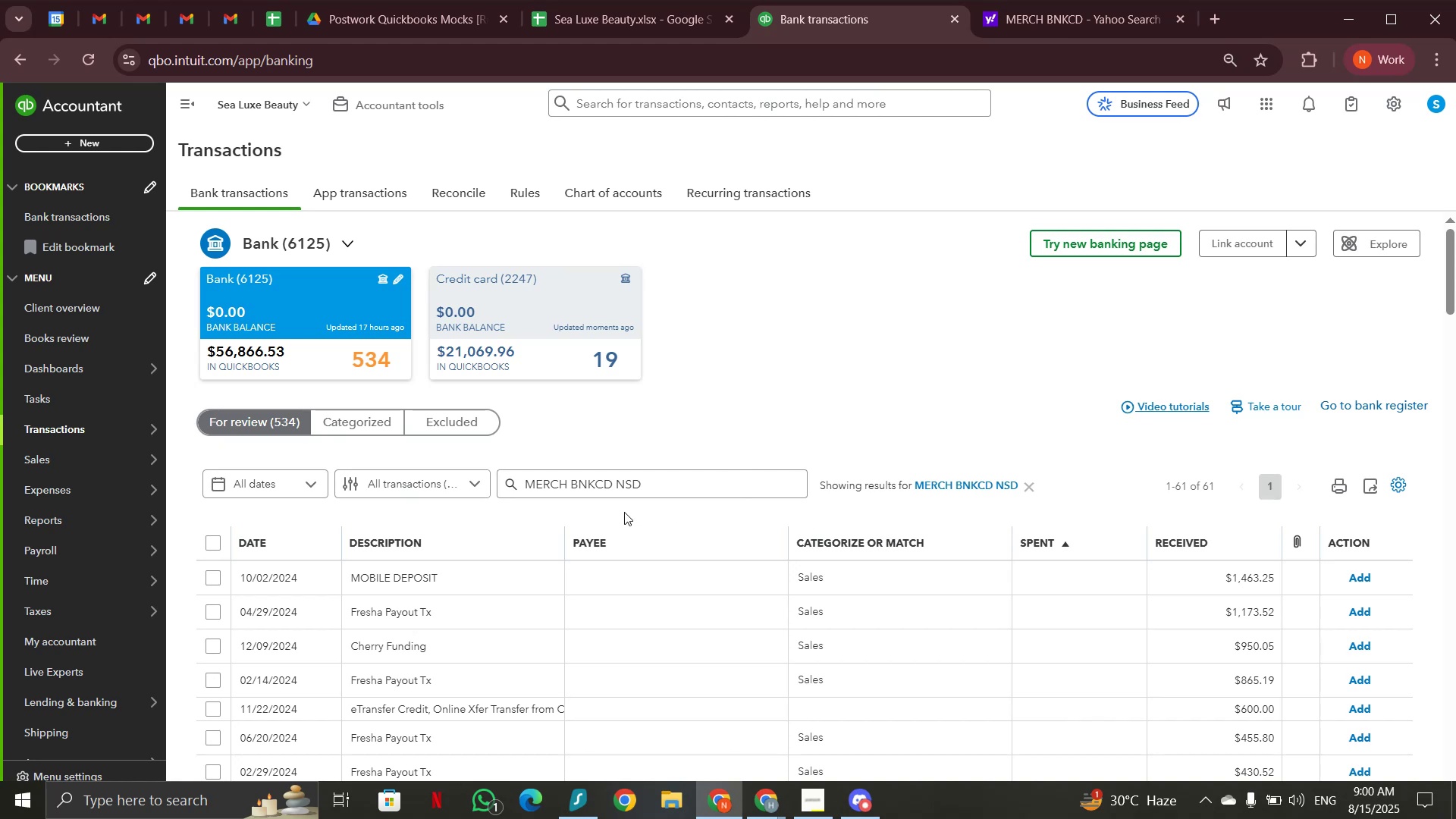 
scroll: coordinate [698, 383], scroll_direction: down, amount: 3.0
 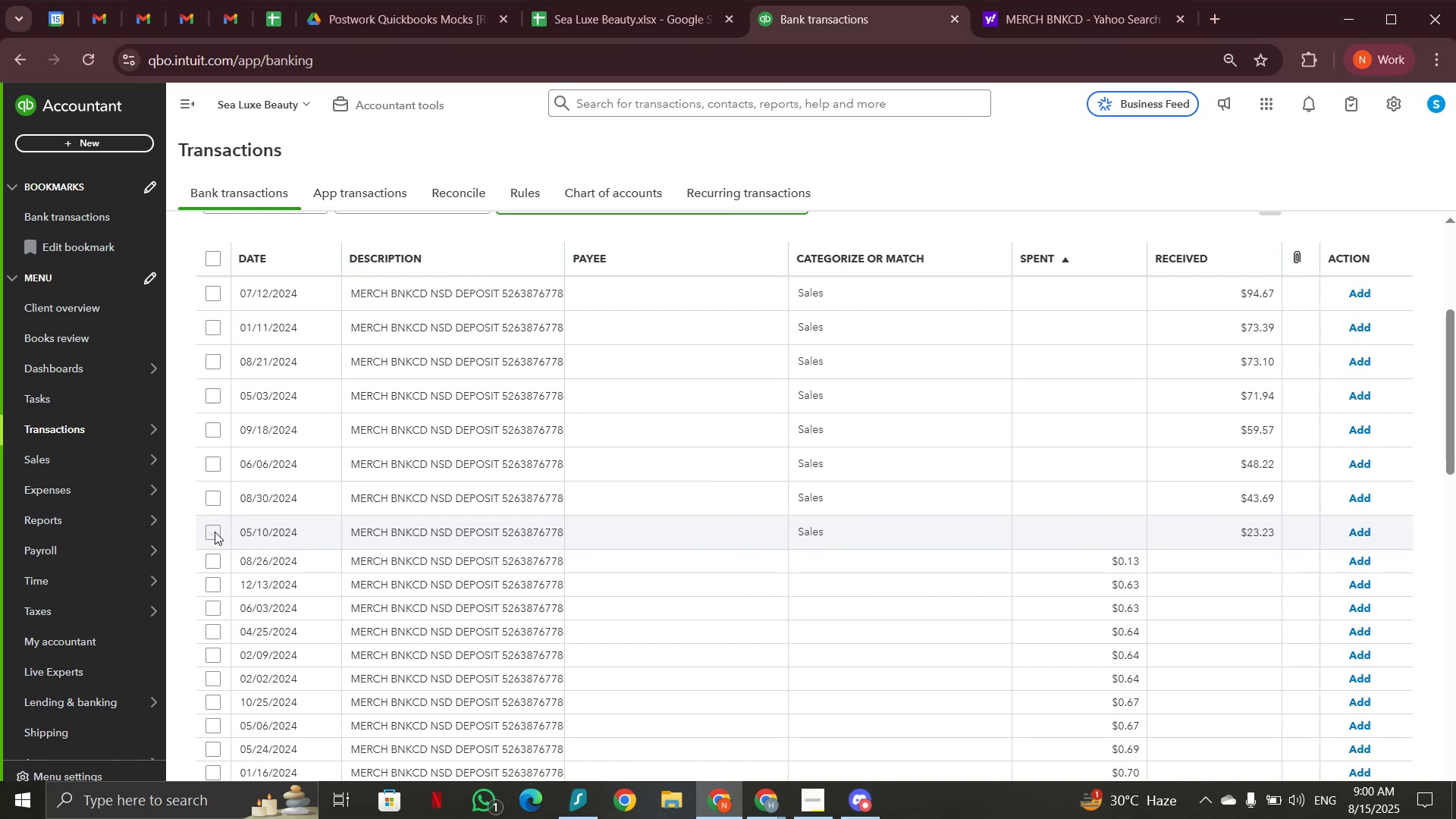 
left_click([212, 500])
 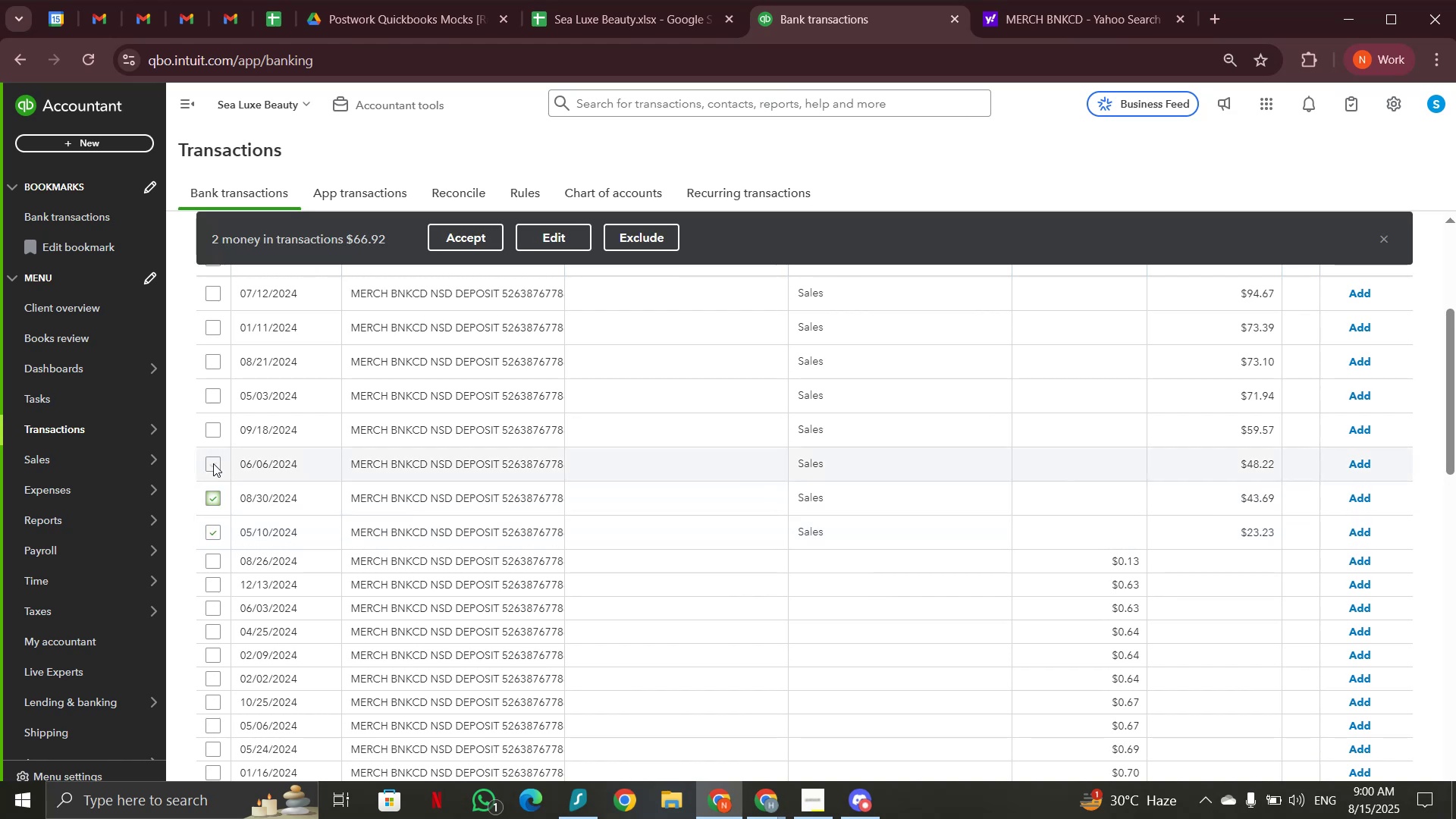 
left_click([213, 463])
 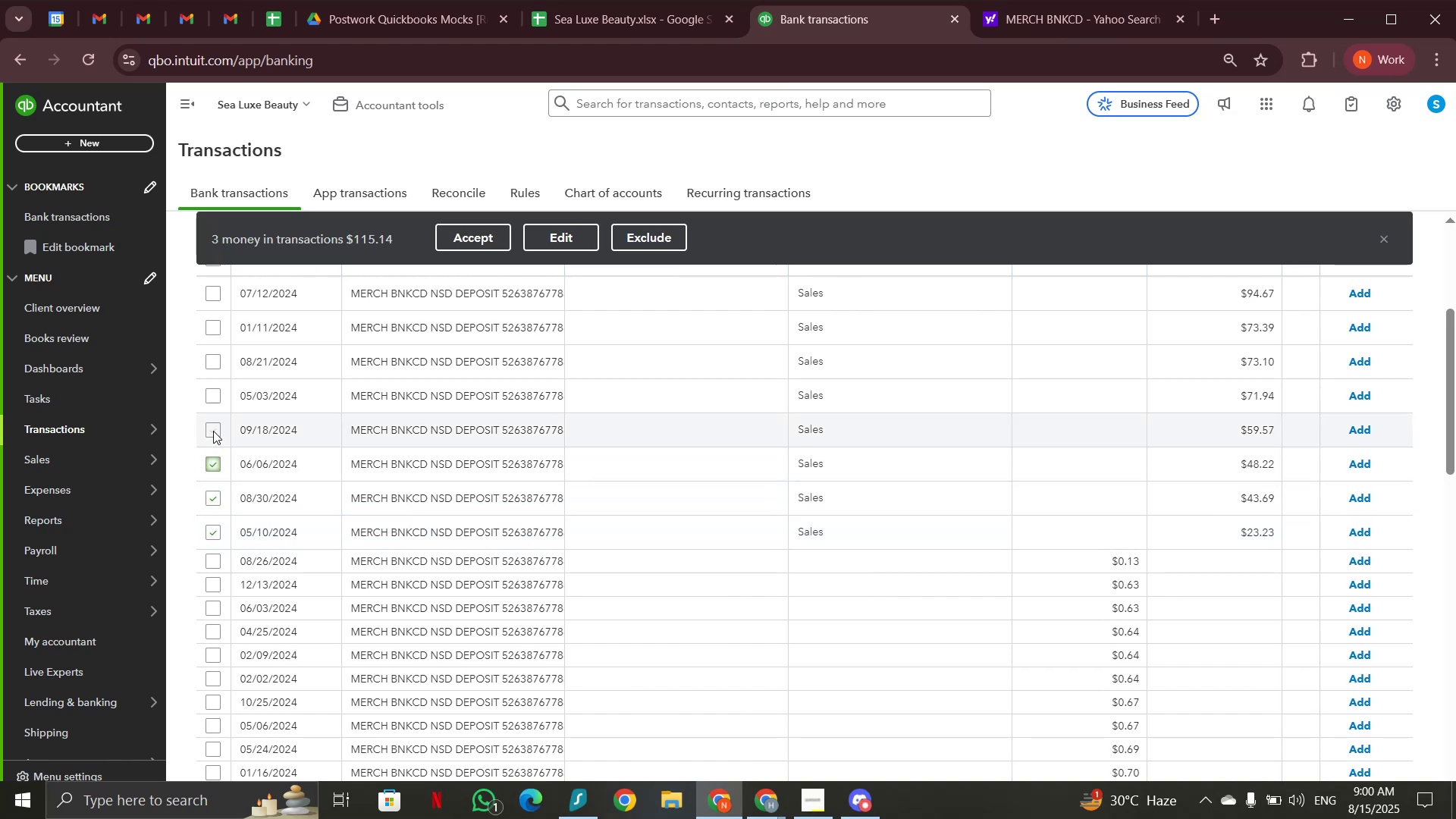 
left_click([213, 431])
 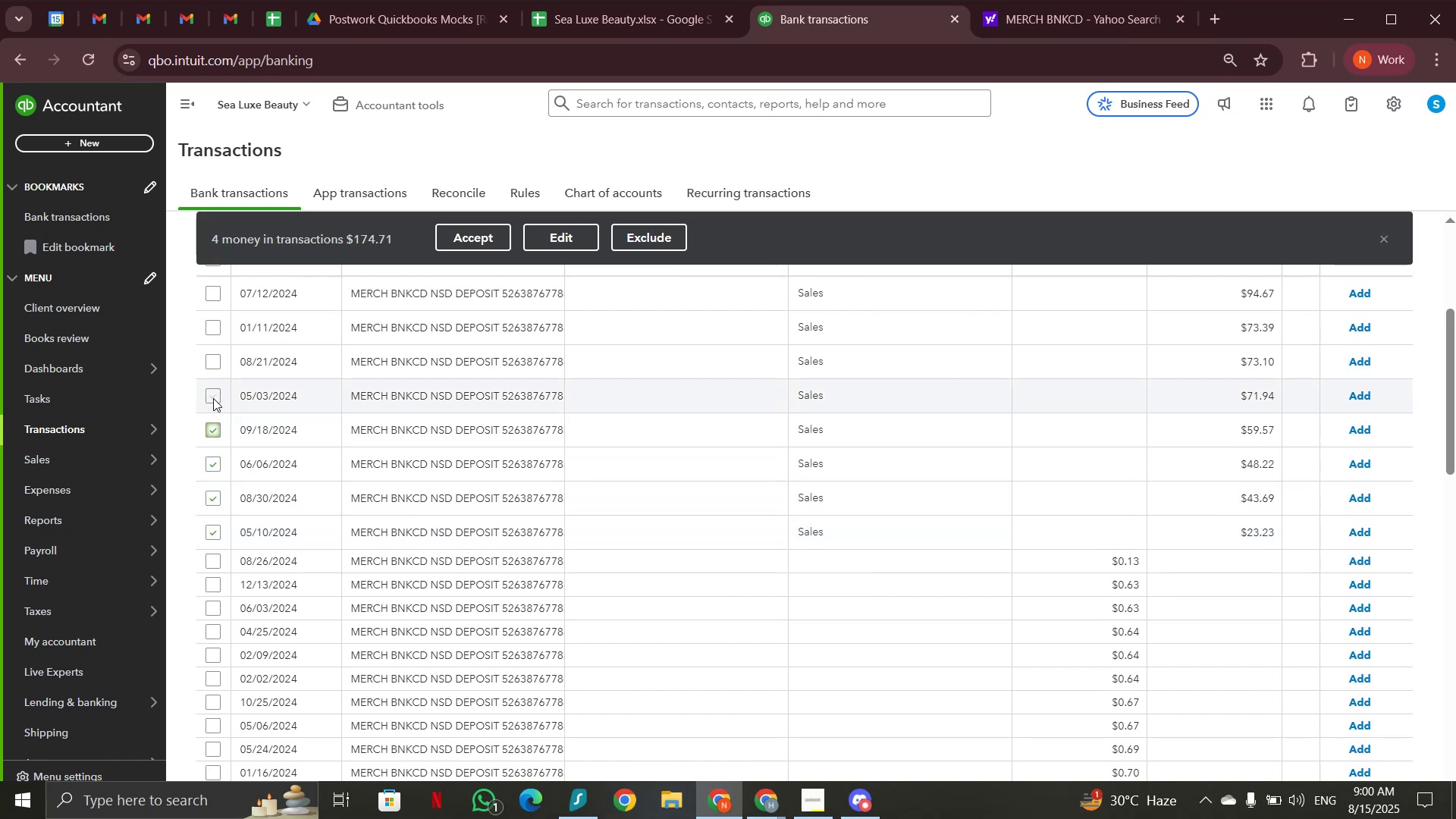 
left_click([213, 398])
 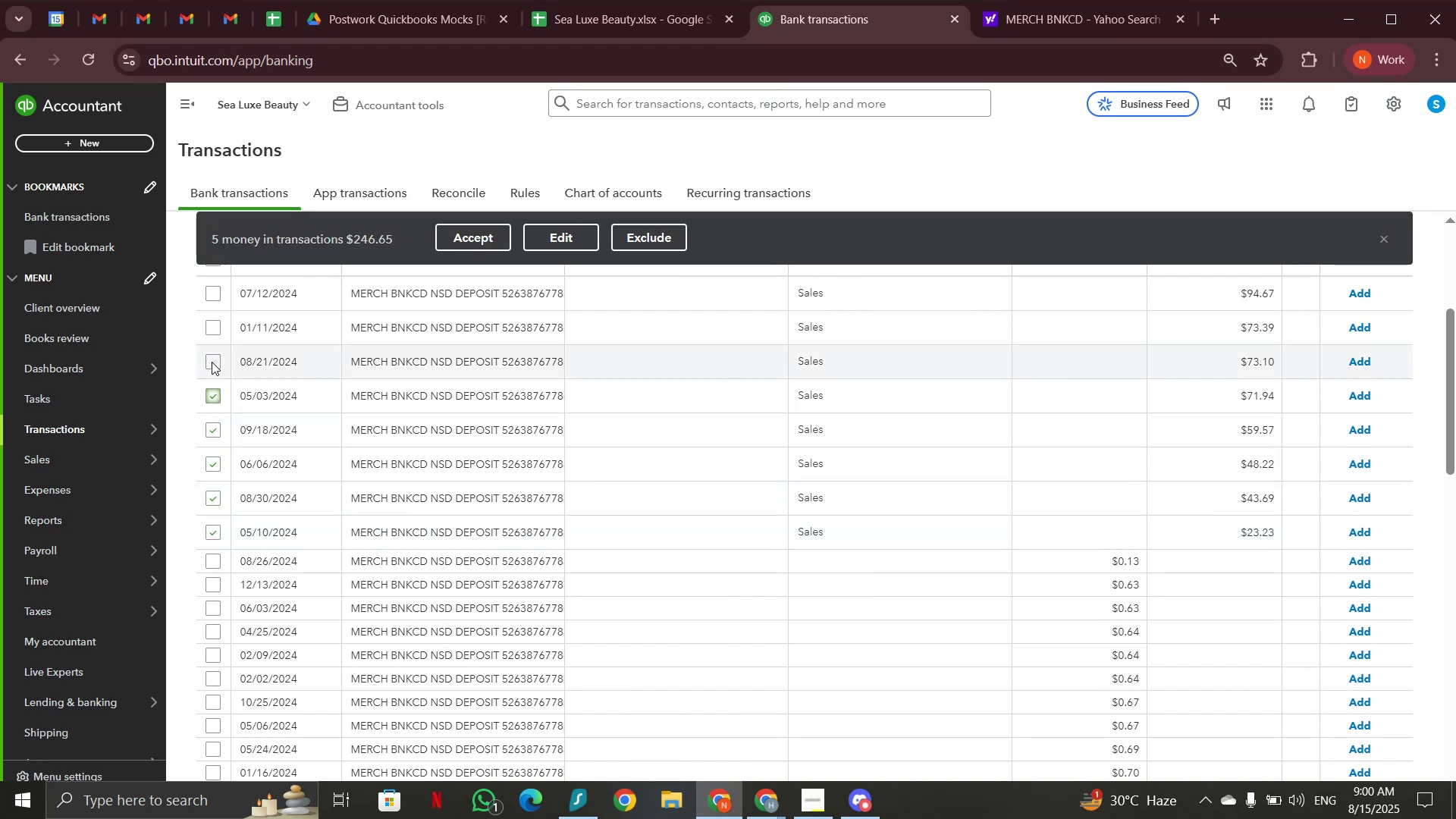 
left_click([212, 362])
 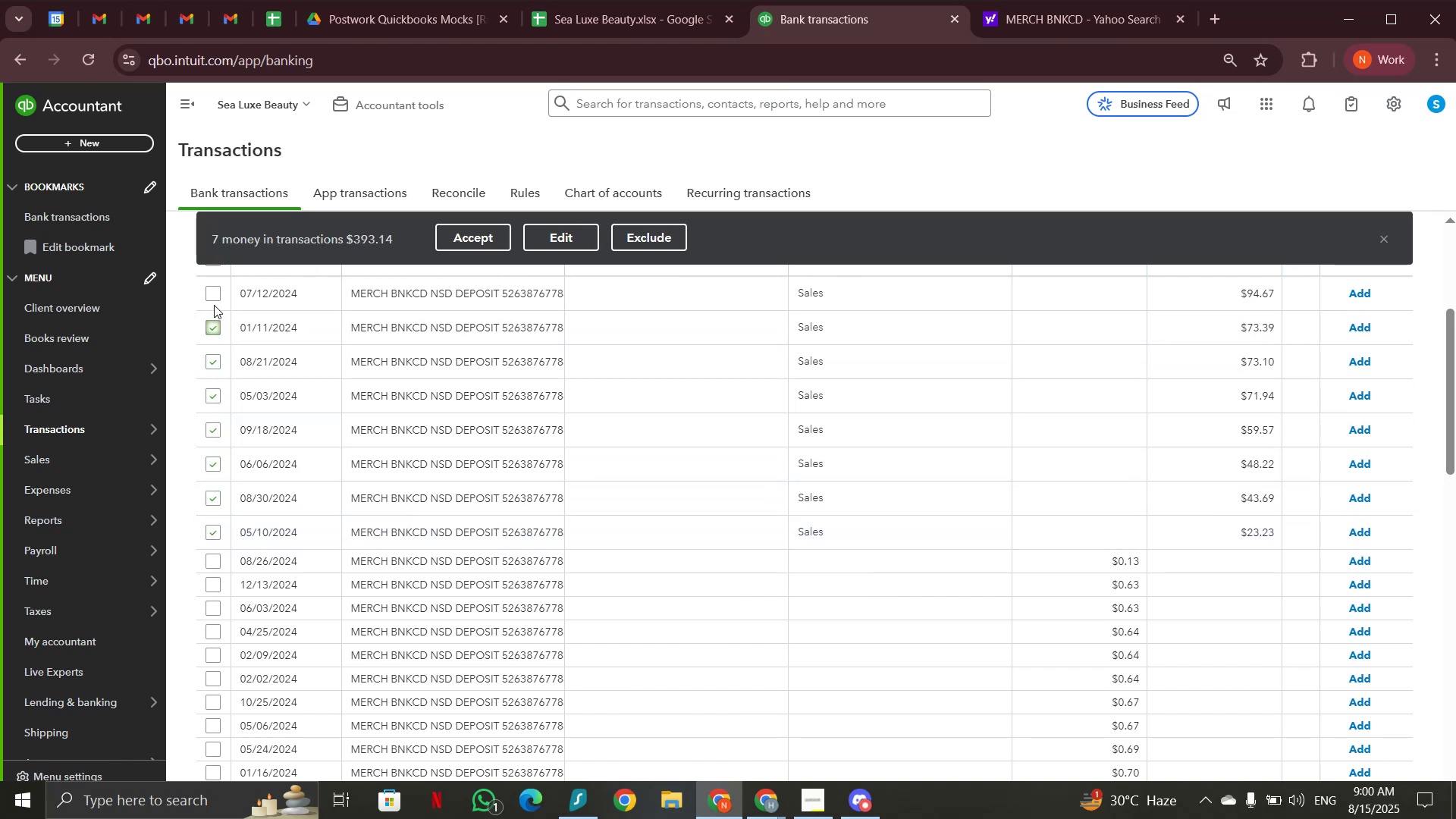 
left_click([212, 293])
 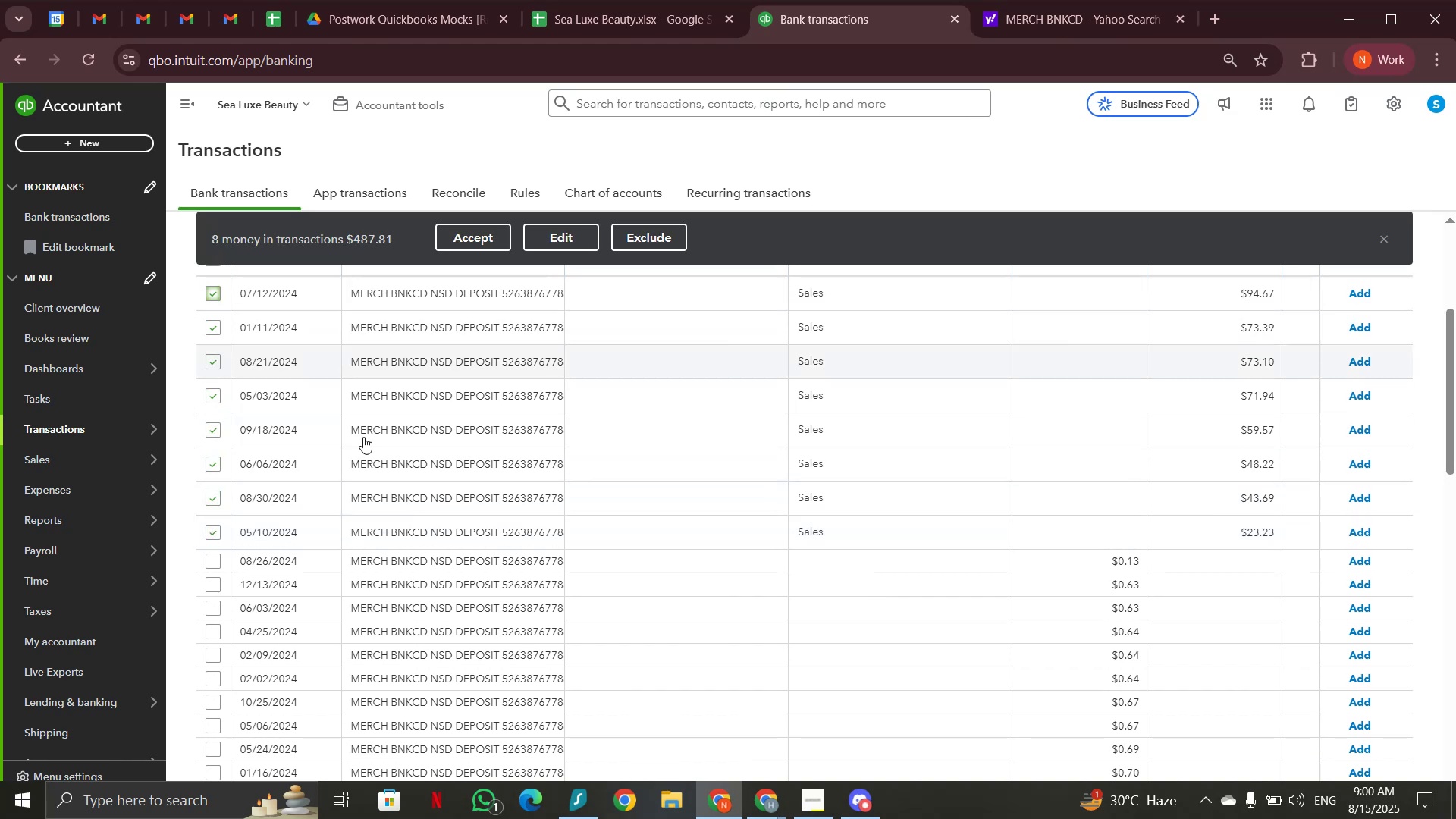 
scroll: coordinate [377, 450], scroll_direction: up, amount: 1.0
 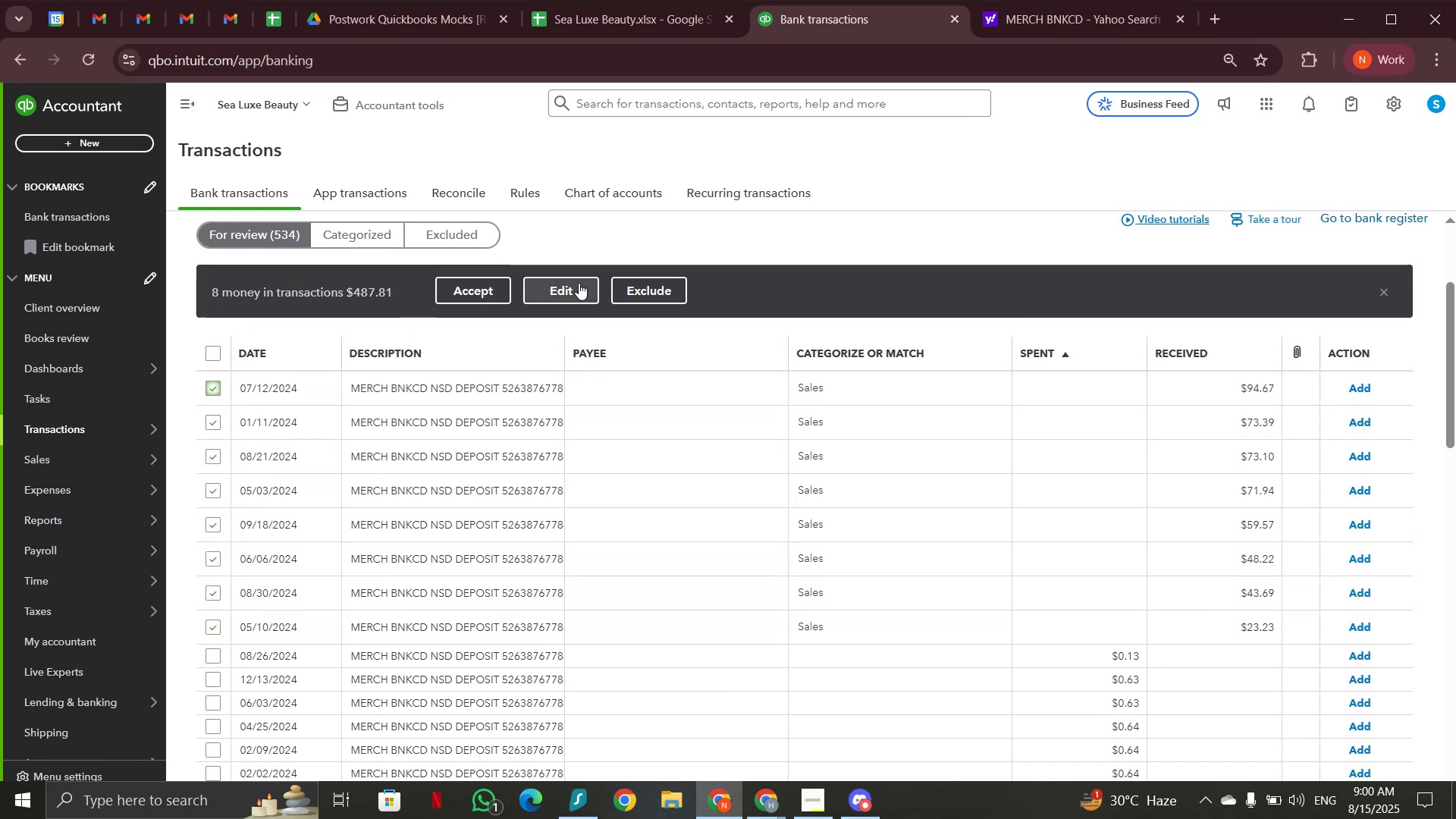 
left_click([579, 286])
 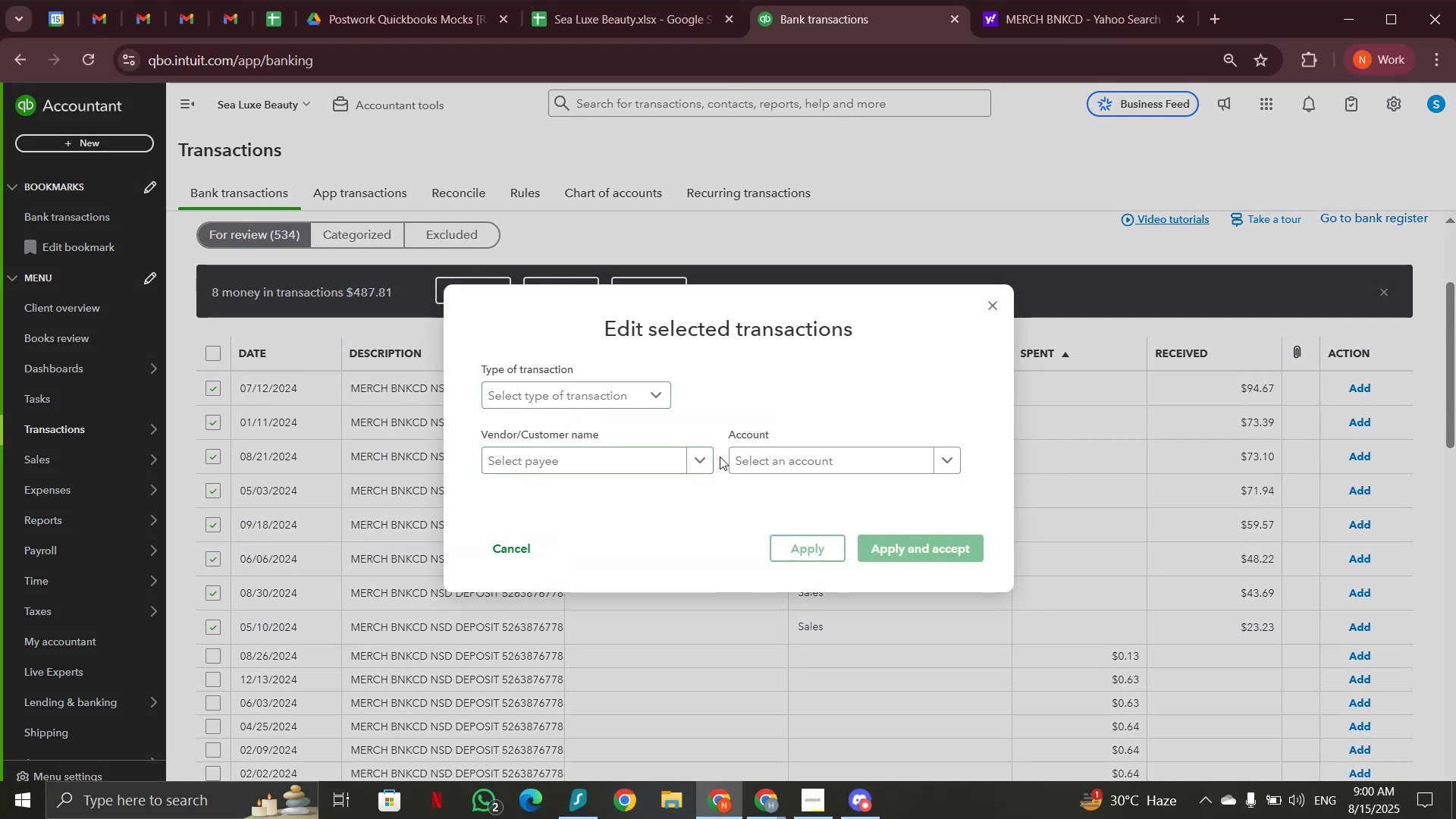 
left_click([757, 457])
 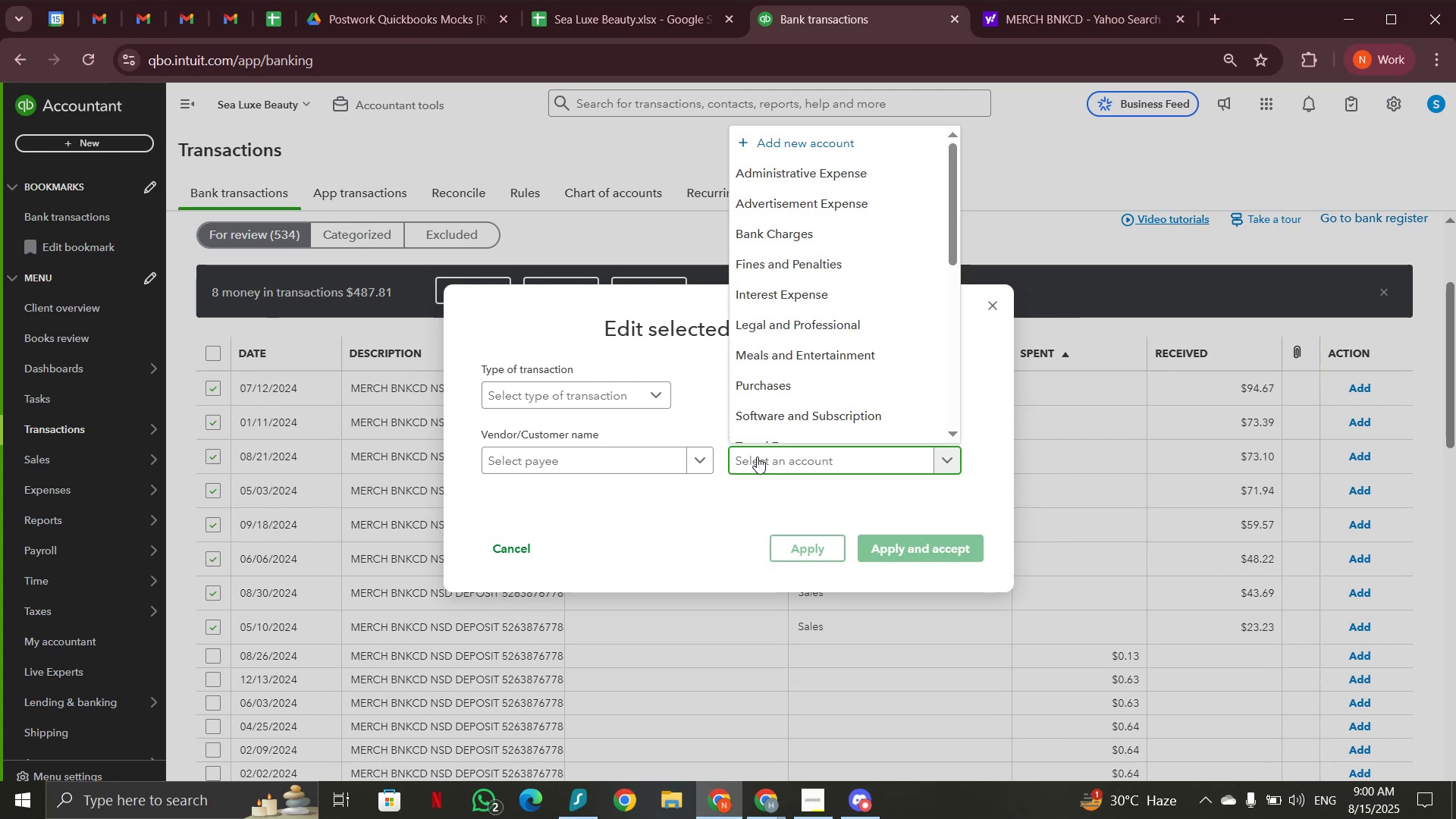 
type(sal)
 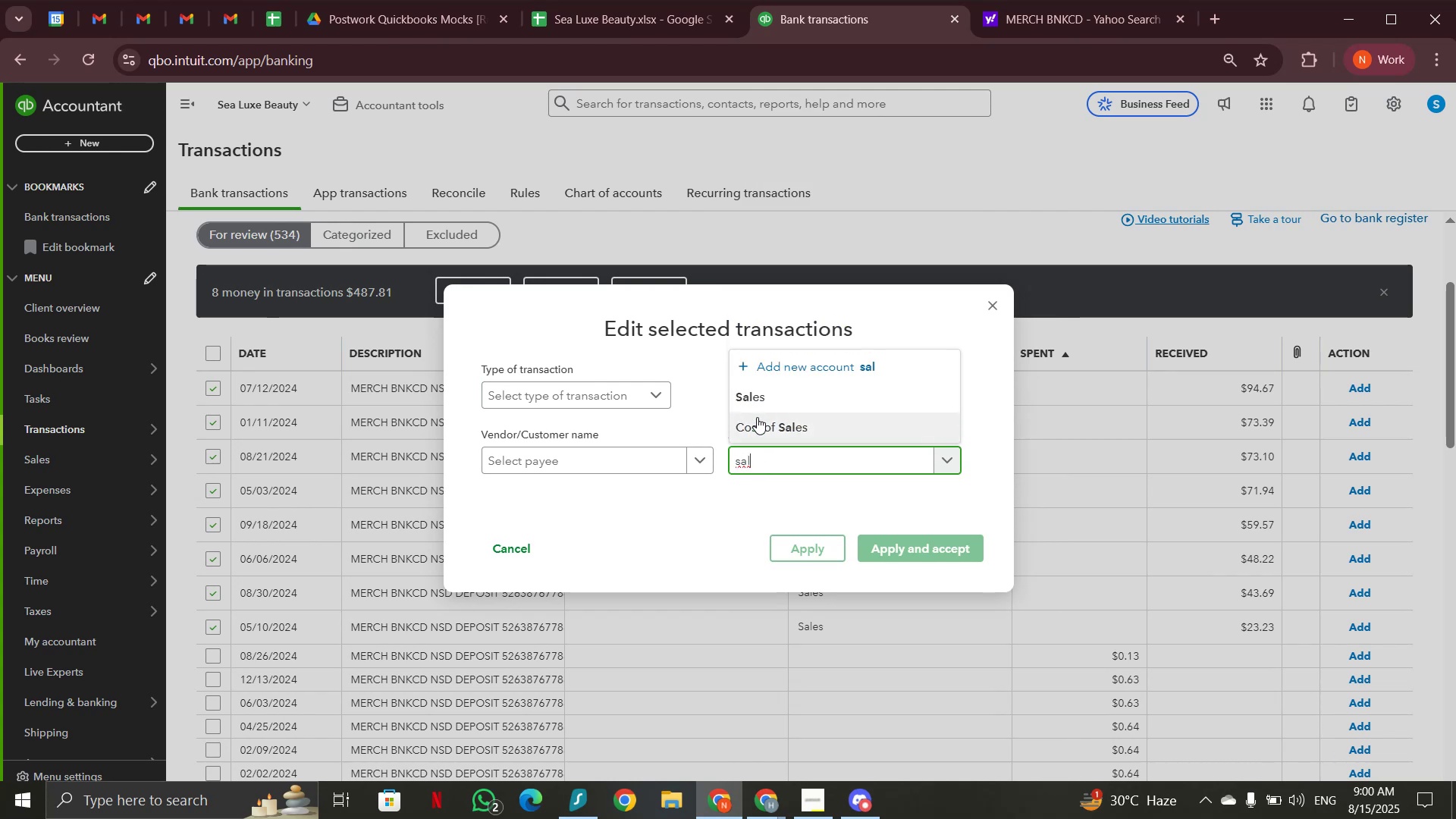 
left_click([757, 400])
 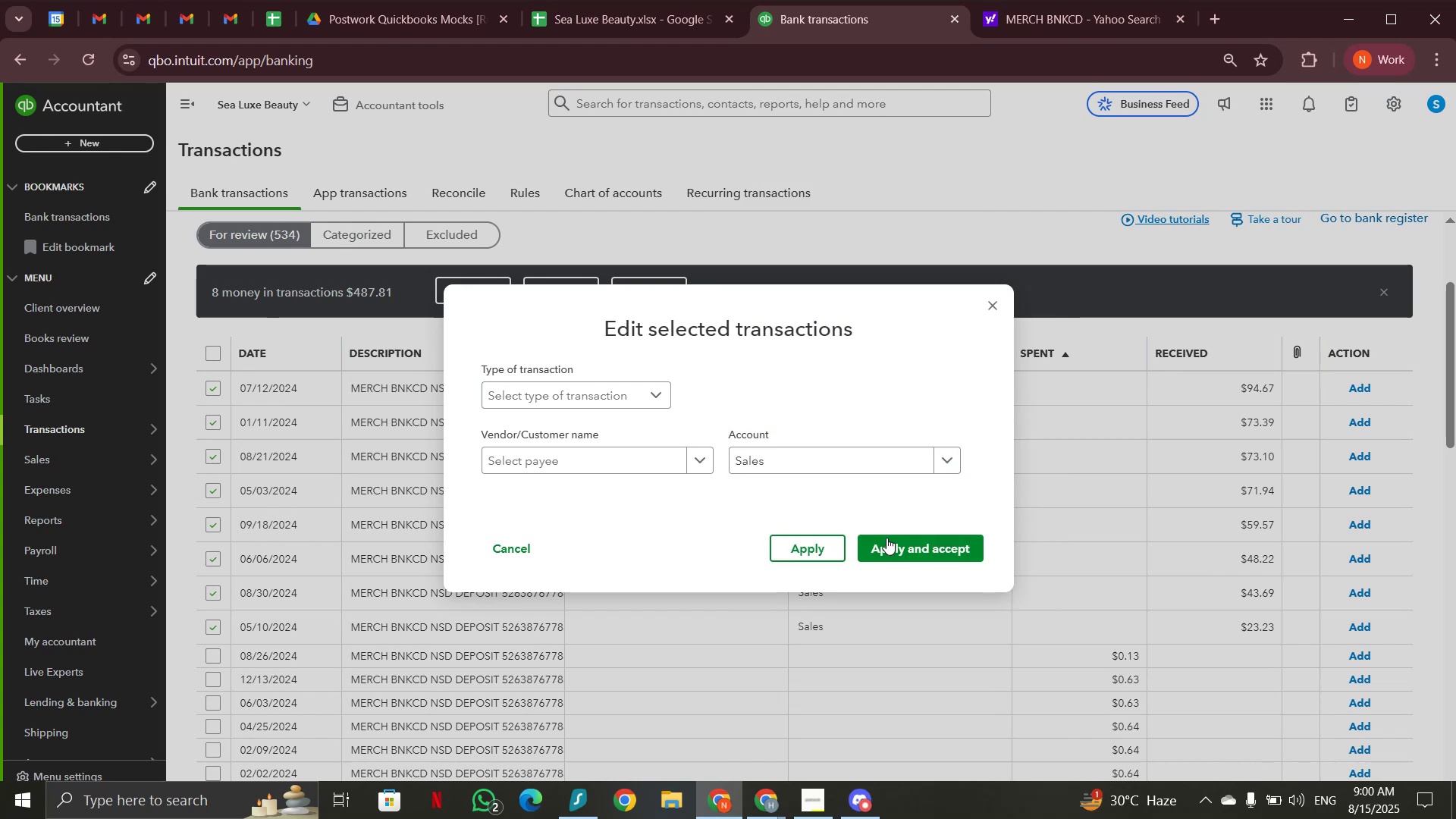 
left_click([889, 544])
 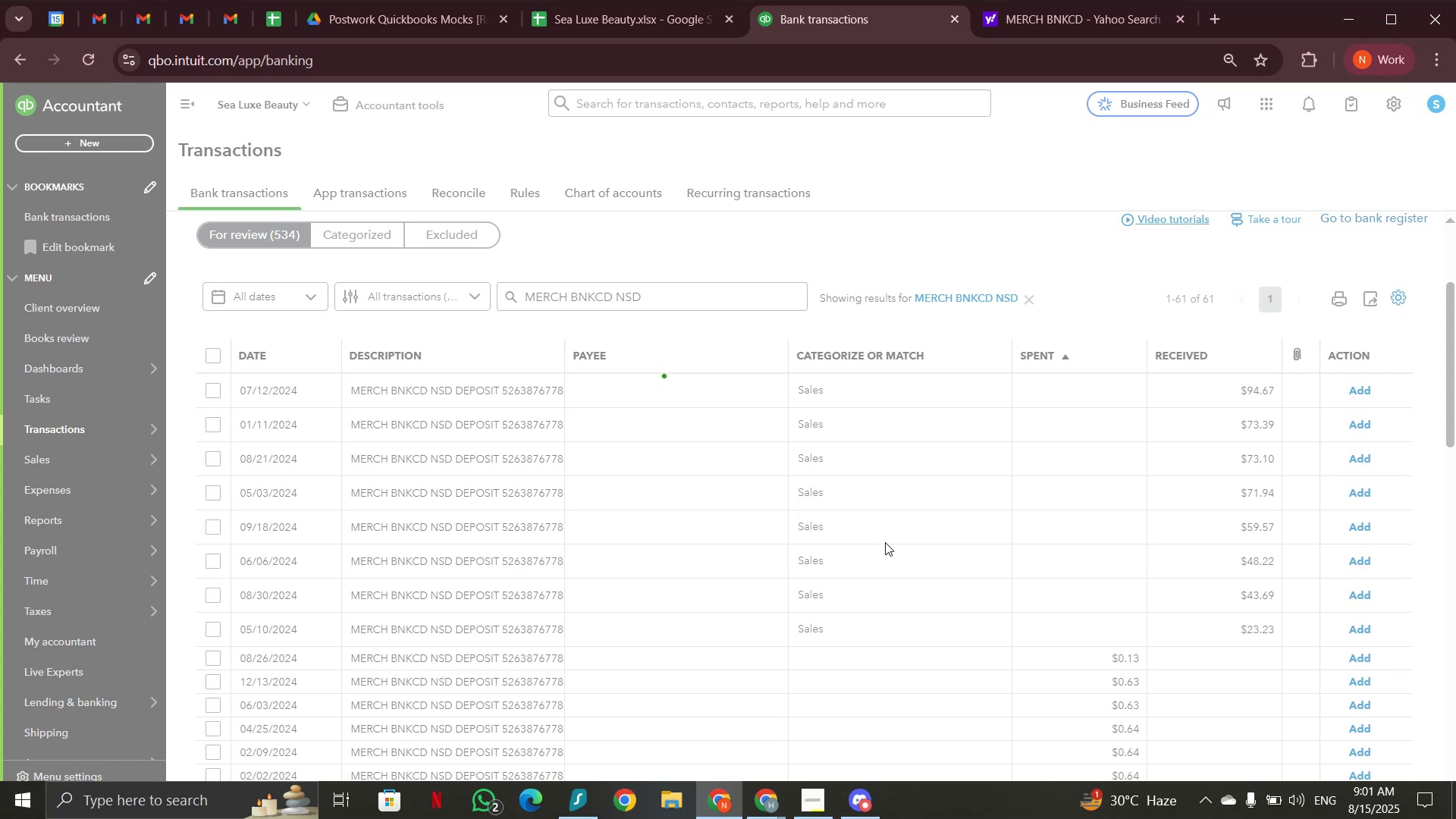 
wait(5.33)
 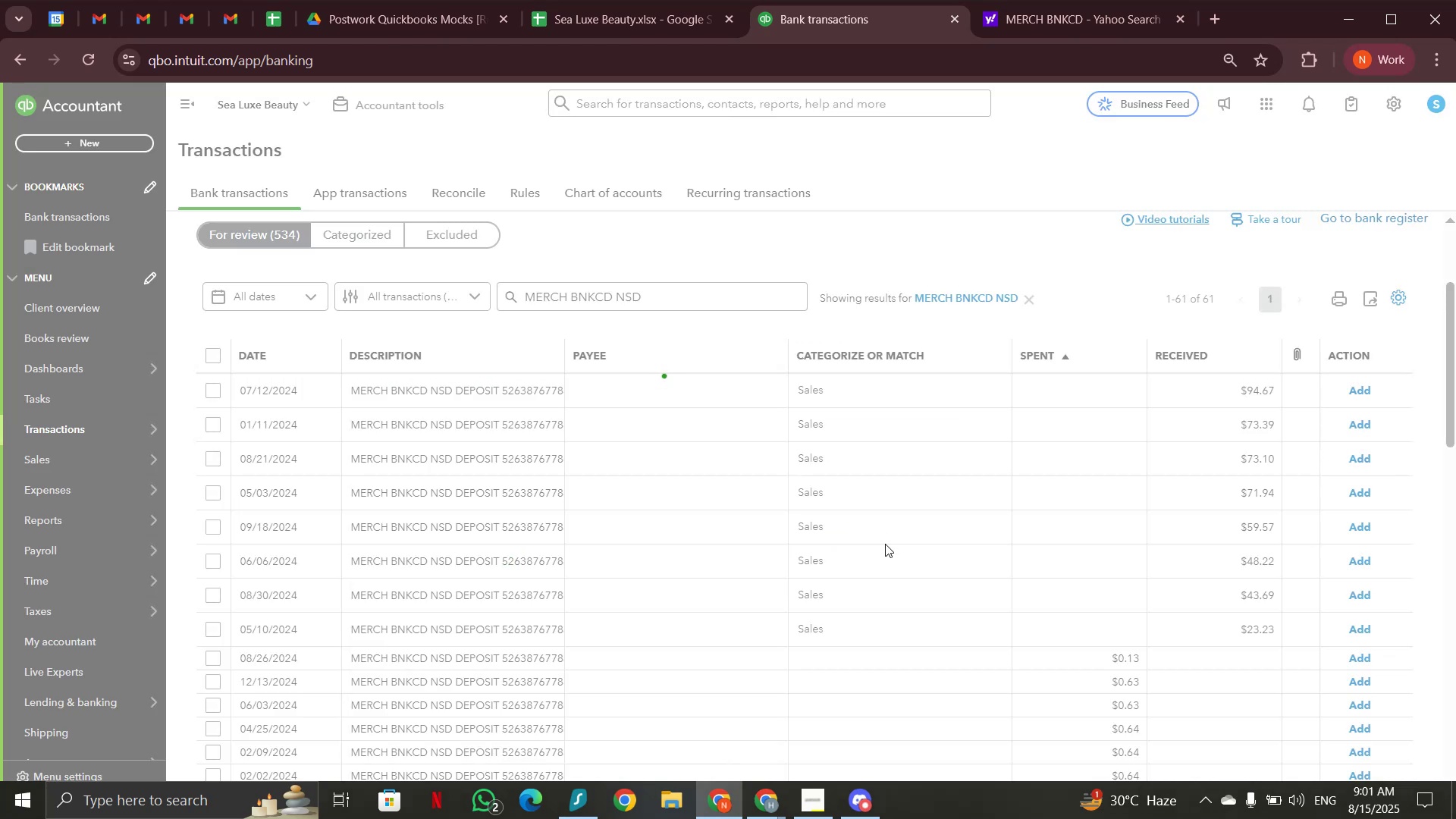 
scroll: coordinate [885, 542], scroll_direction: down, amount: 3.0
 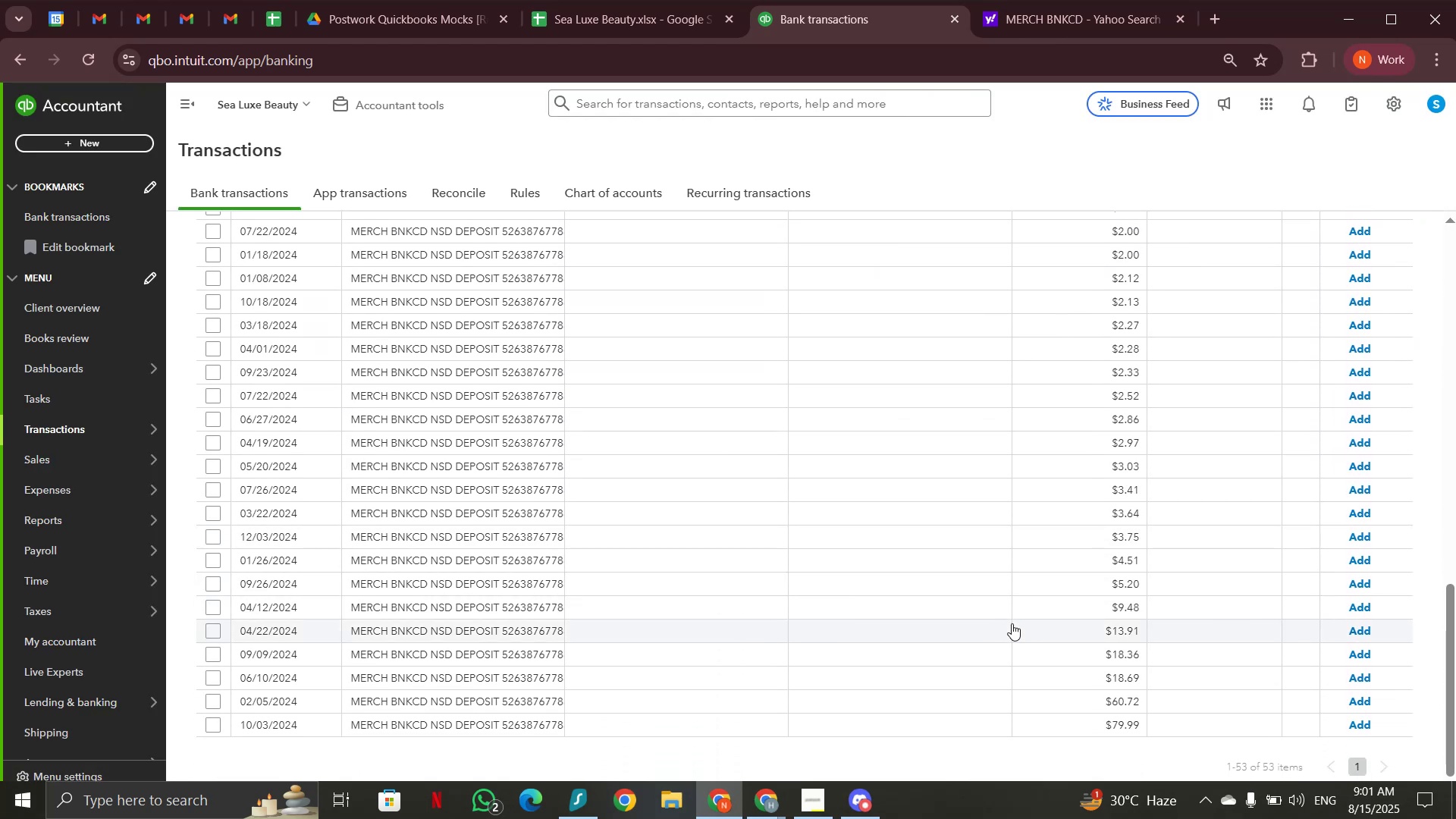 
wait(7.66)
 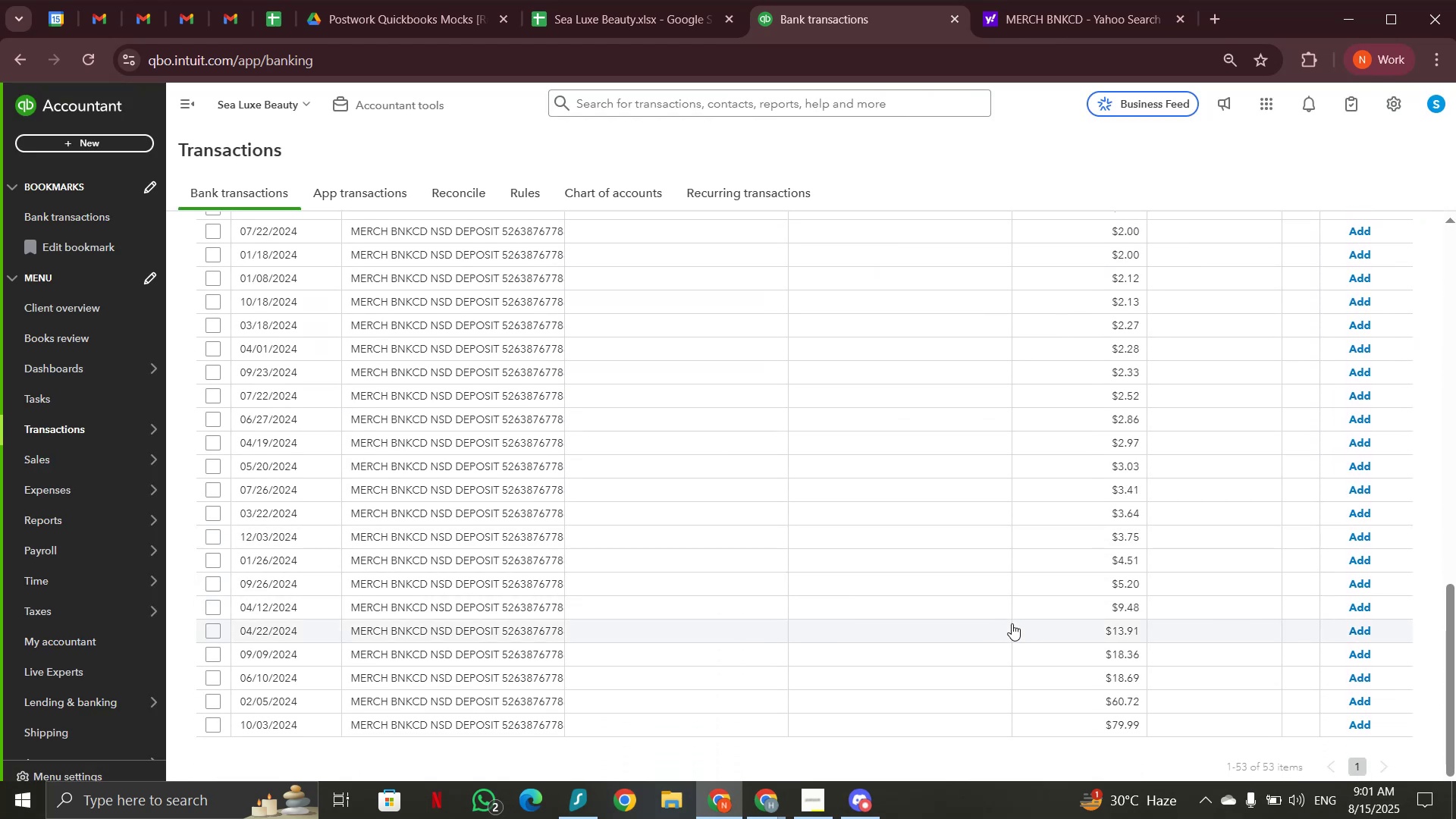 
scroll: coordinate [1010, 623], scroll_direction: up, amount: 13.0
 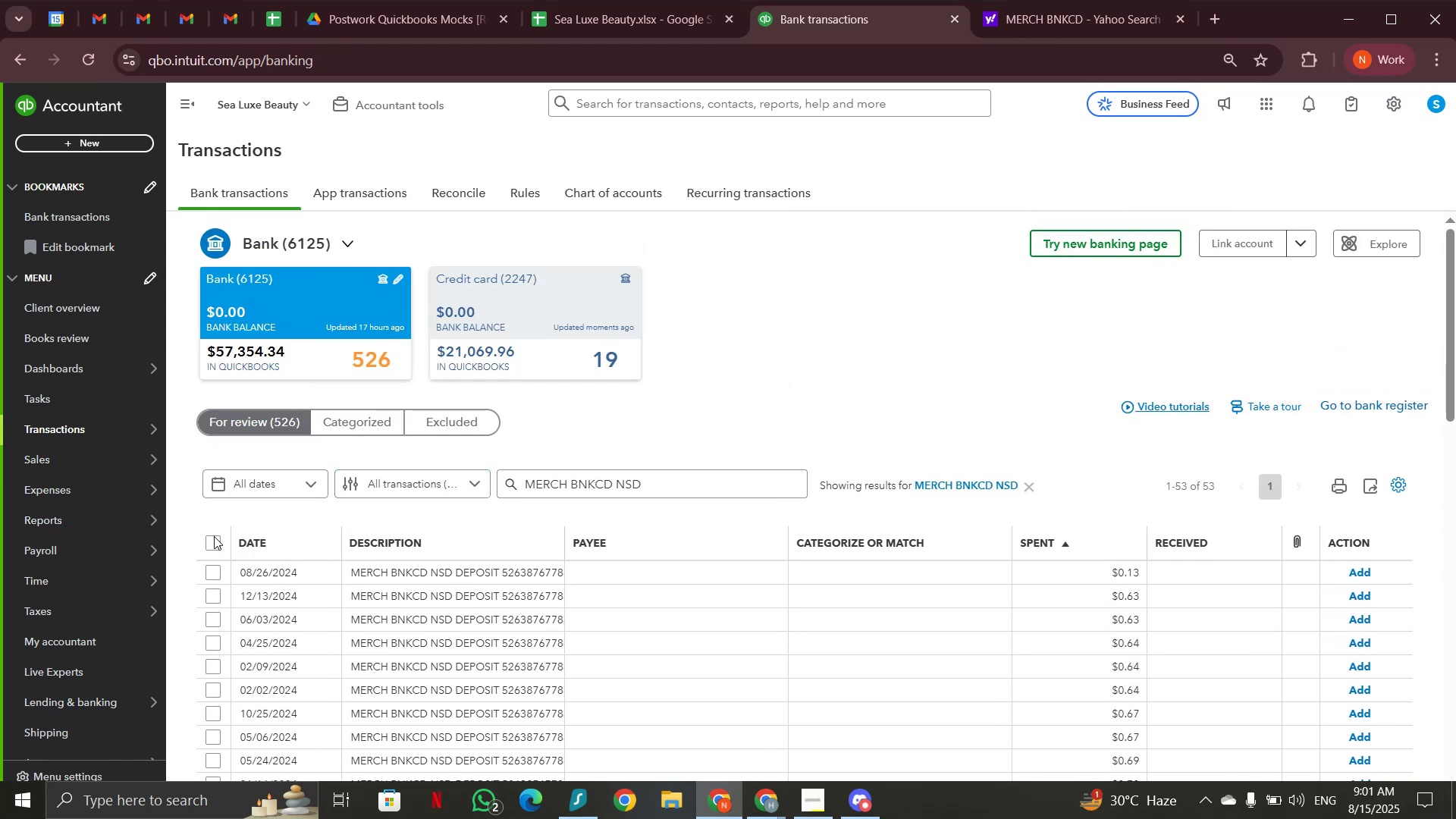 
left_click([210, 541])
 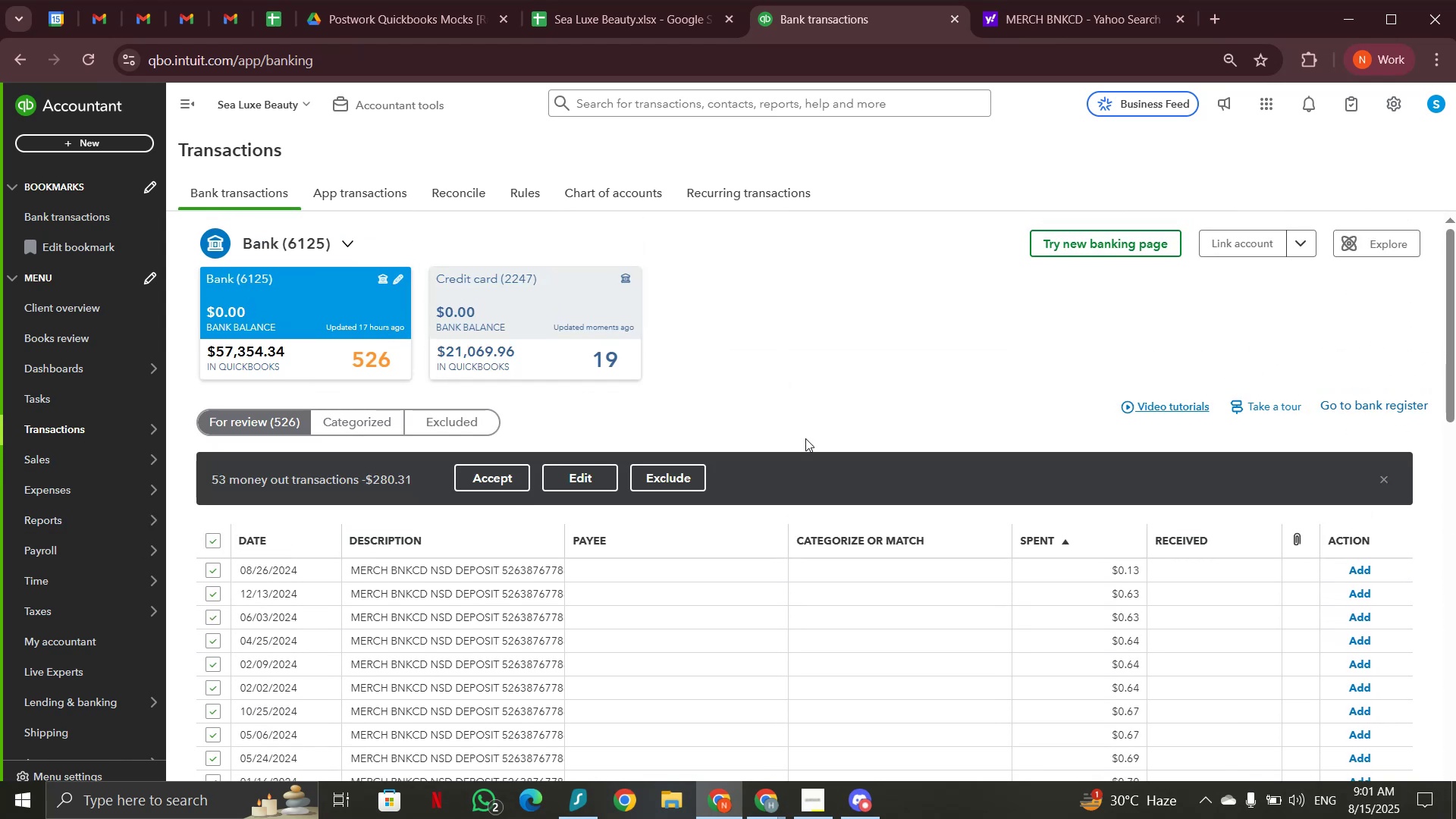 
scroll: coordinate [871, 402], scroll_direction: down, amount: 18.0
 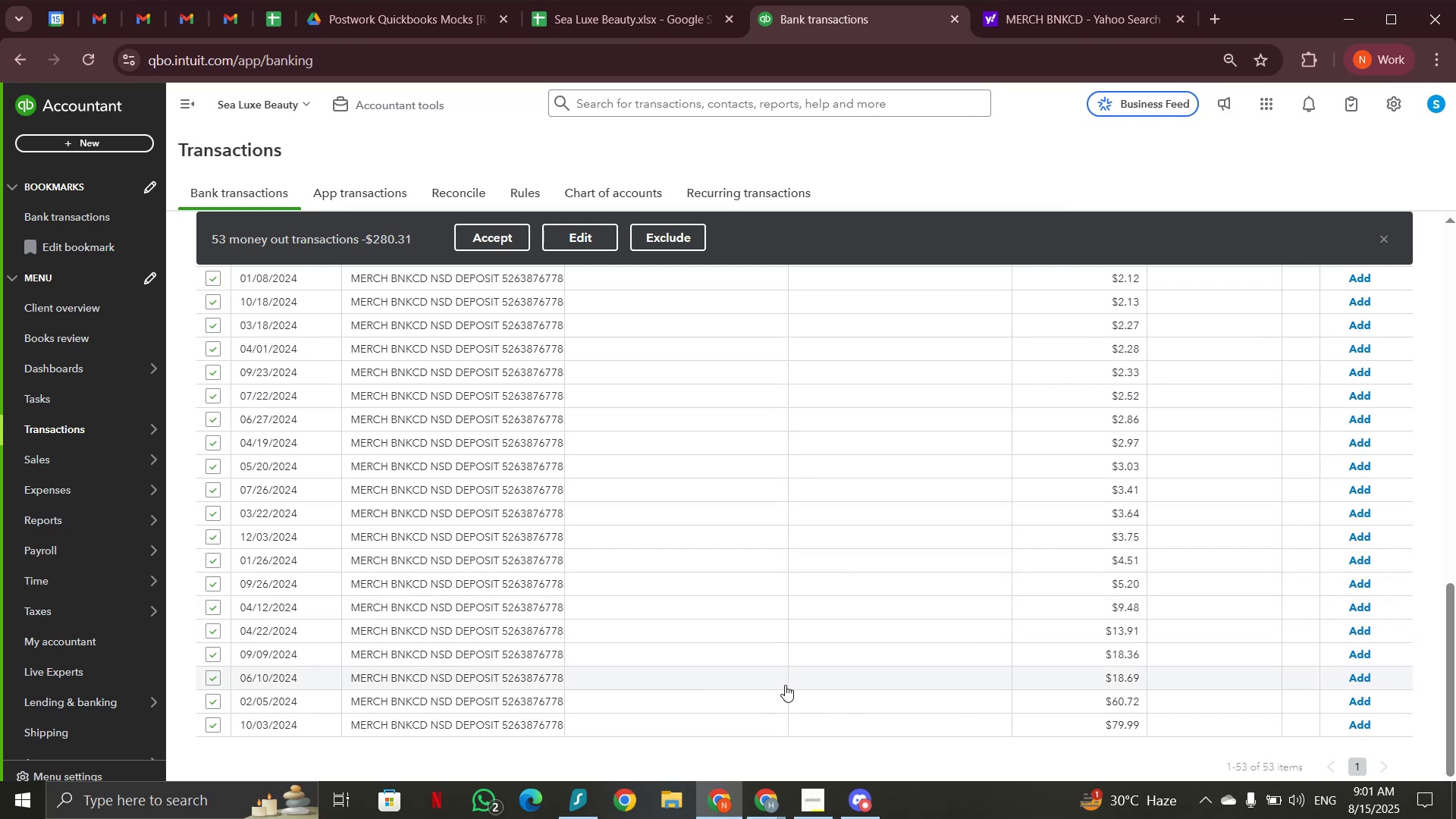 
wait(5.88)
 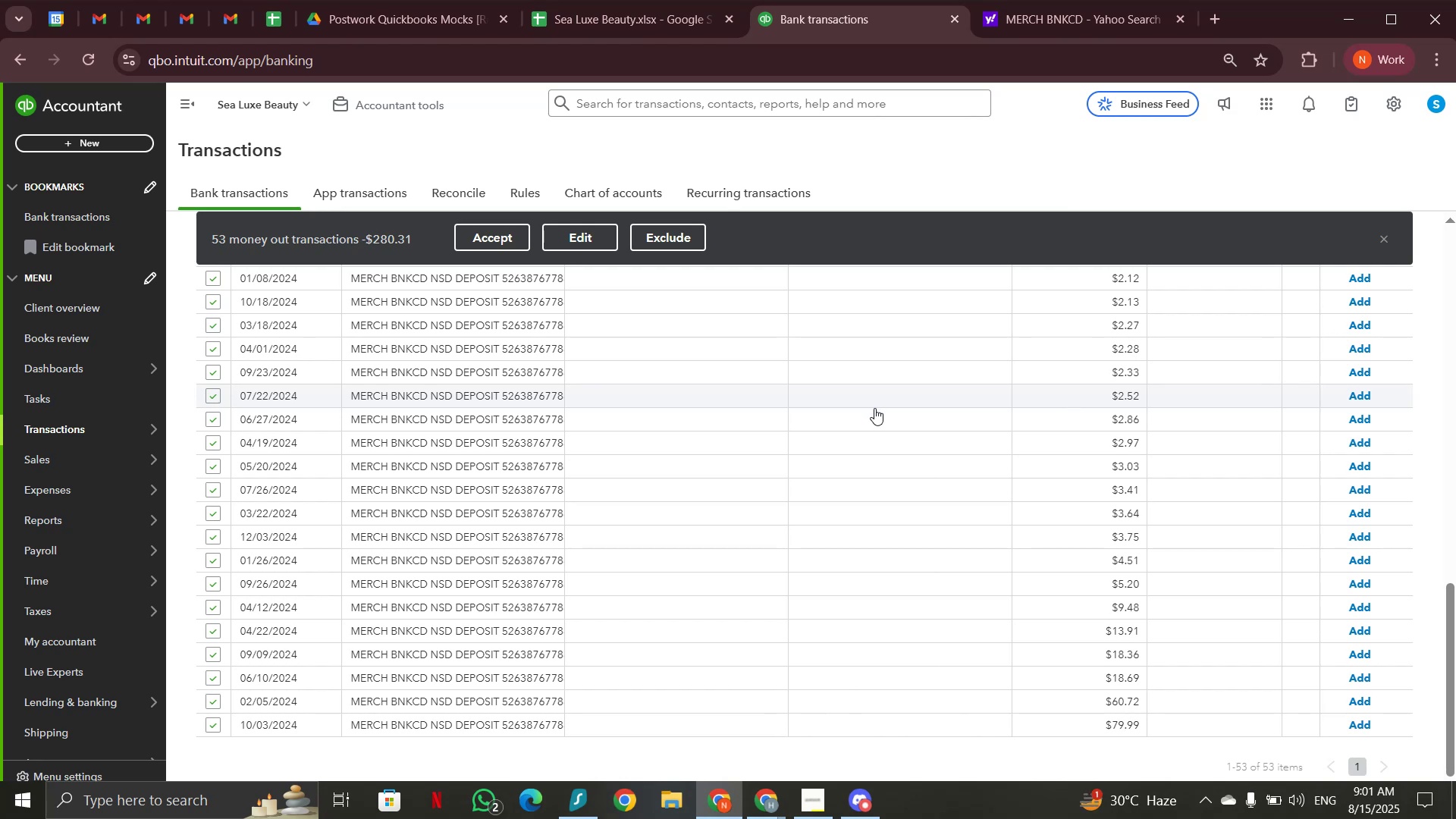 
left_click([210, 704])
 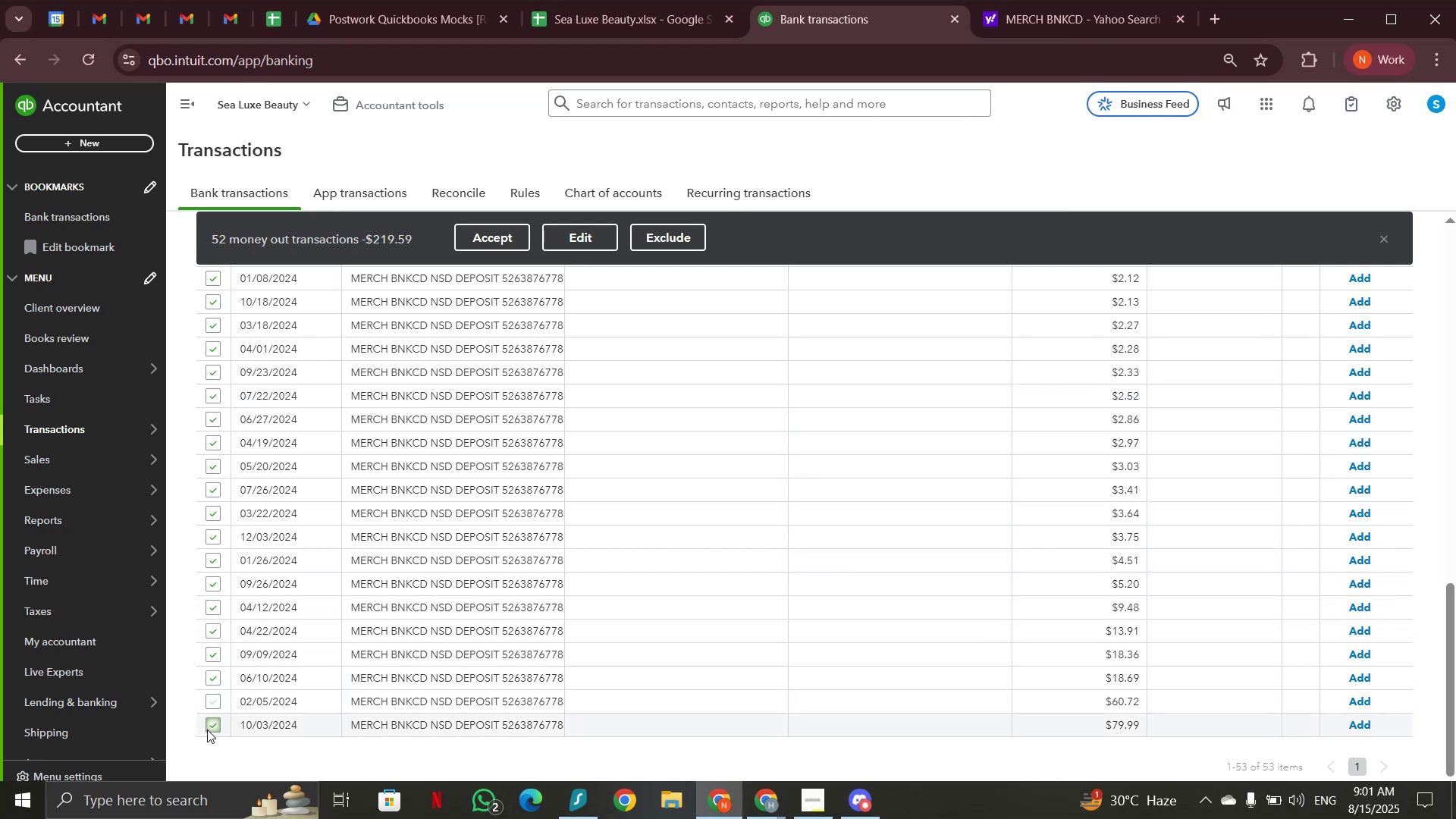 
left_click([214, 702])
 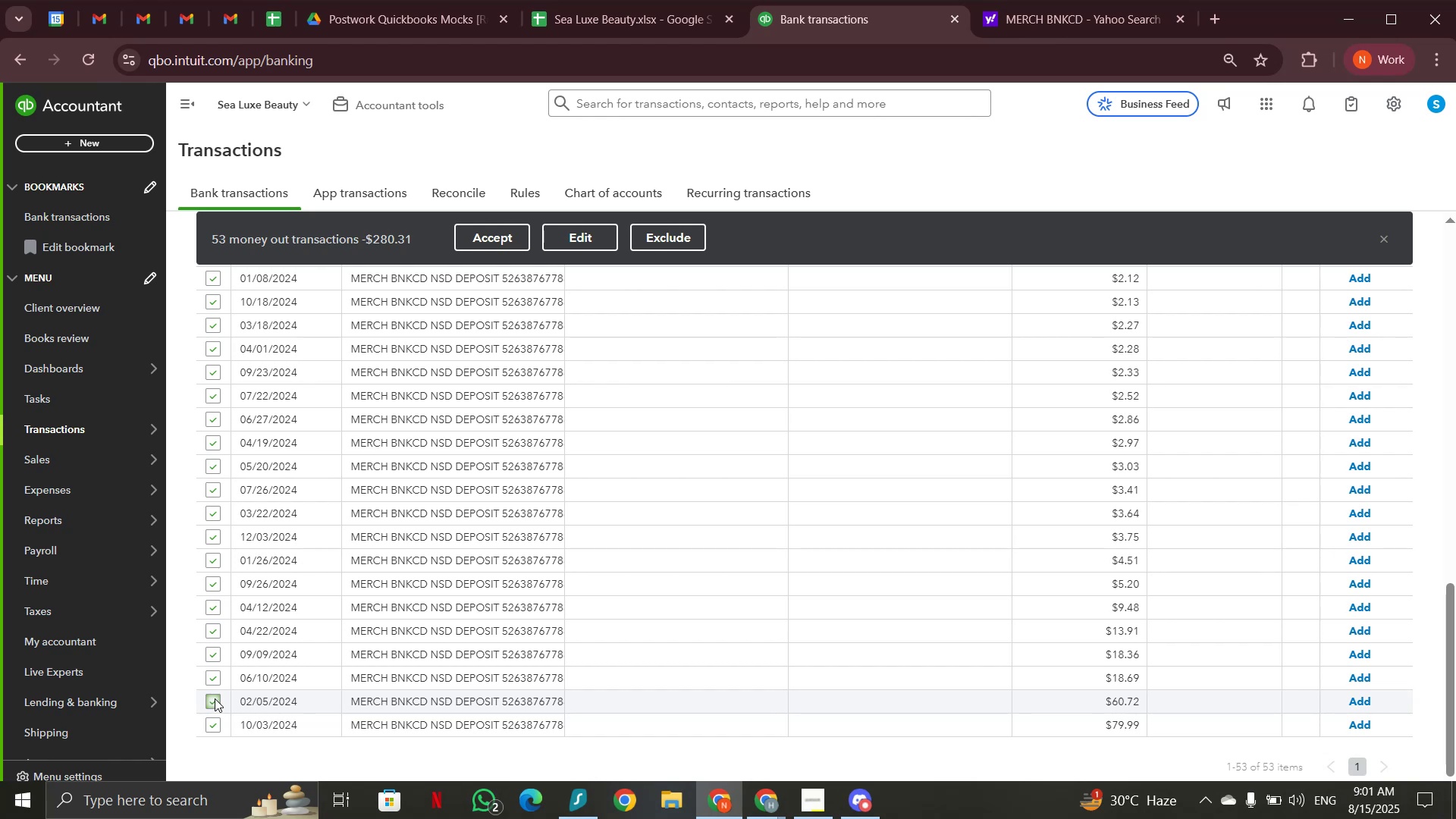 
wait(6.29)
 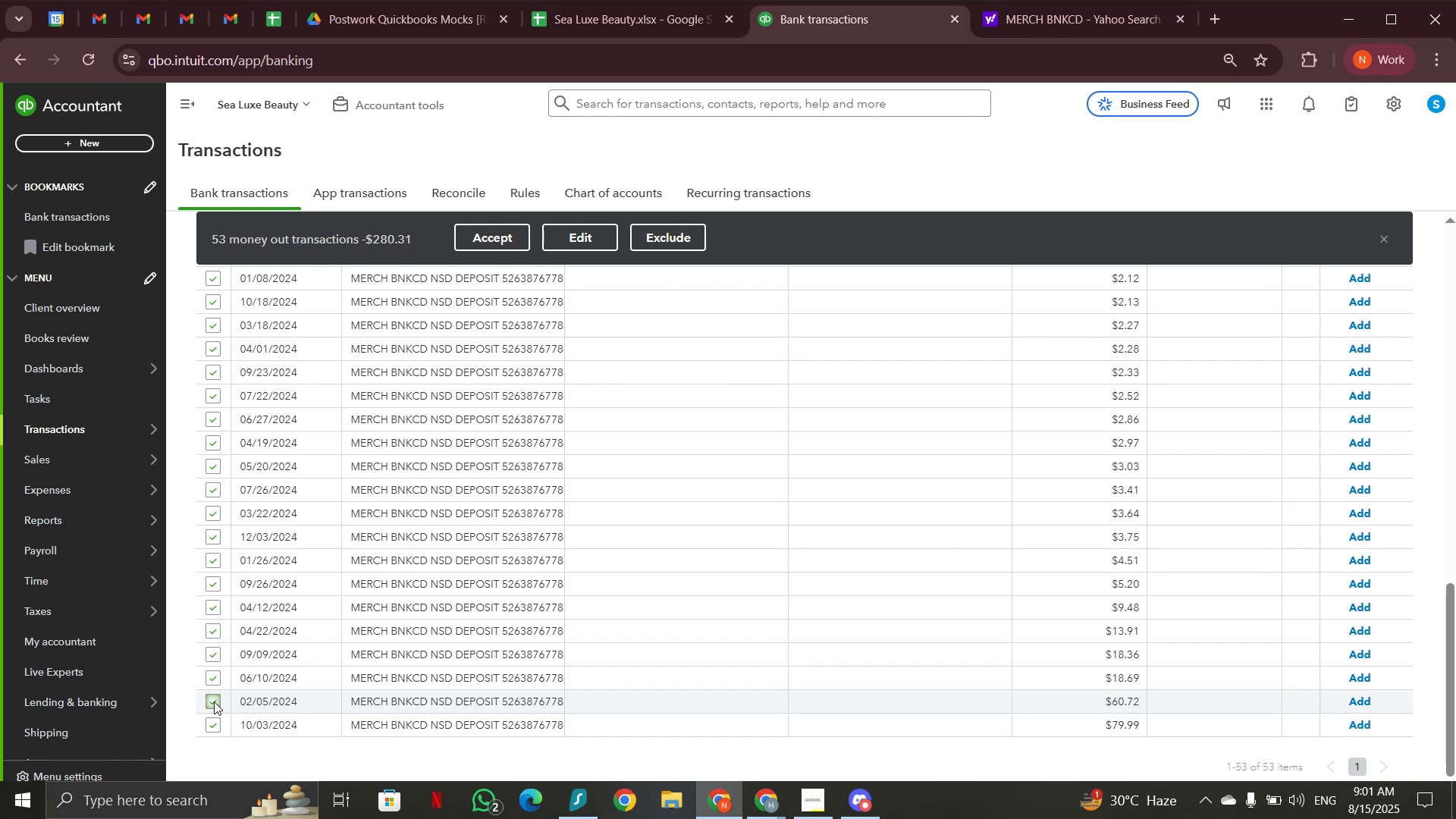 
left_click([578, 231])
 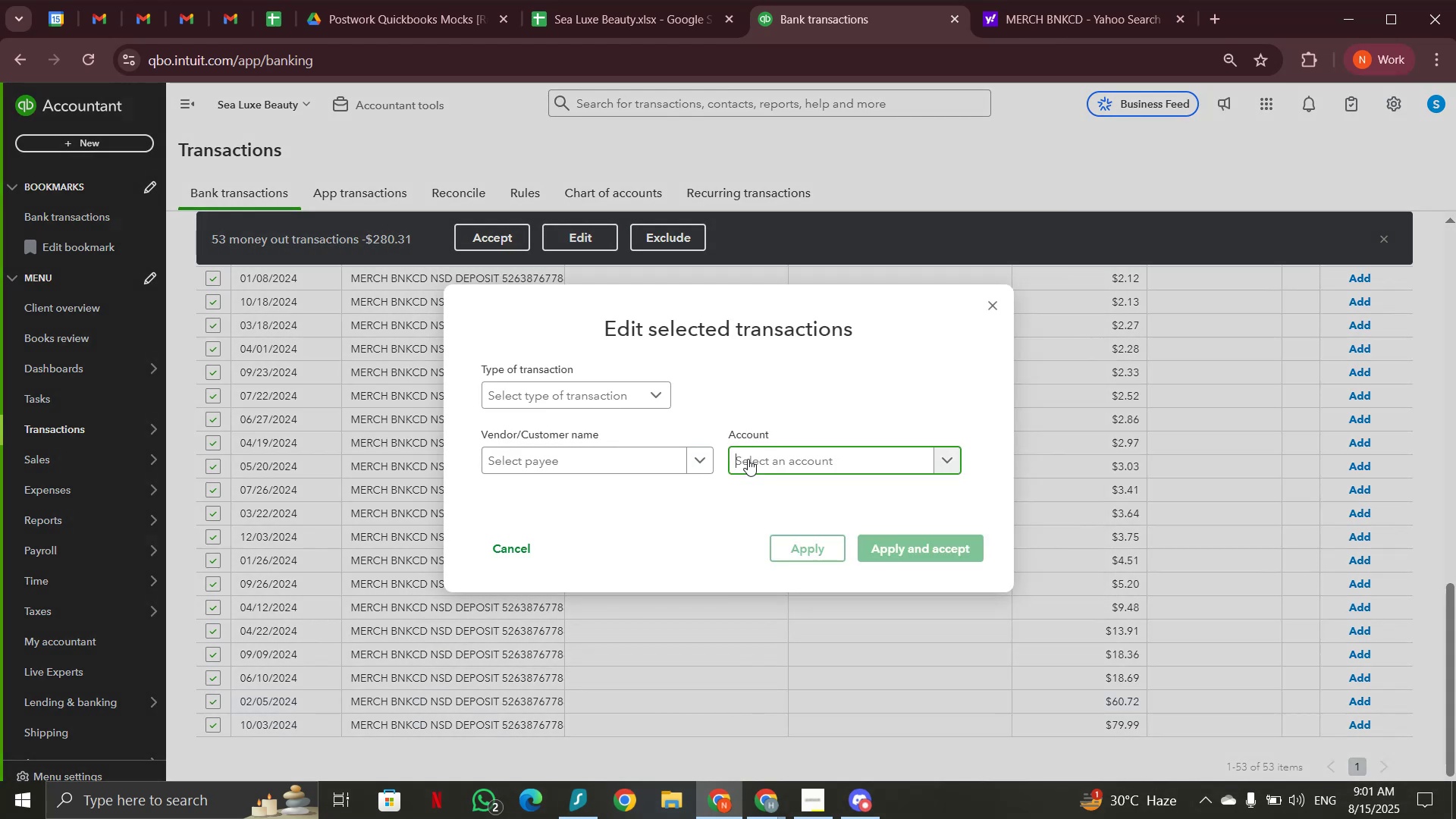 
type(bank)
 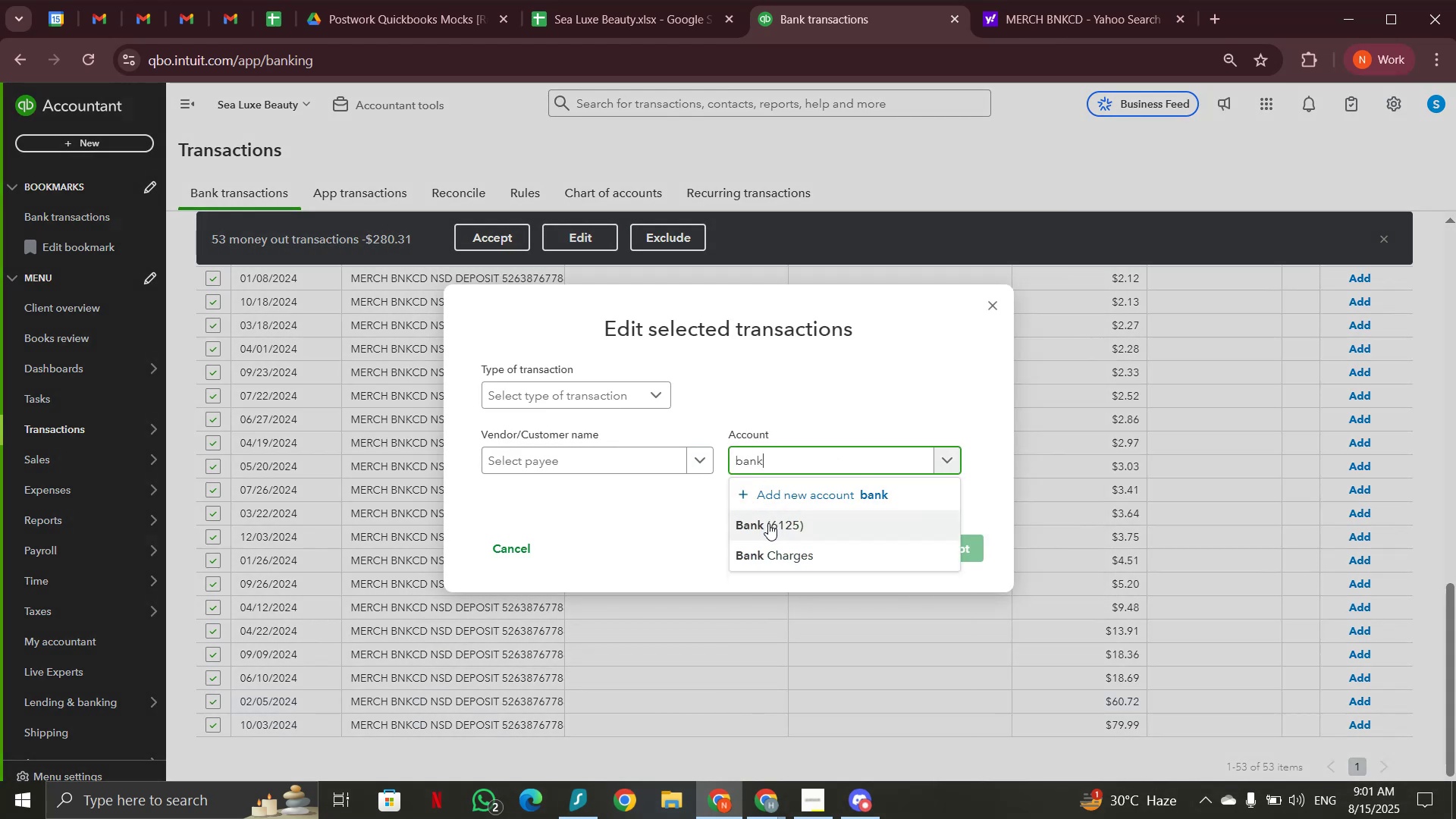 
left_click([770, 553])
 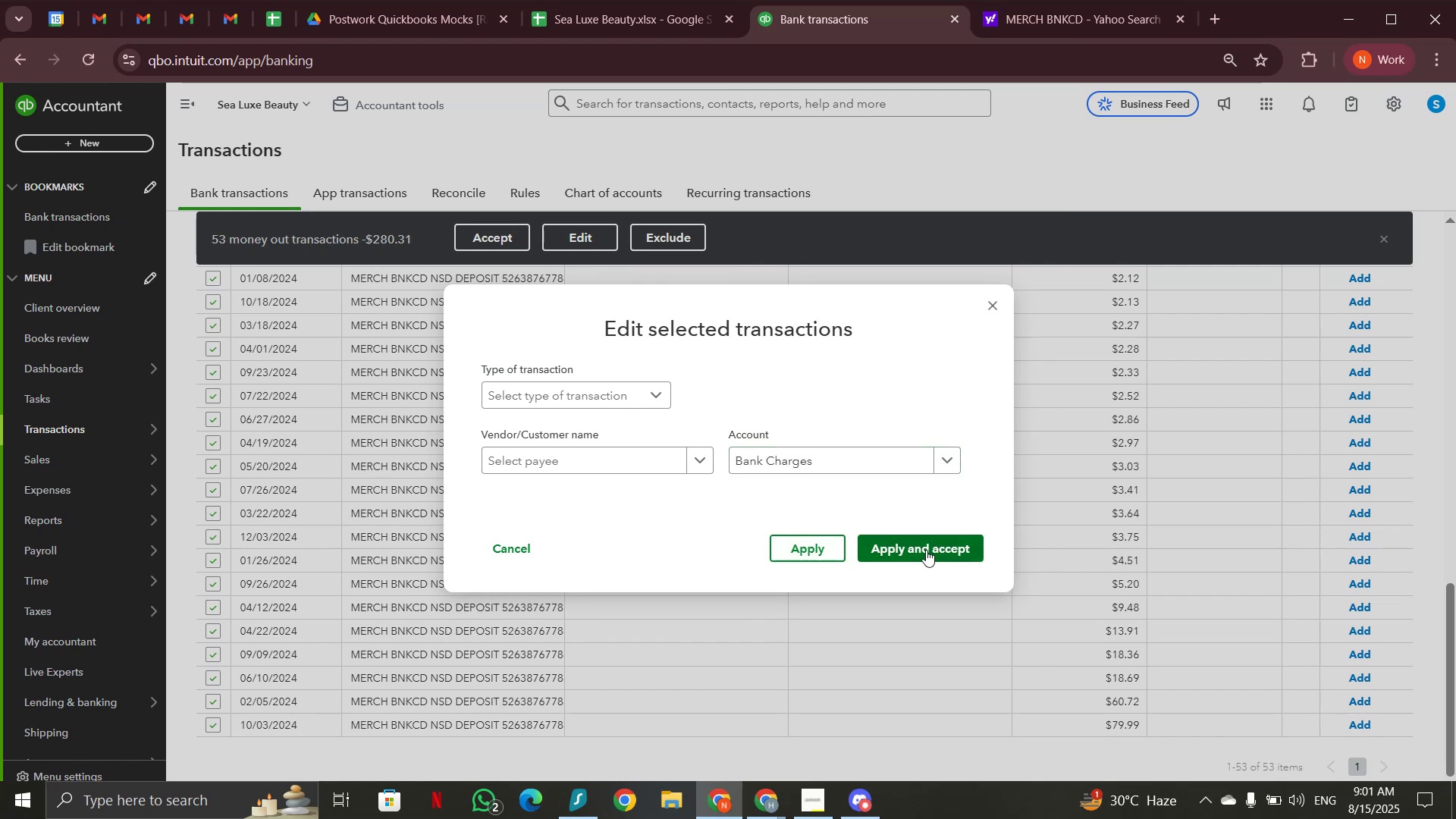 
left_click([926, 550])
 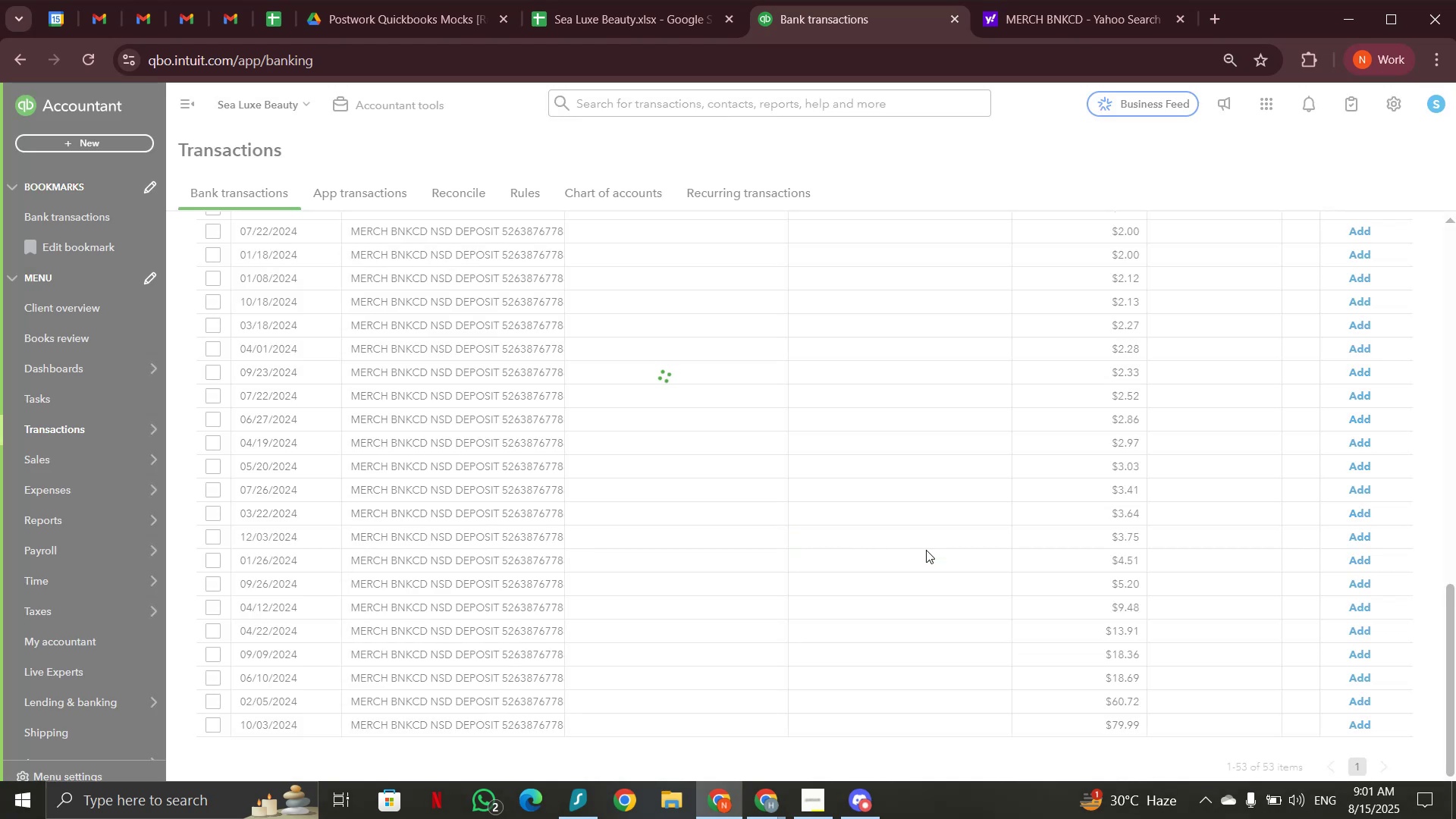 
wait(8.13)
 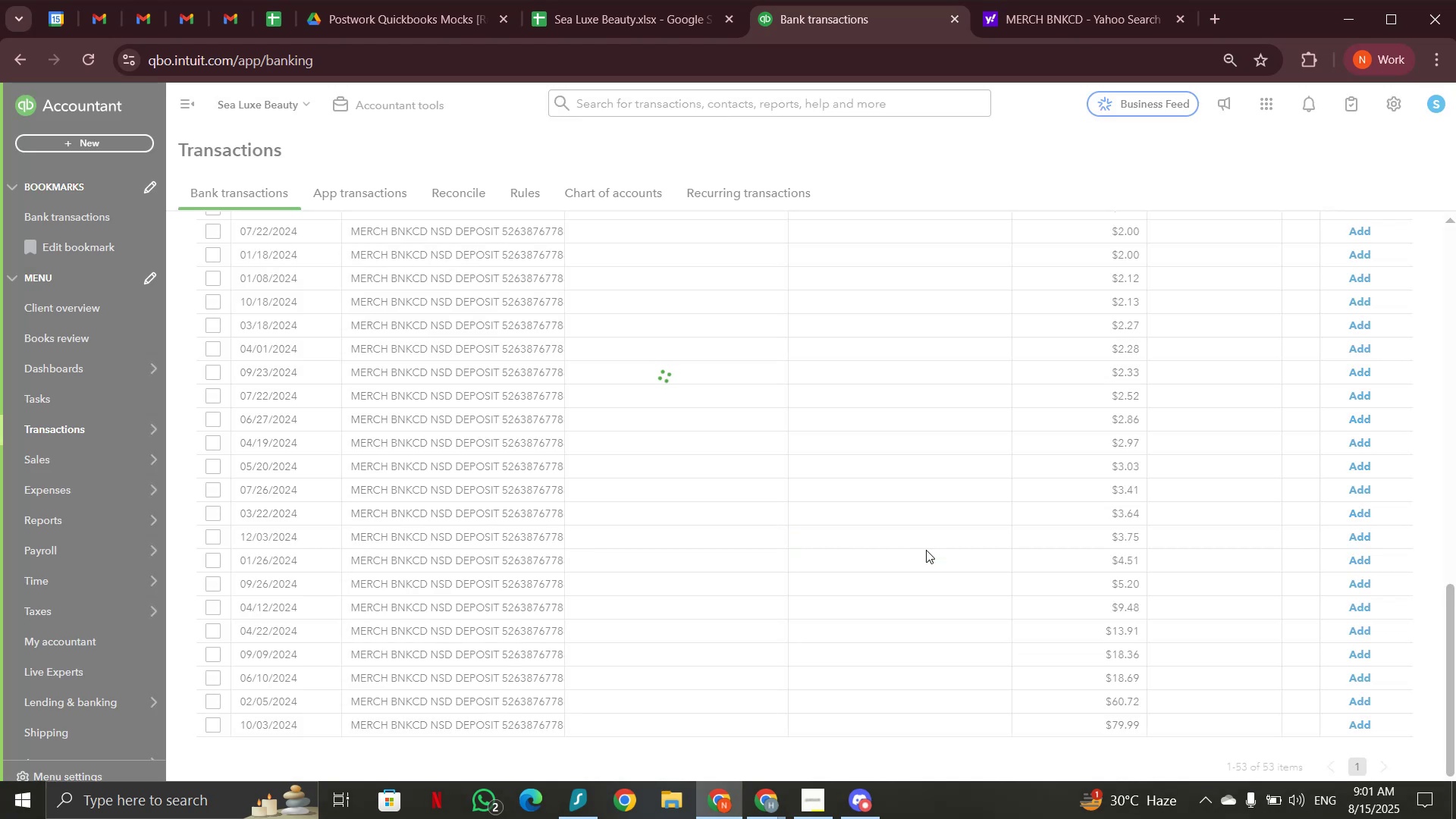 
left_click([758, 797])
 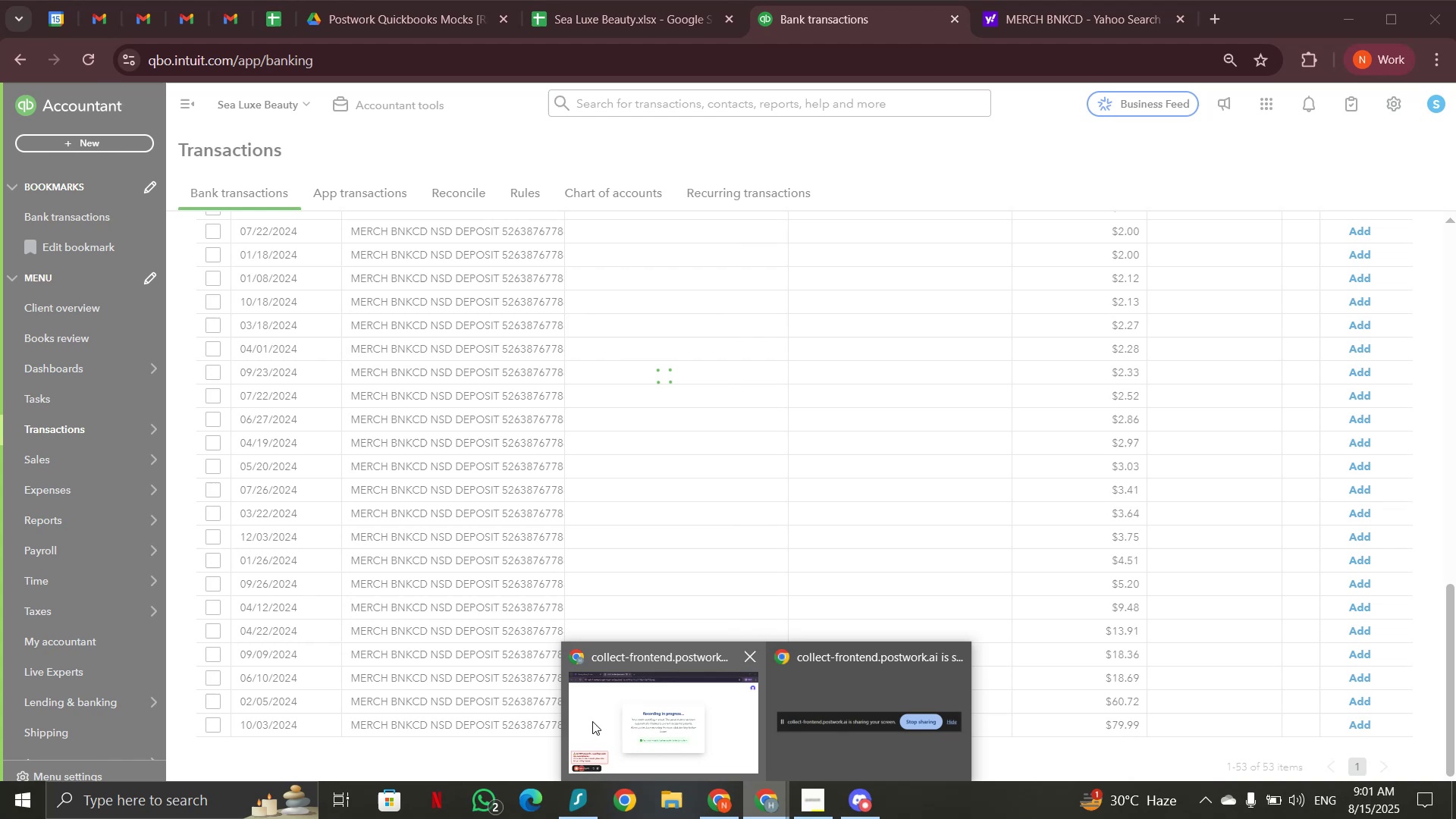 
left_click([595, 720])
 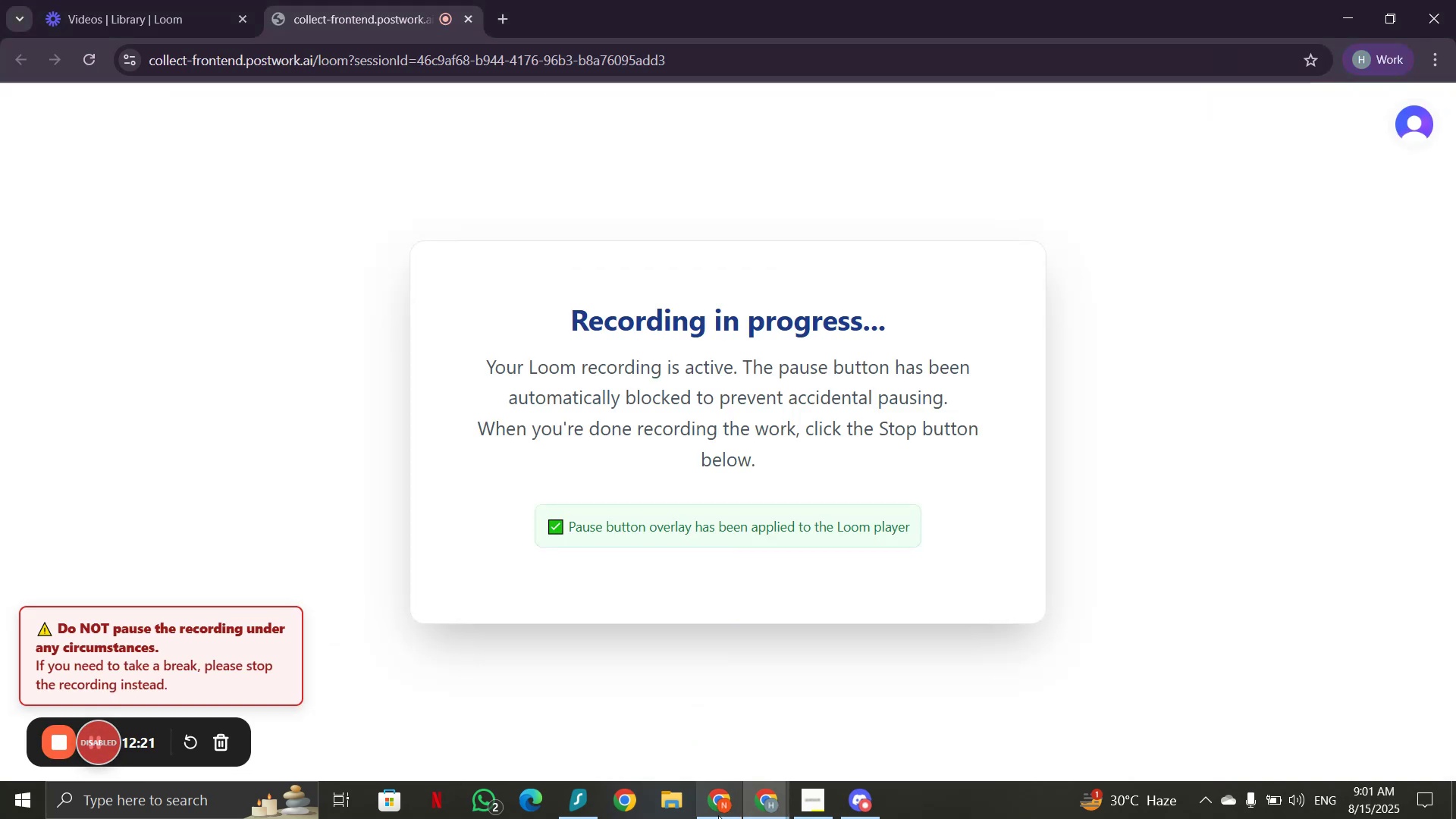 
left_click([717, 808])
 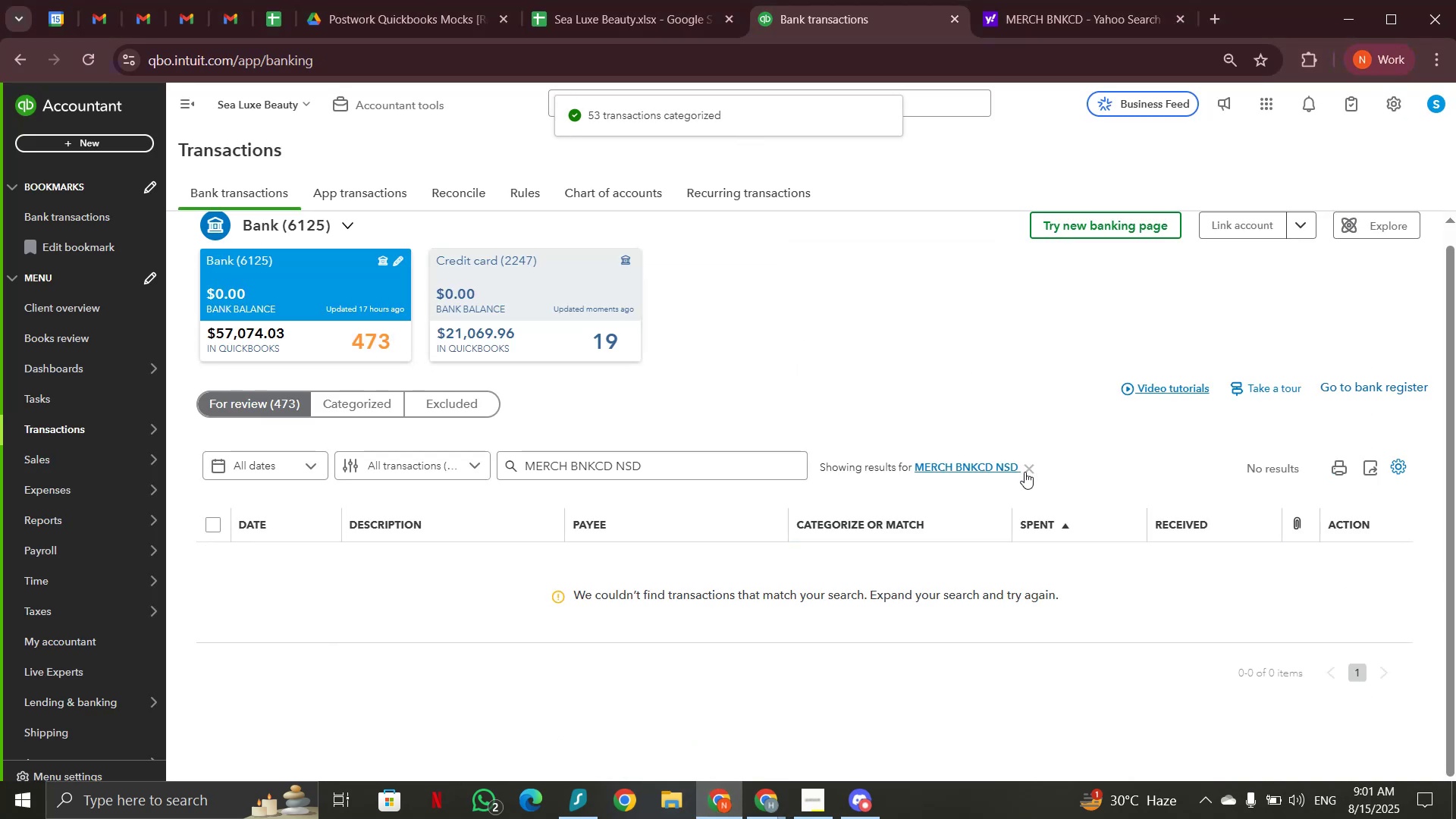 
left_click([1025, 472])
 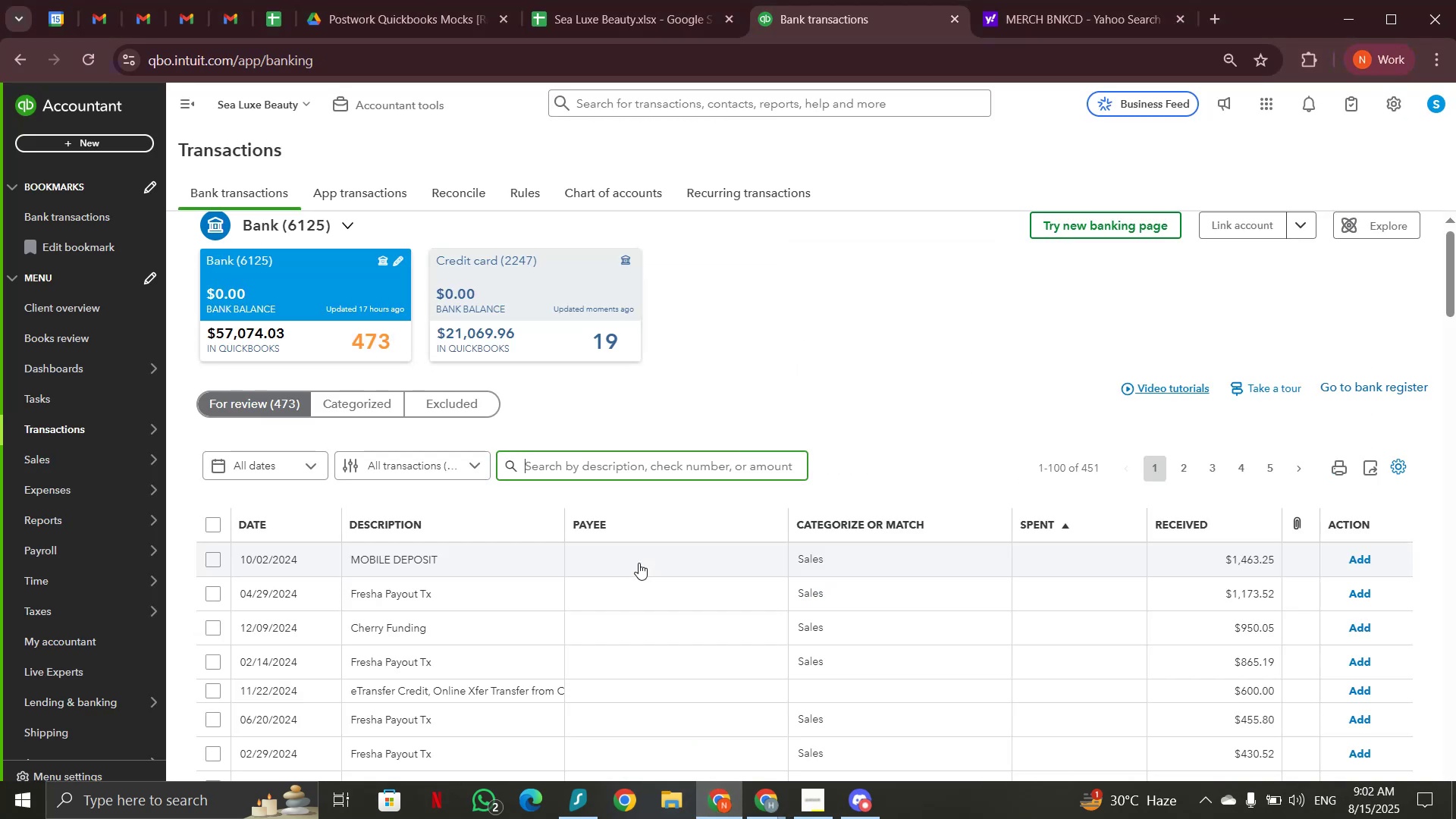 
scroll: coordinate [639, 563], scroll_direction: down, amount: 5.0
 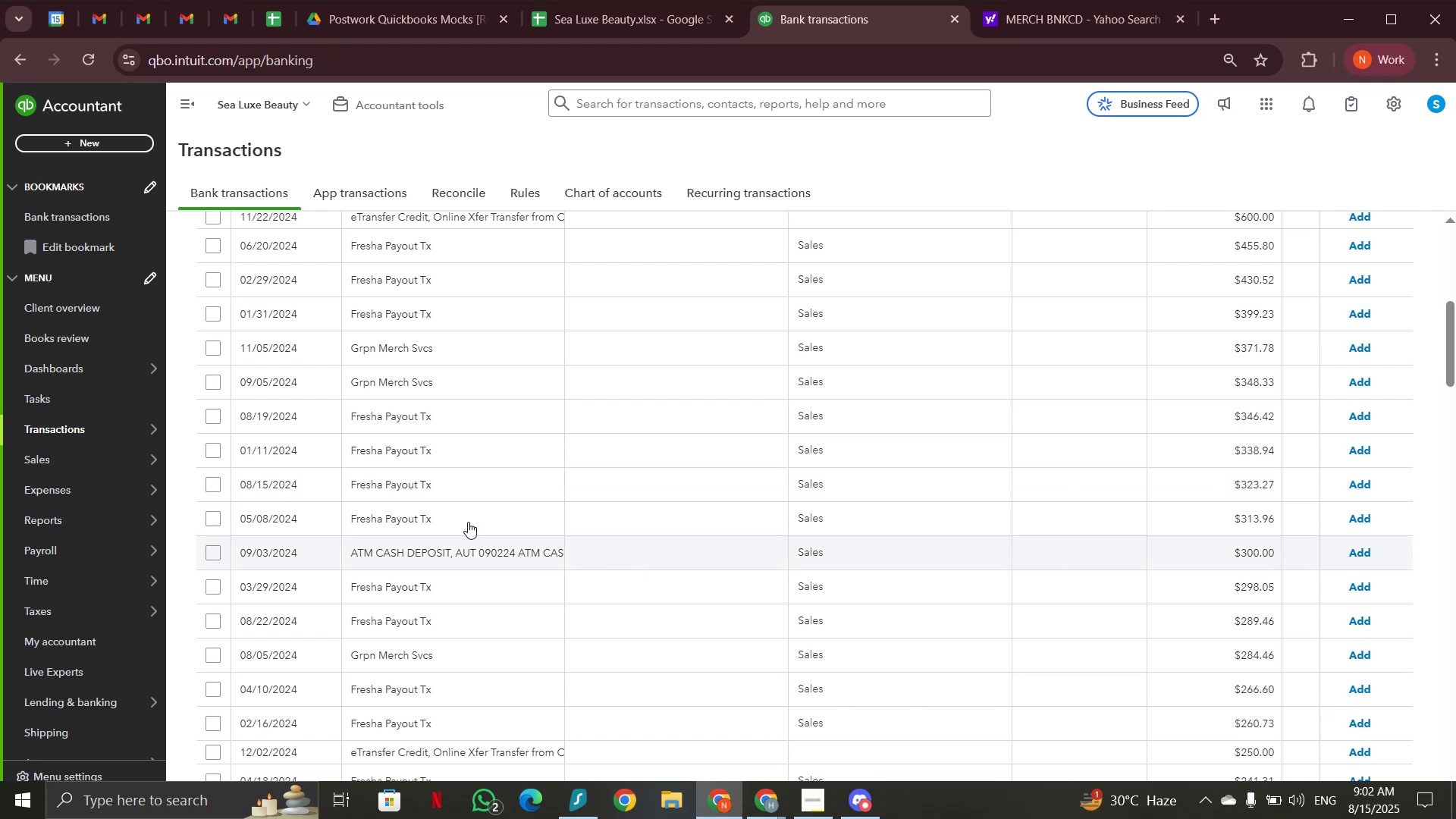 
left_click([439, 496])
 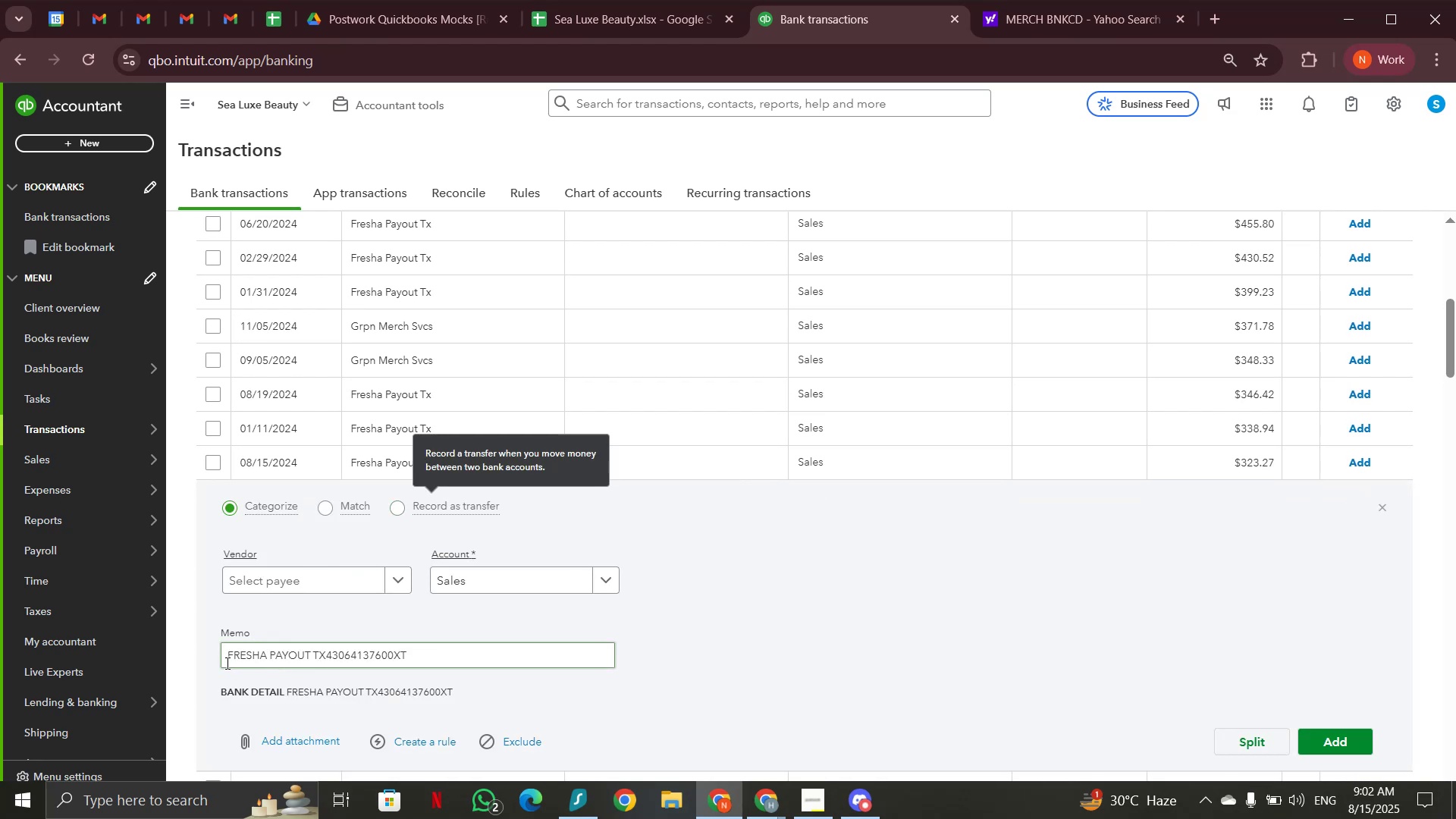 
left_click_drag(start_coordinate=[226, 654], to_coordinate=[318, 657])
 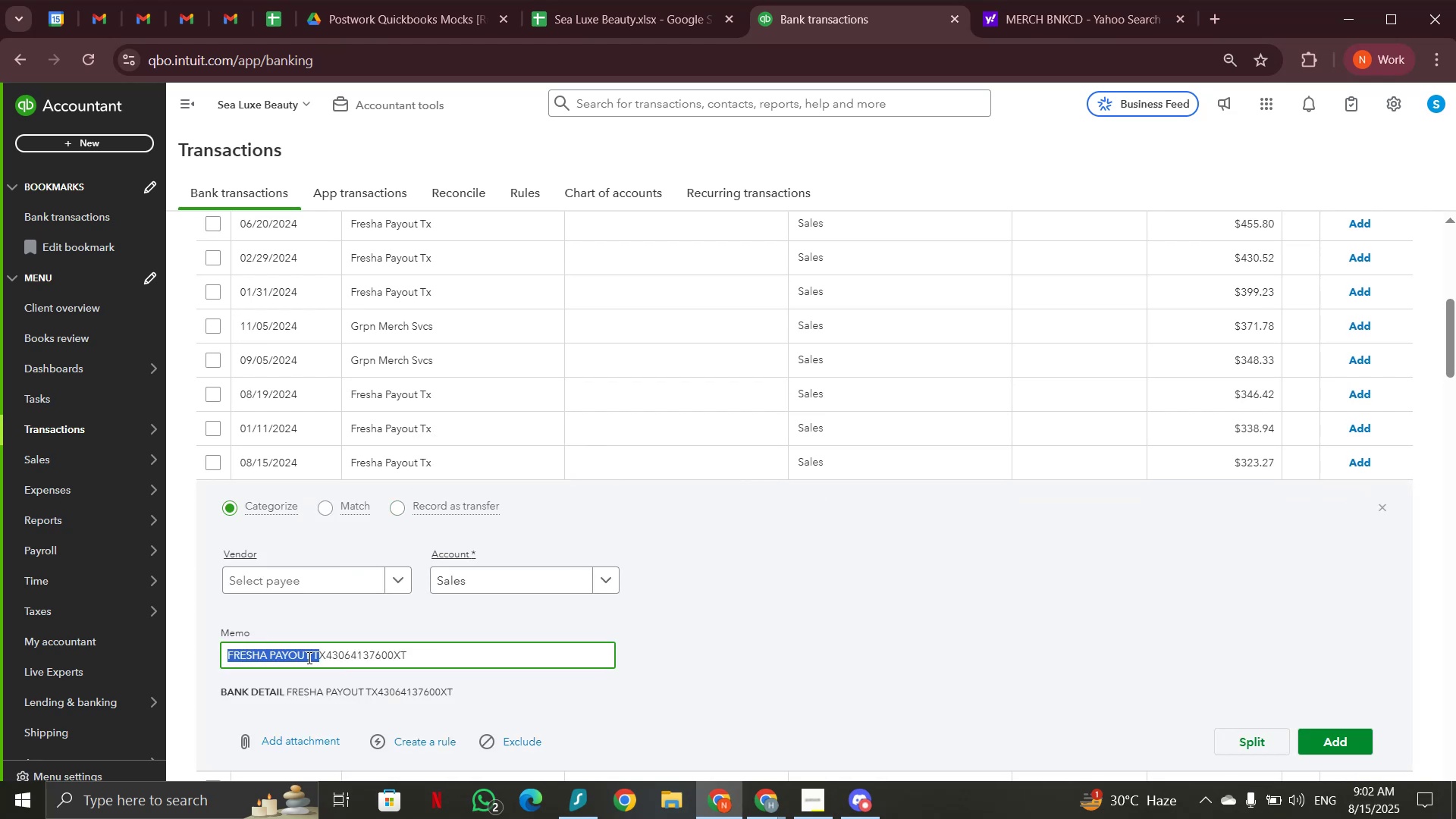 
key(Control+C)
 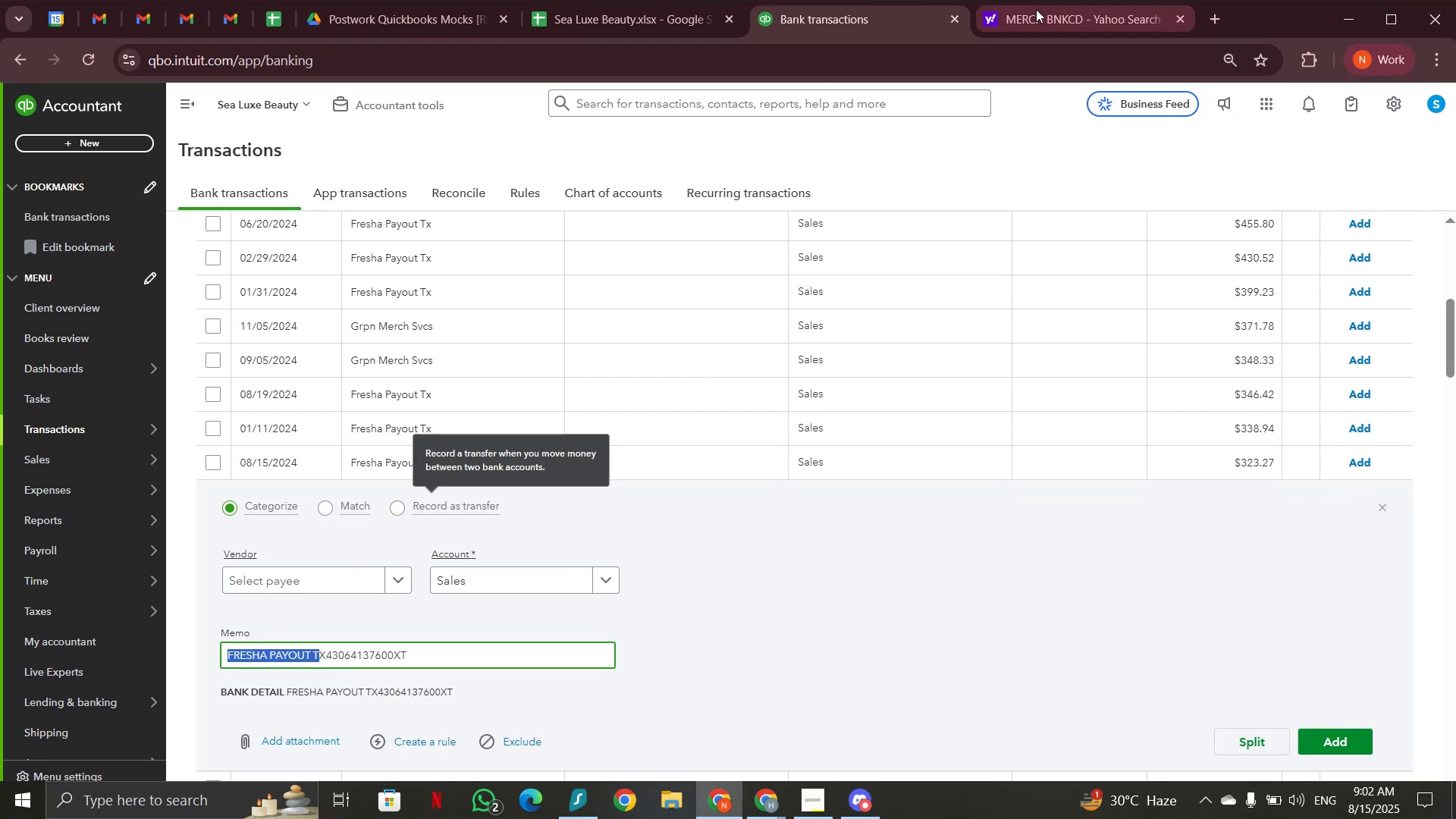 
left_click([1037, 9])
 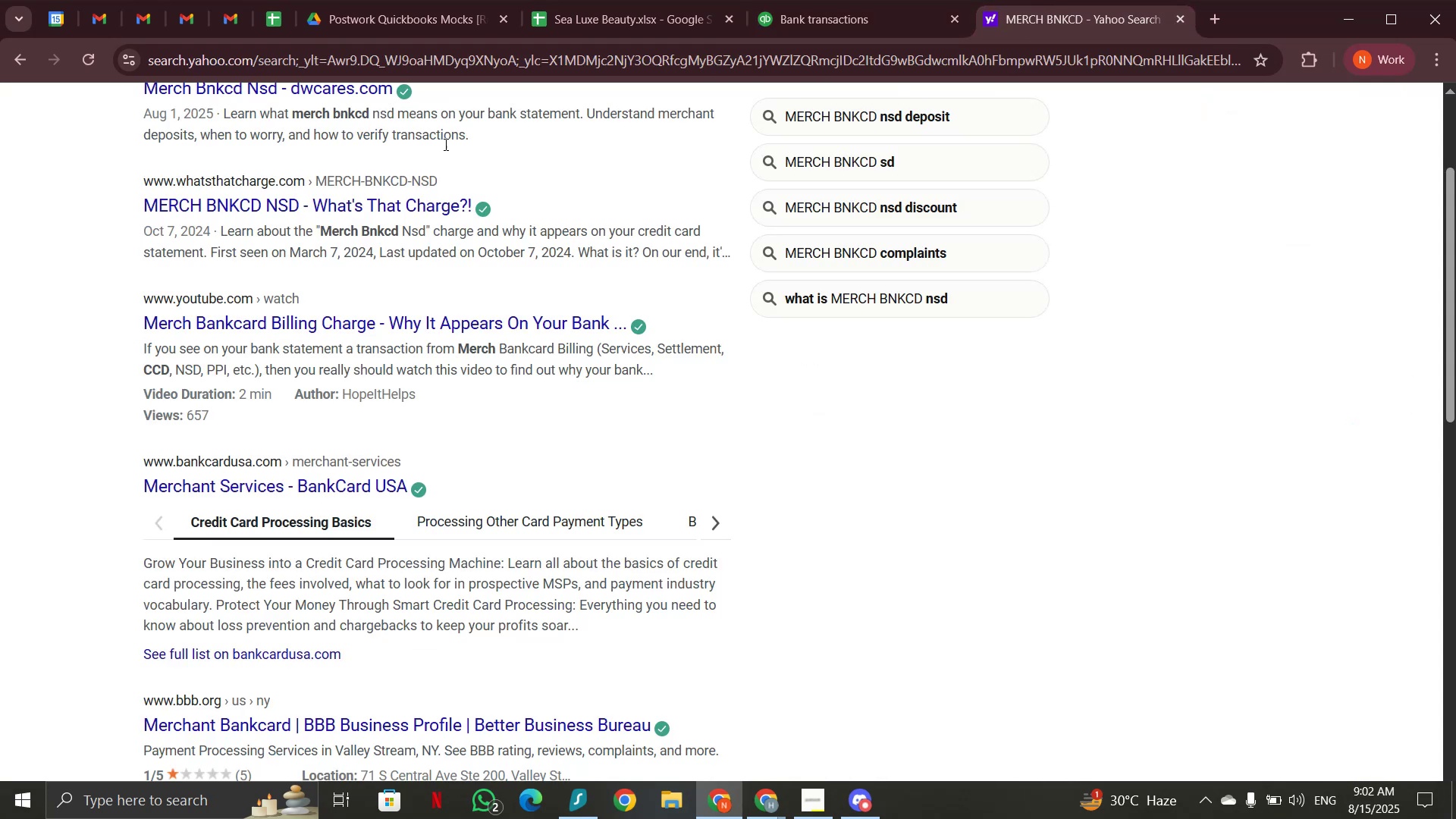 
scroll: coordinate [422, 263], scroll_direction: up, amount: 9.0
 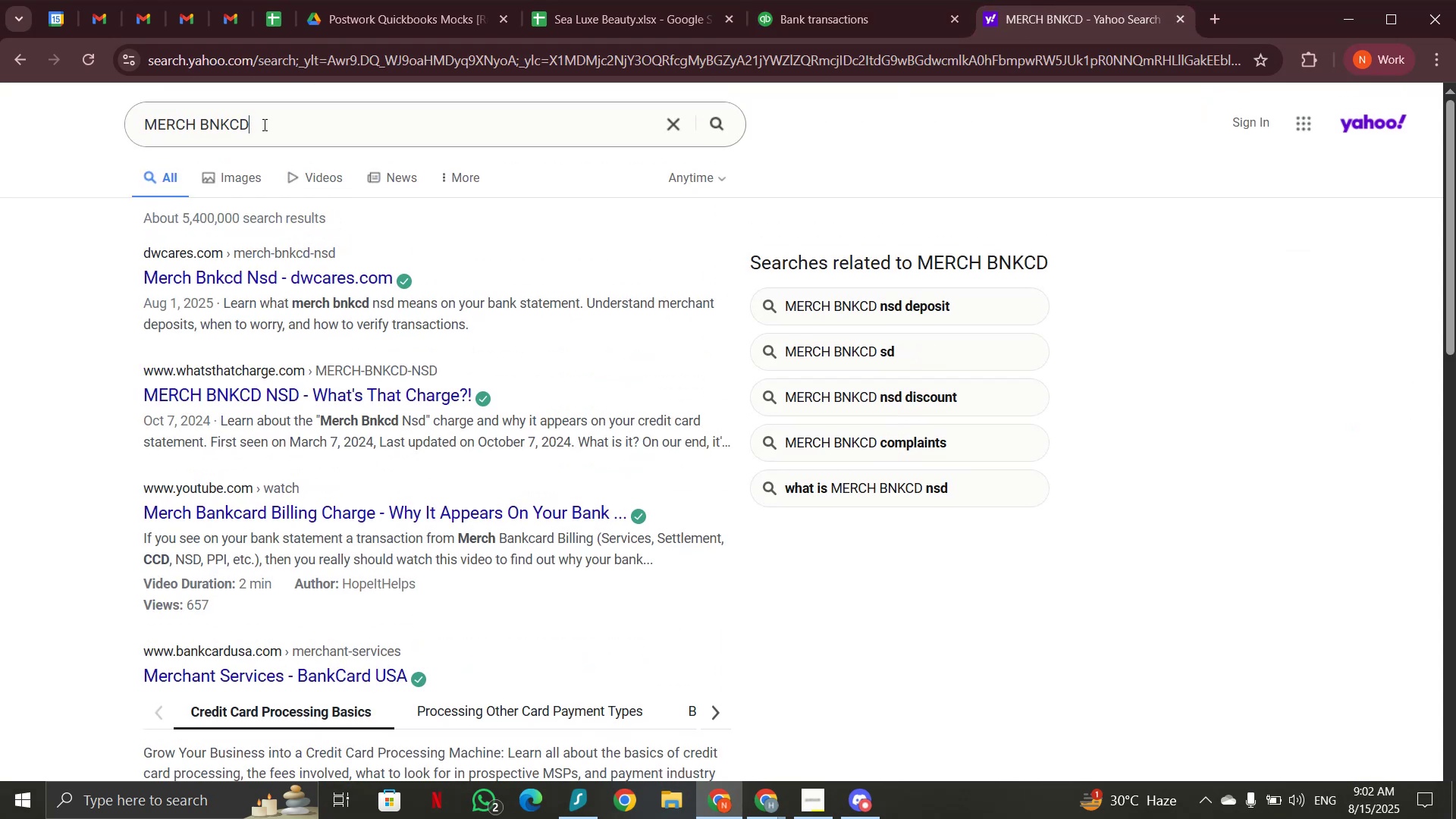 
left_click_drag(start_coordinate=[262, 123], to_coordinate=[111, 123])
 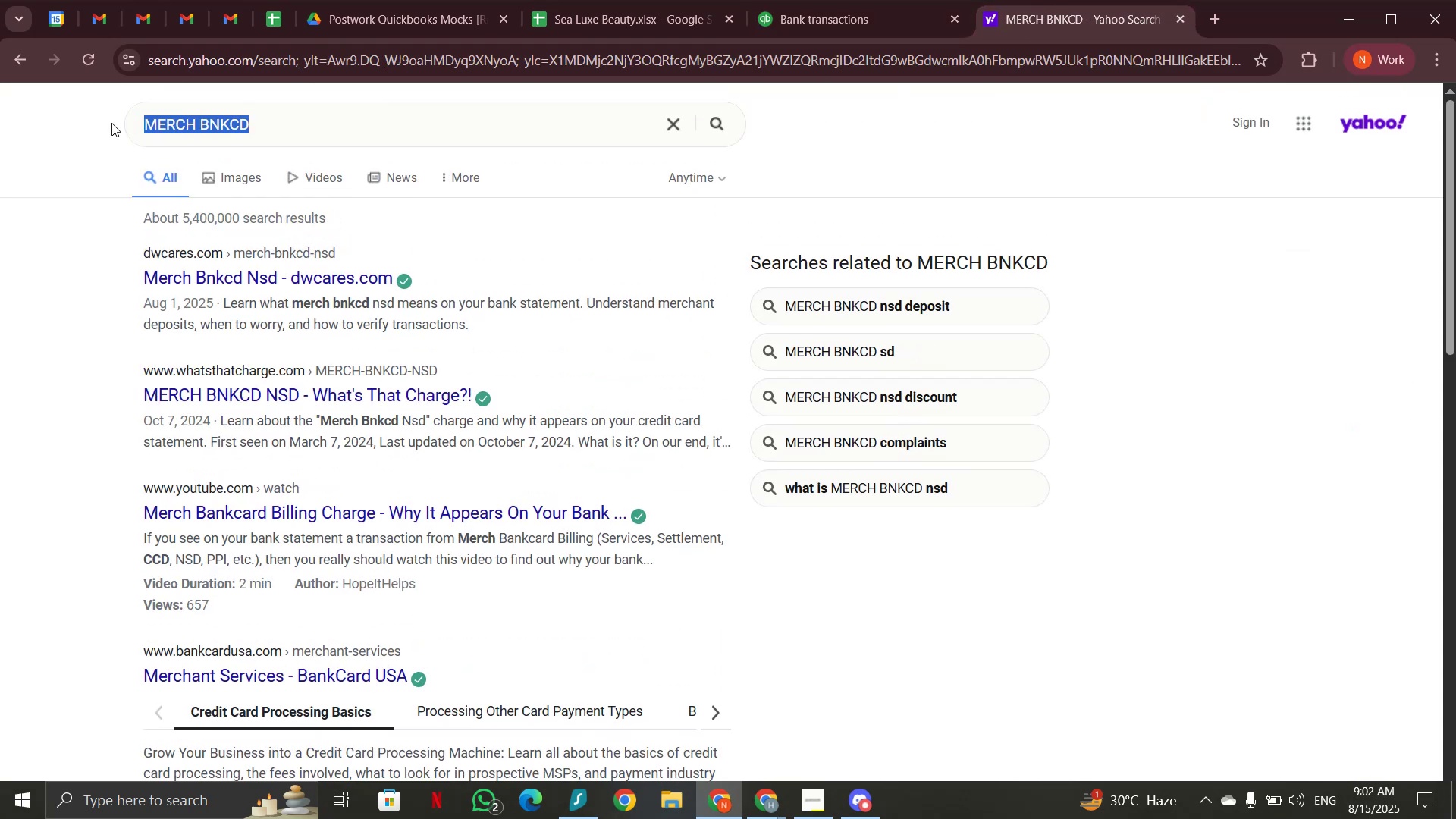 
key(Control+V)
 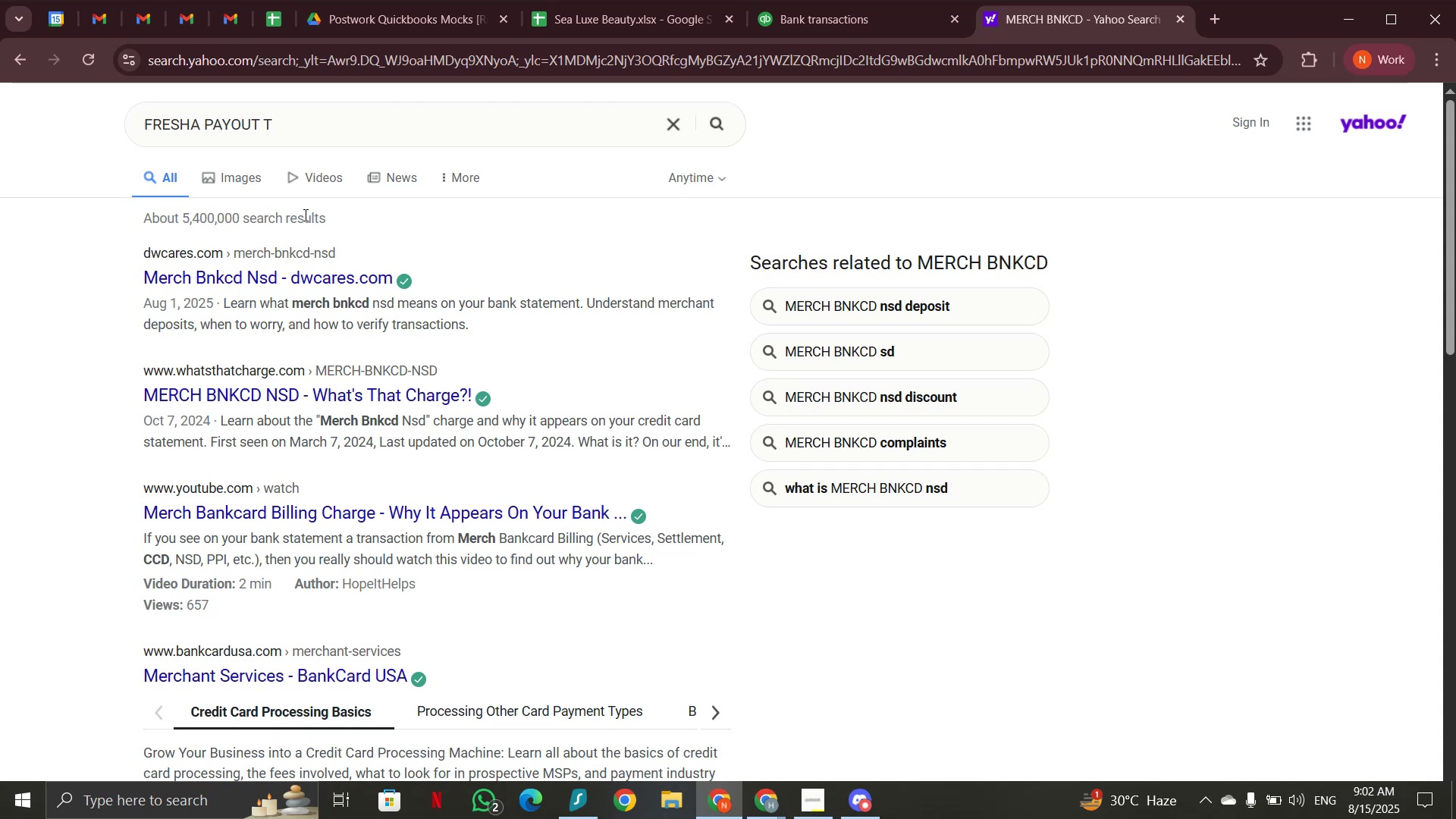 
key(Enter)
 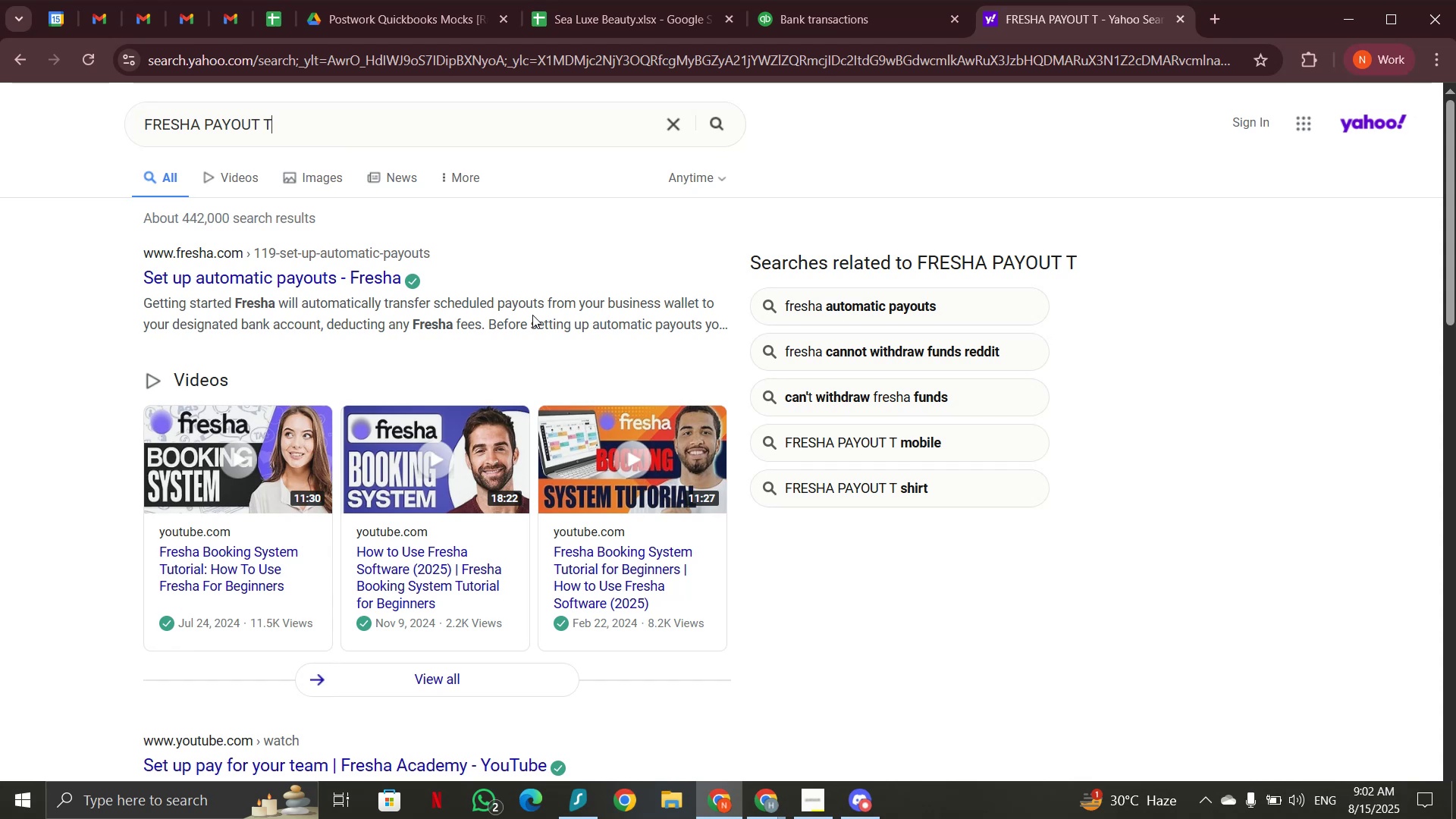 
wait(14.63)
 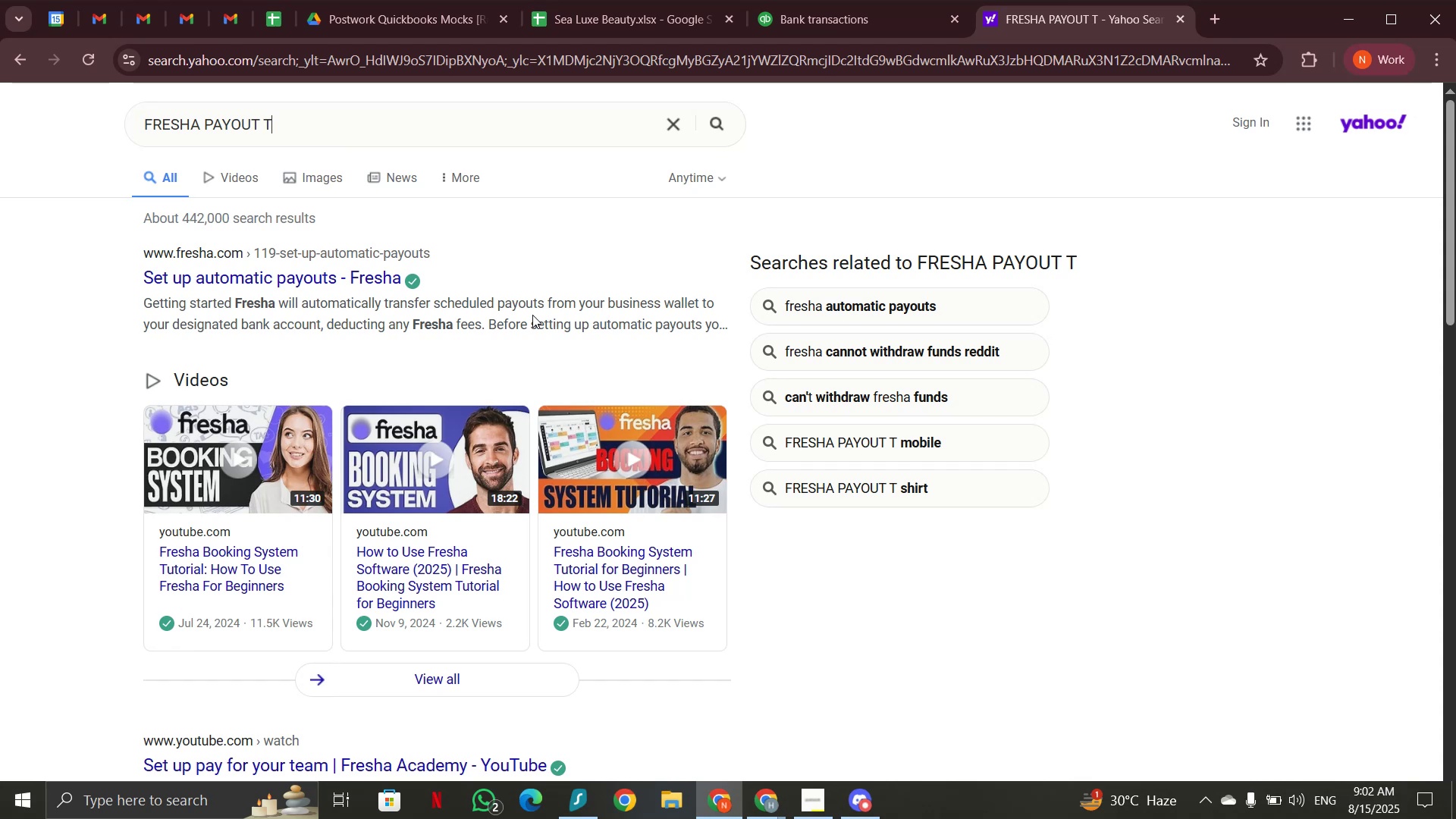 
left_click([839, 6])
 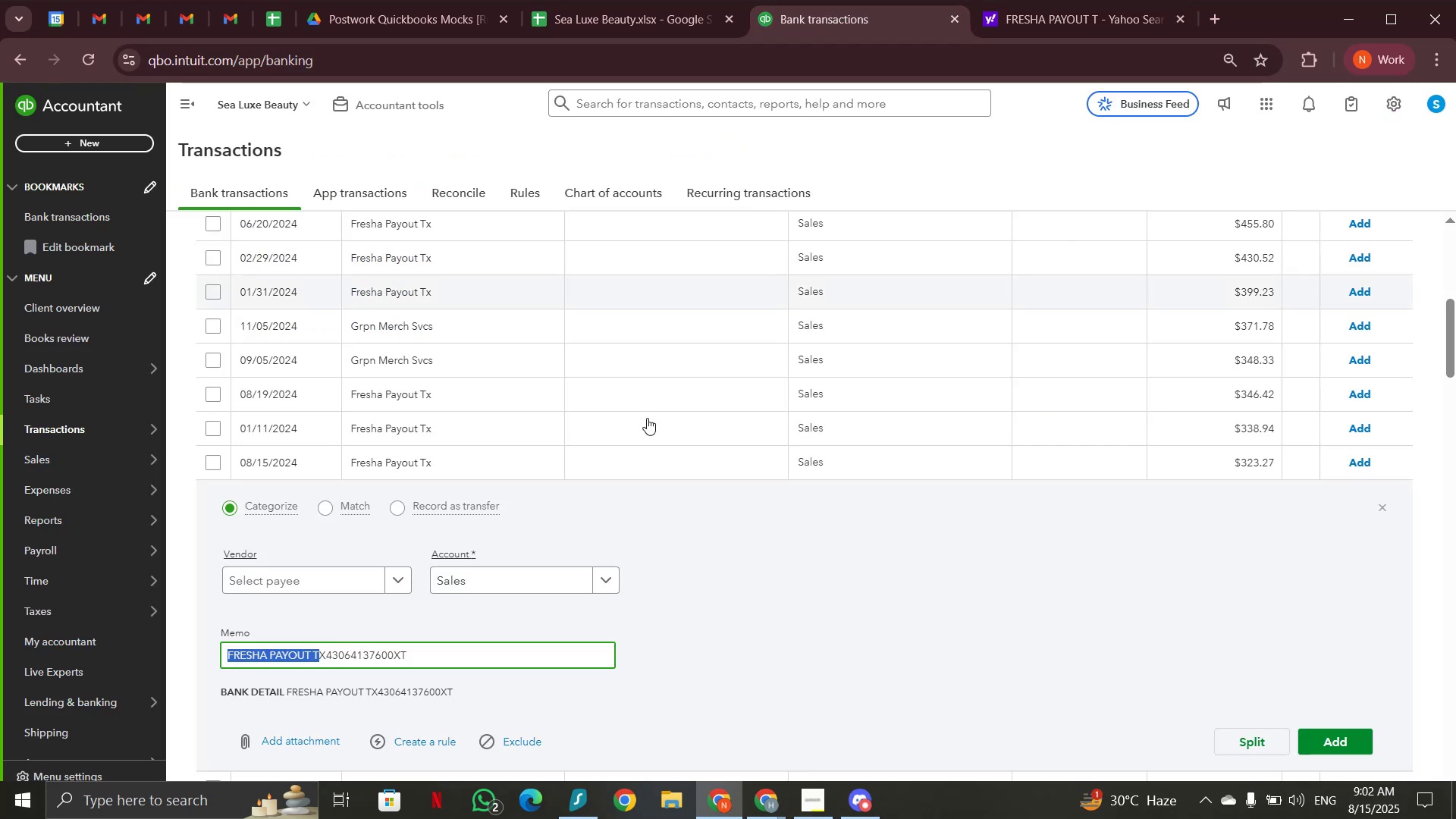 
scroll: coordinate [647, 419], scroll_direction: up, amount: 10.0
 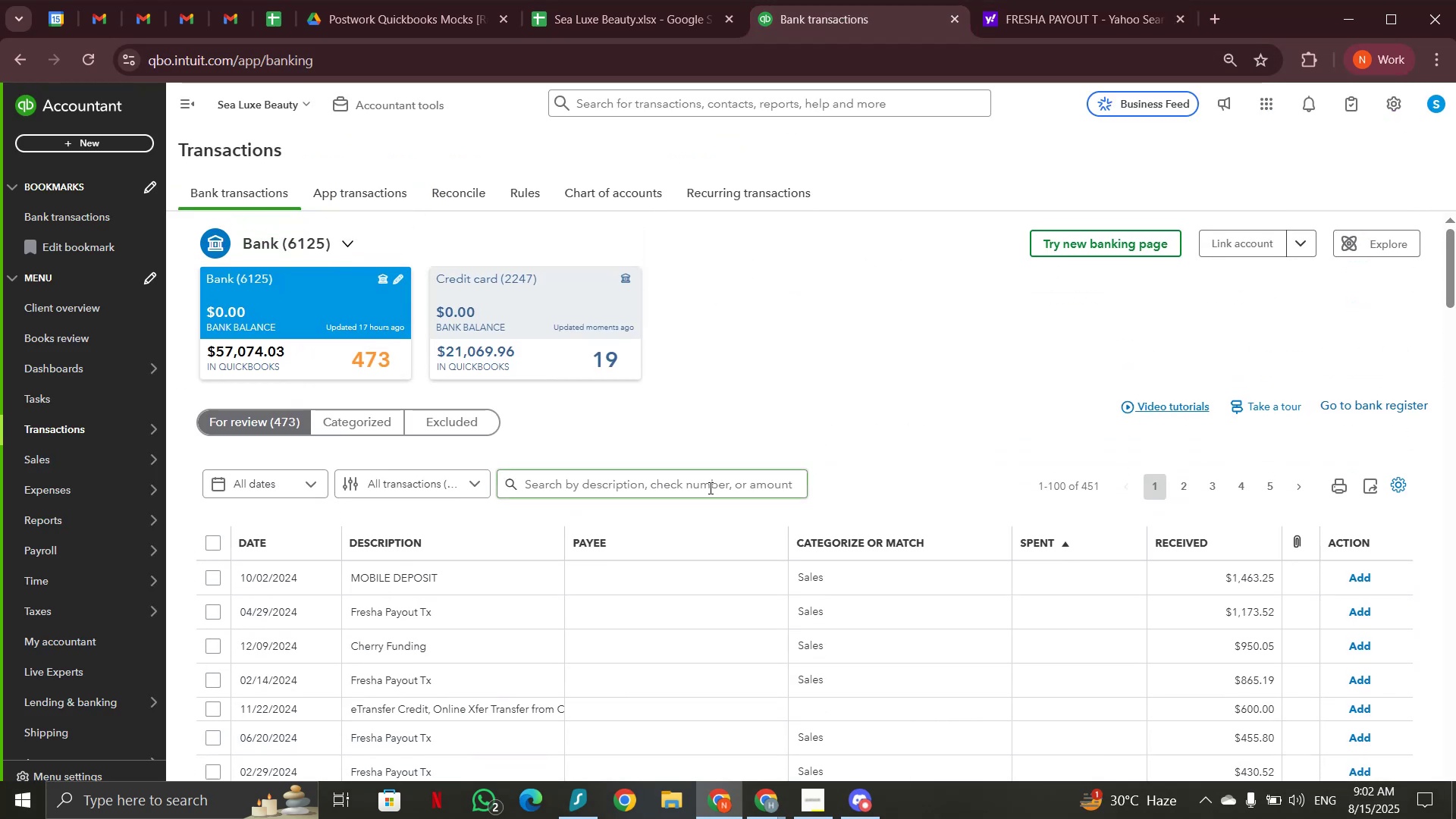 
left_click([708, 488])
 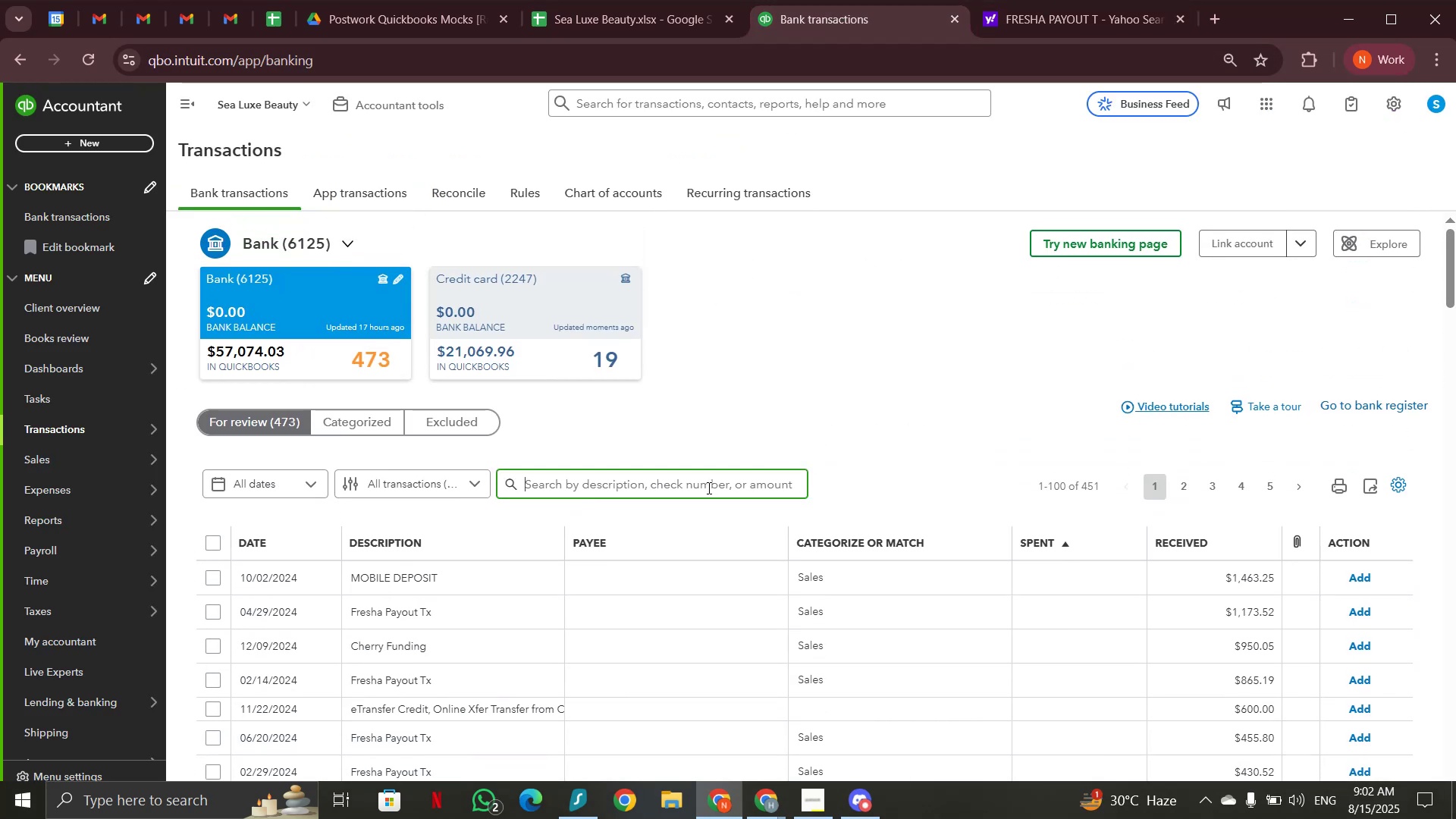 
key(Control+V)
 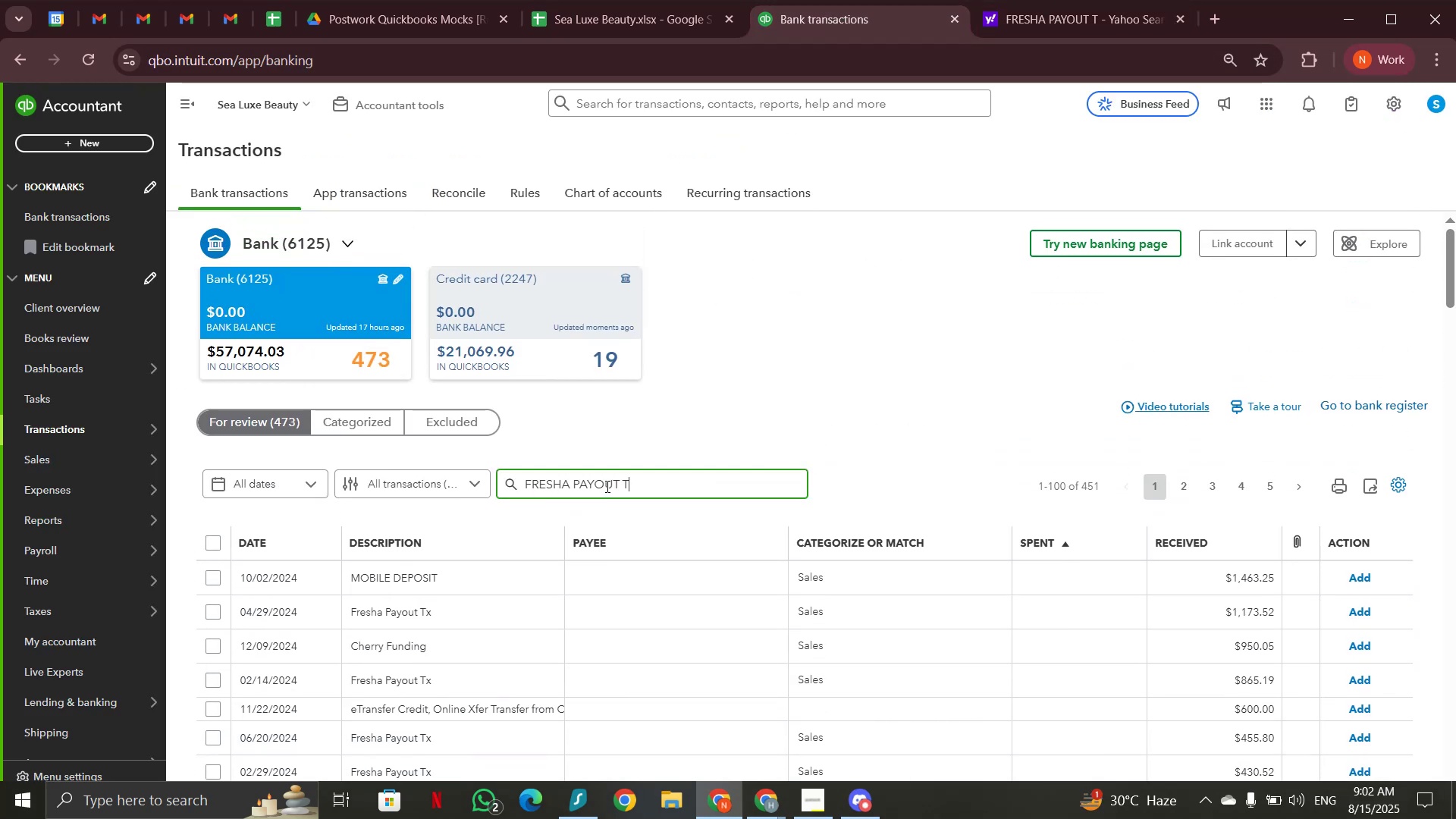 
left_click_drag(start_coordinate=[621, 478], to_coordinate=[658, 480])
 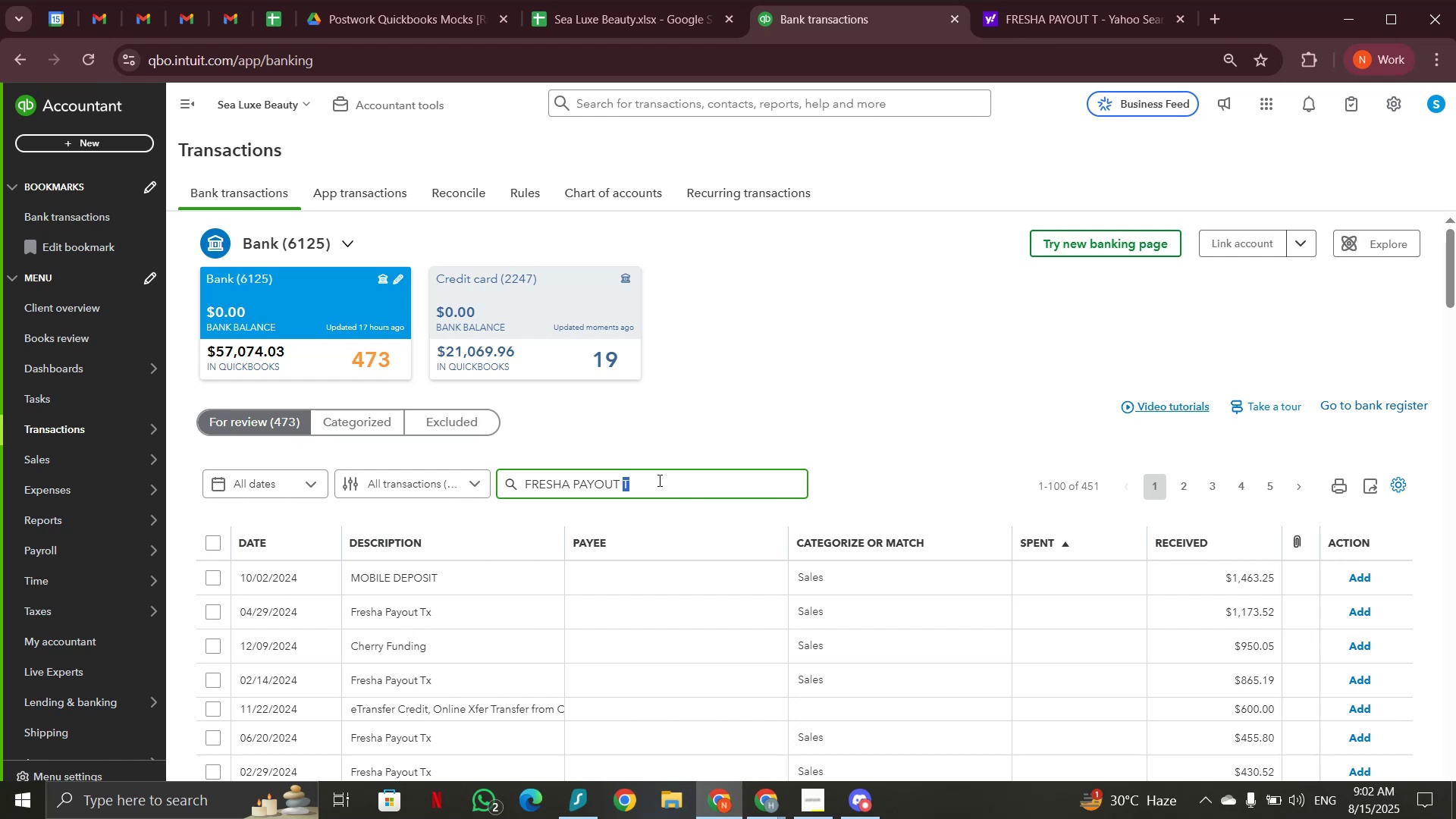 
key(Backspace)
 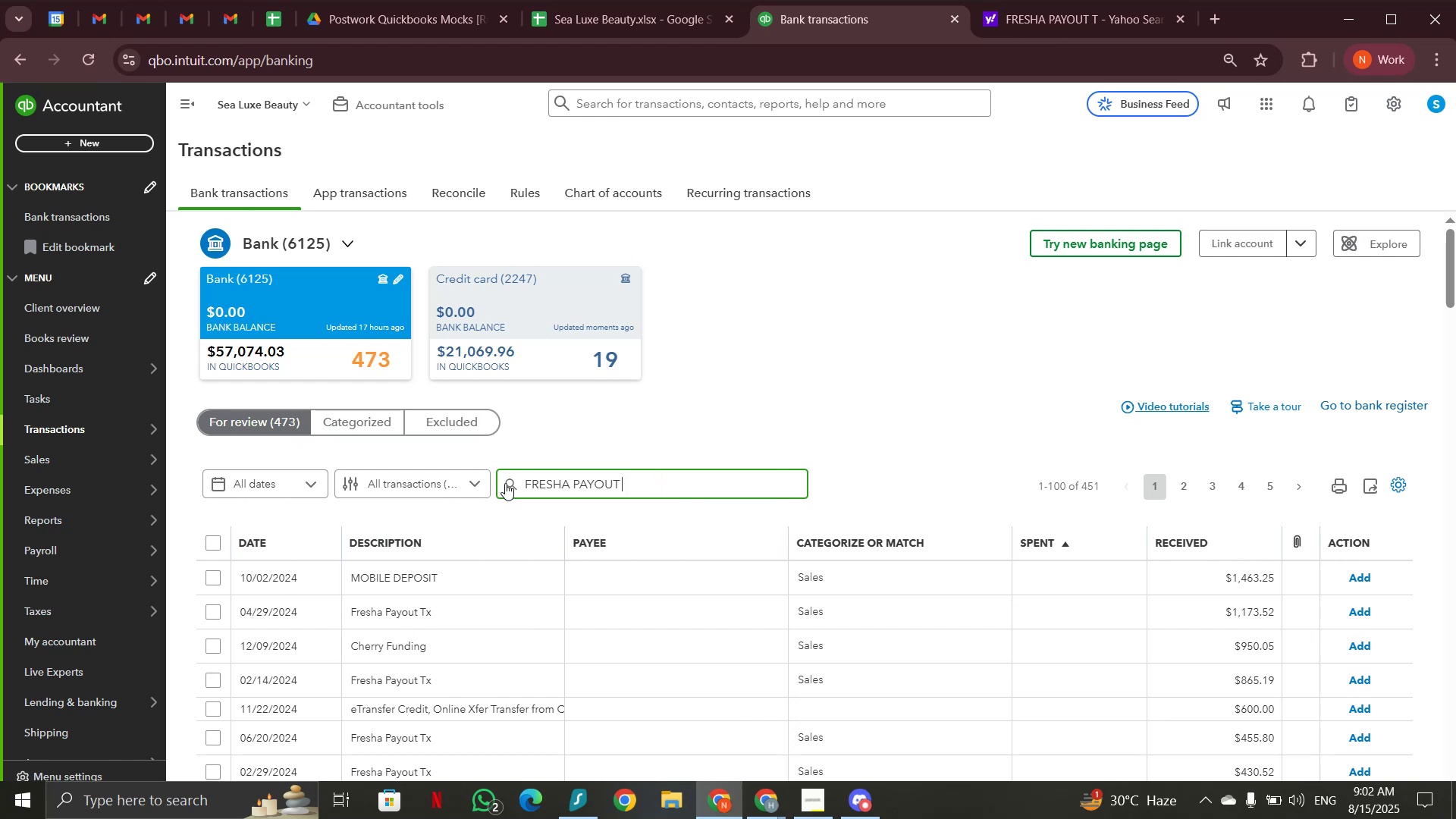 
left_click([508, 485])
 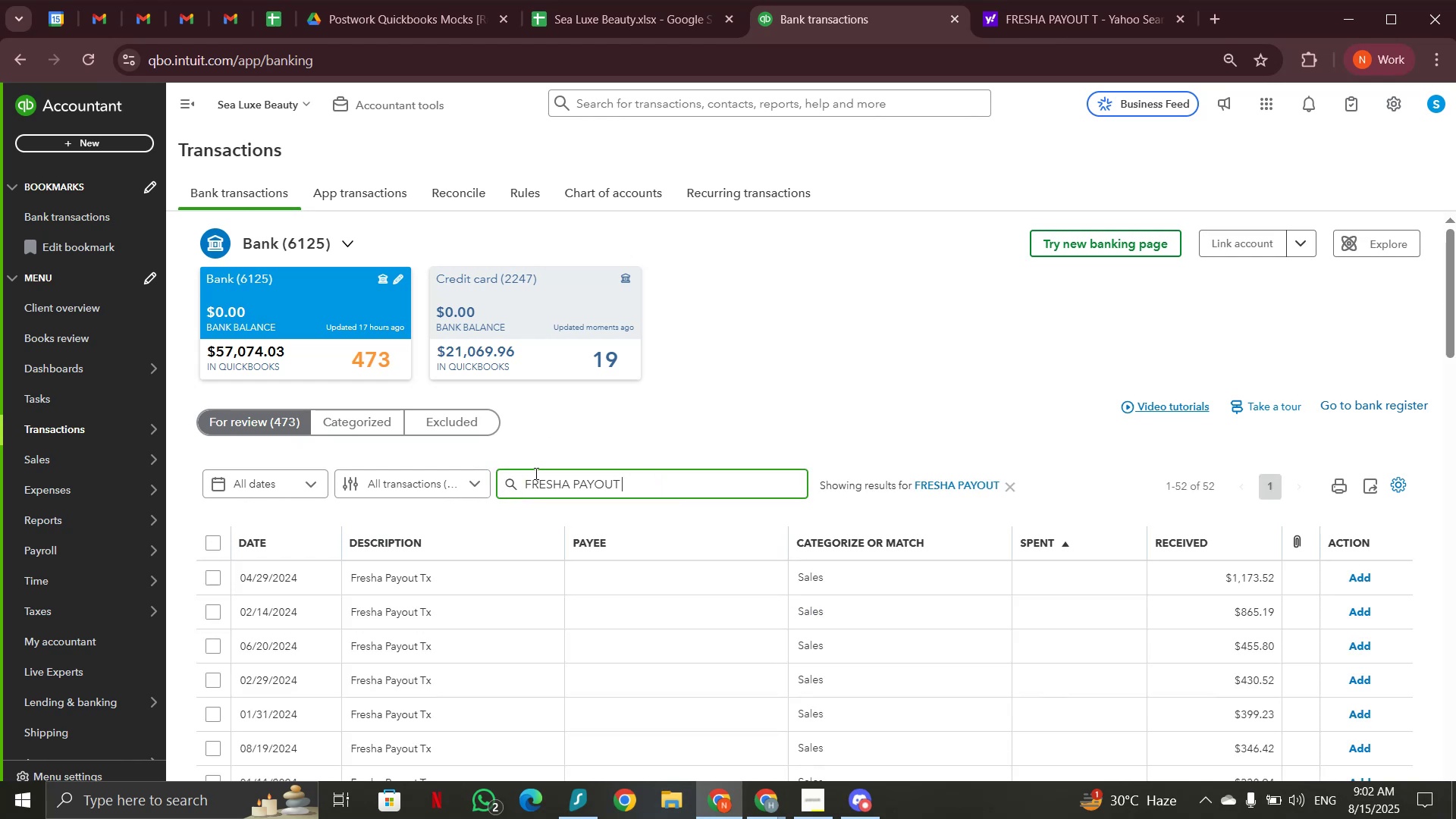 
scroll: coordinate [579, 578], scroll_direction: down, amount: 4.0
 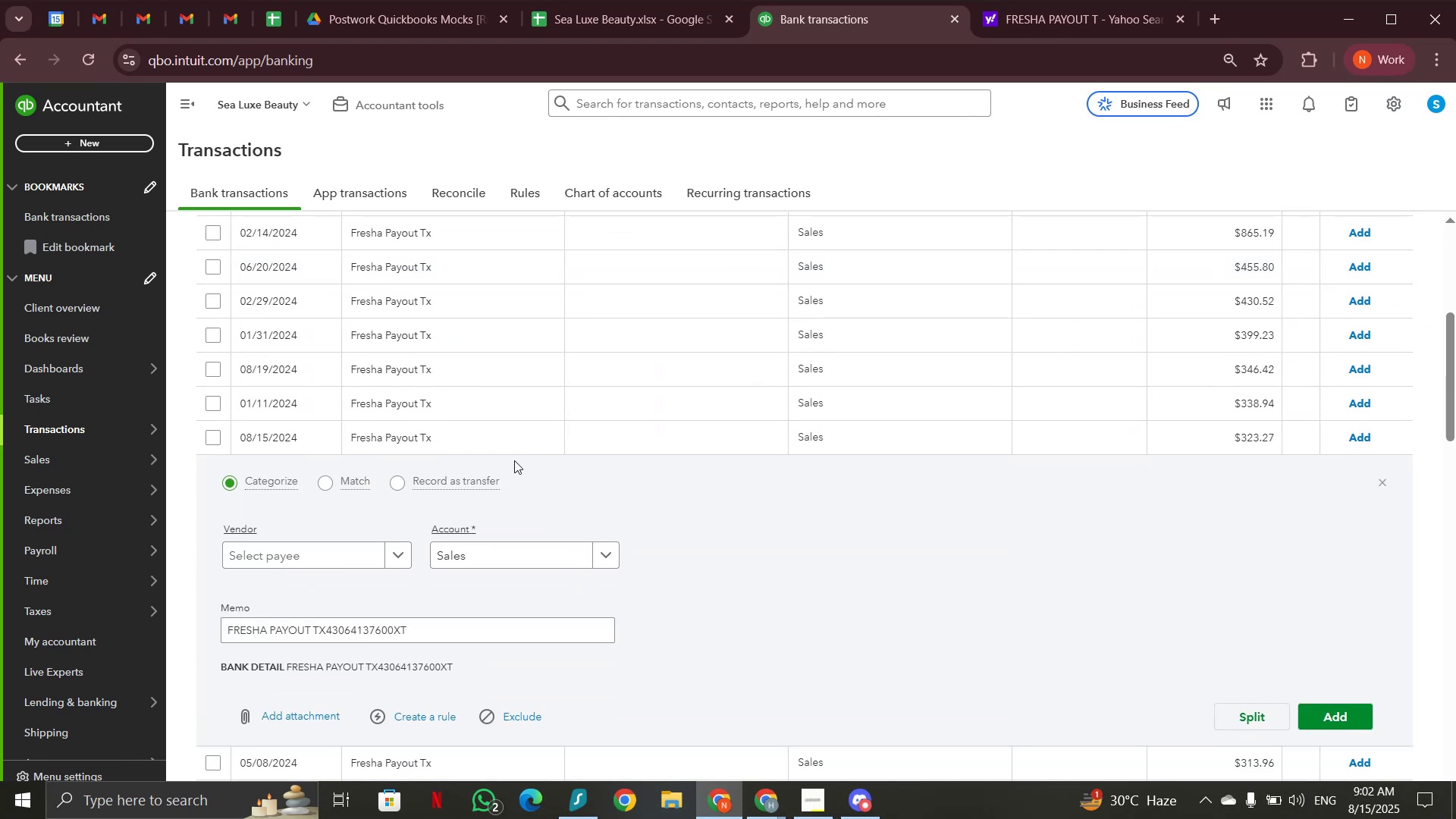 
left_click([500, 444])
 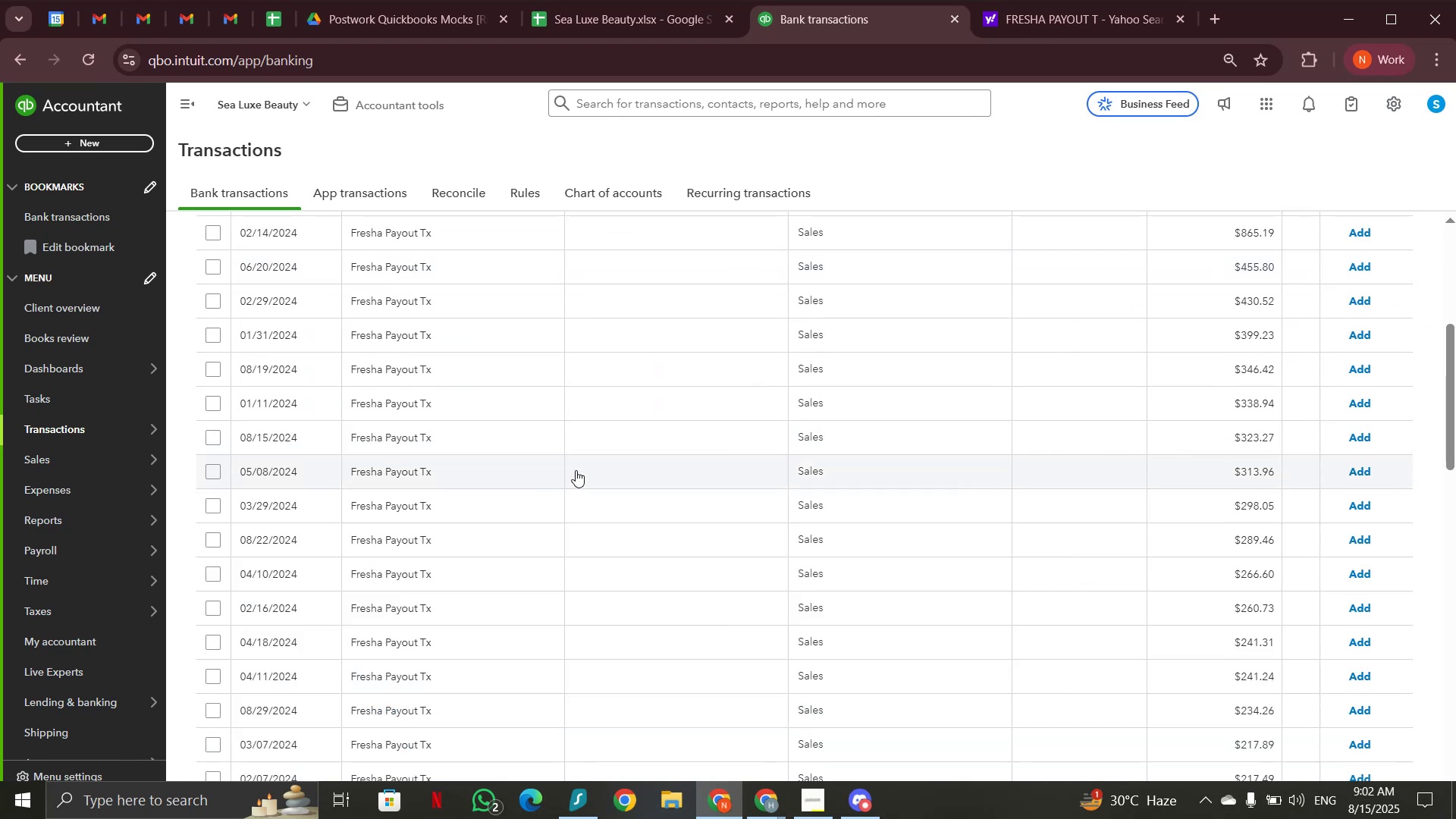 
scroll: coordinate [576, 470], scroll_direction: down, amount: 23.0
 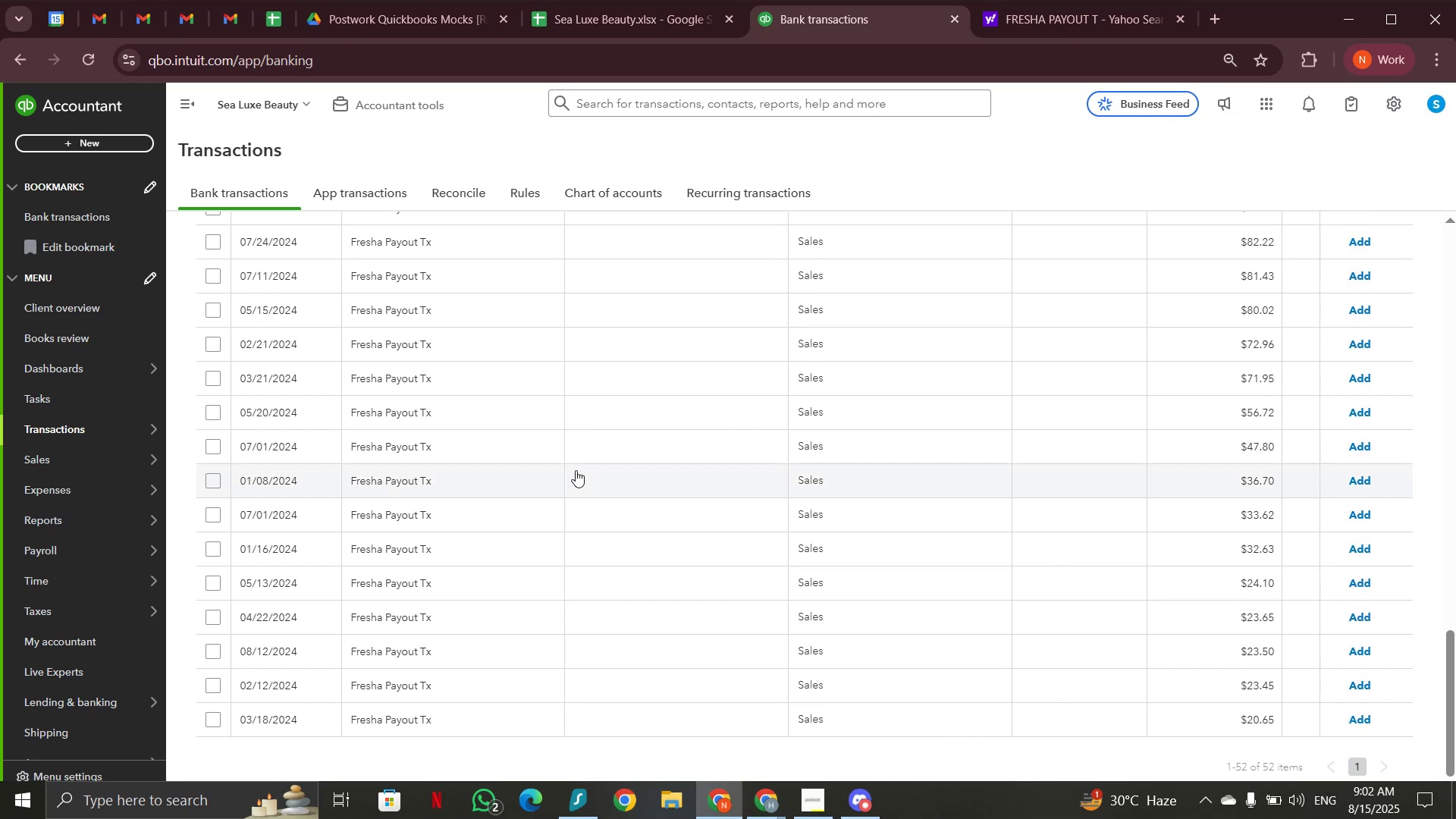 
scroll: coordinate [537, 480], scroll_direction: up, amount: 18.0
 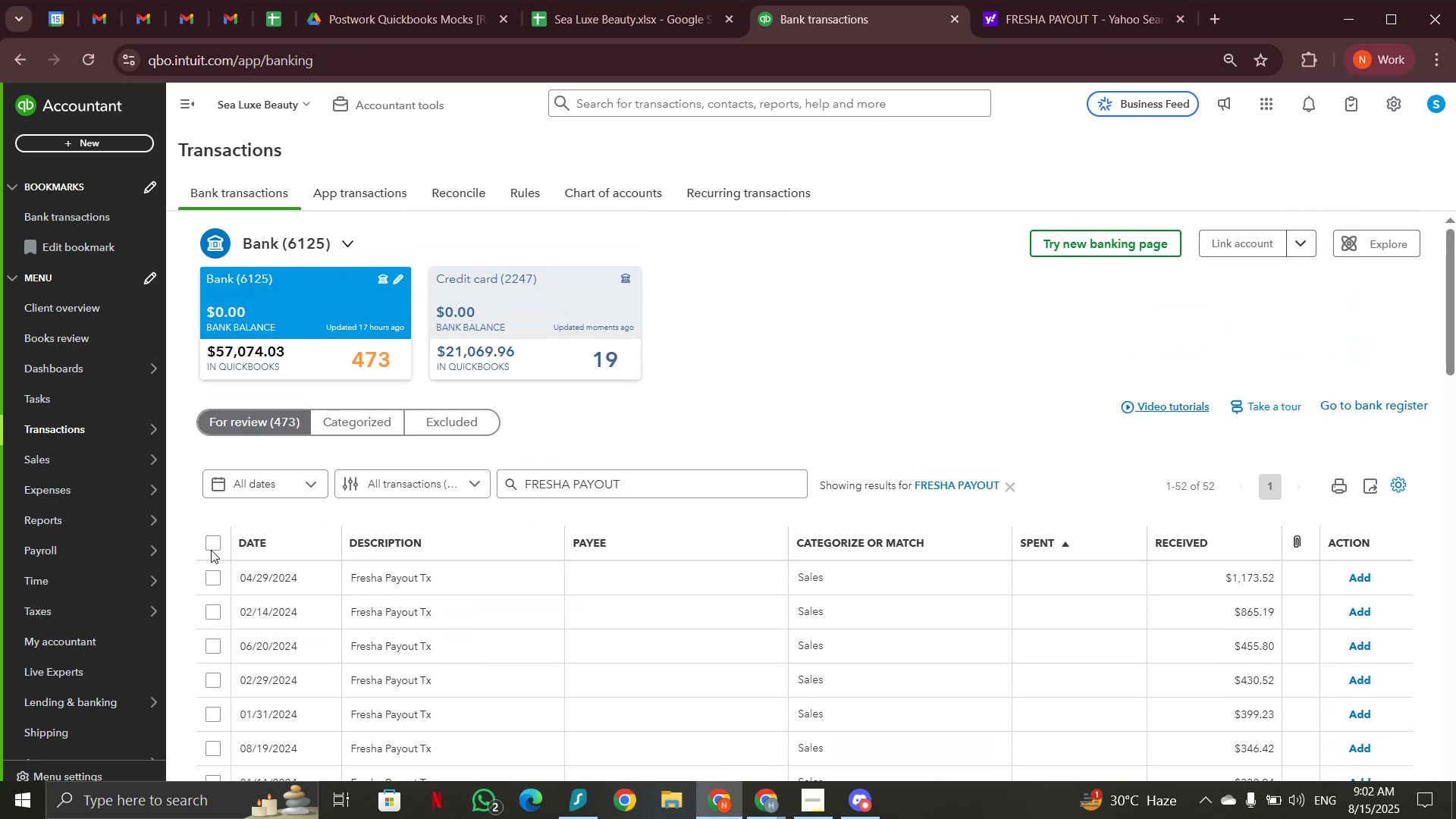 
left_click([212, 546])
 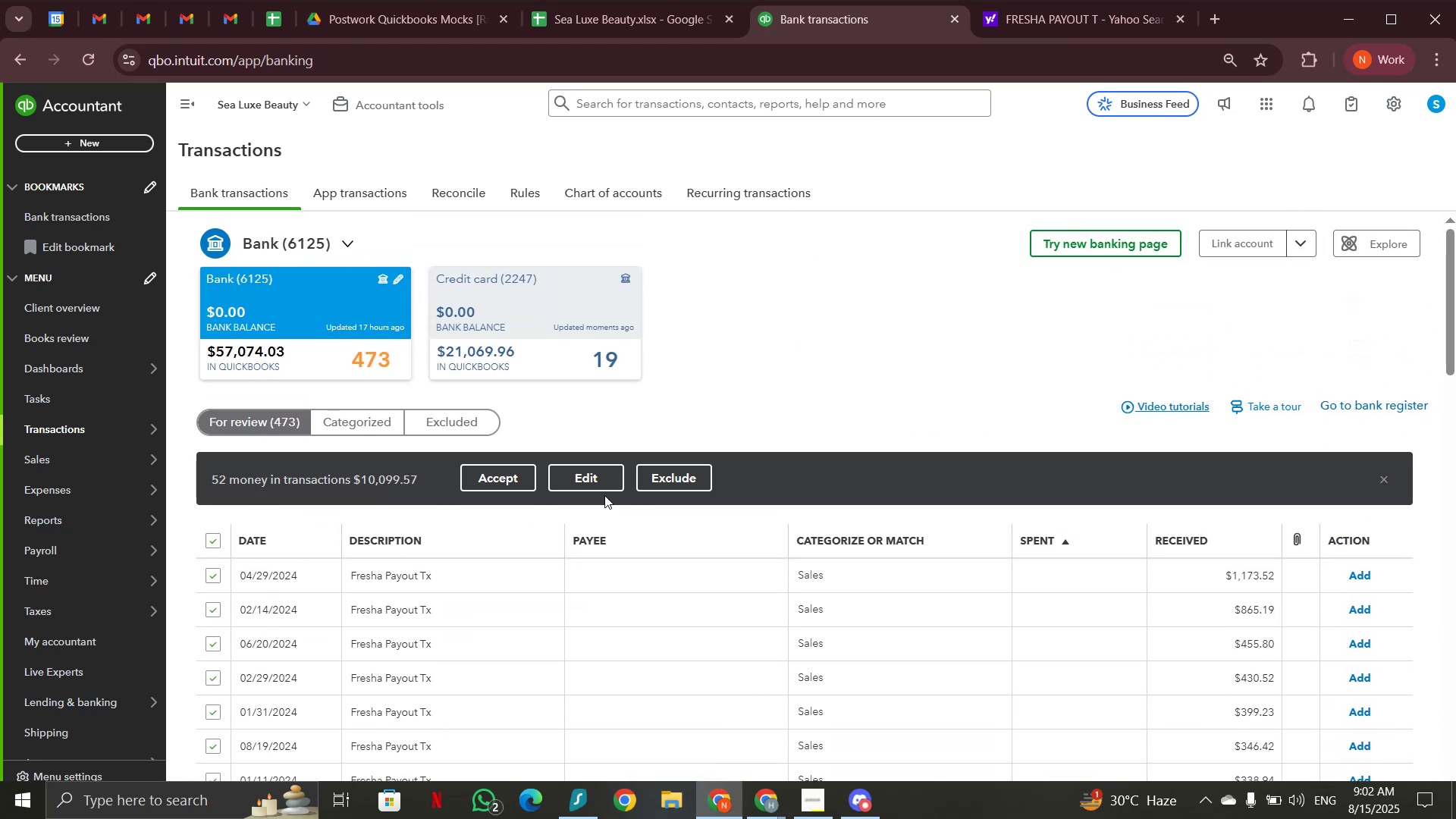 
left_click([594, 483])
 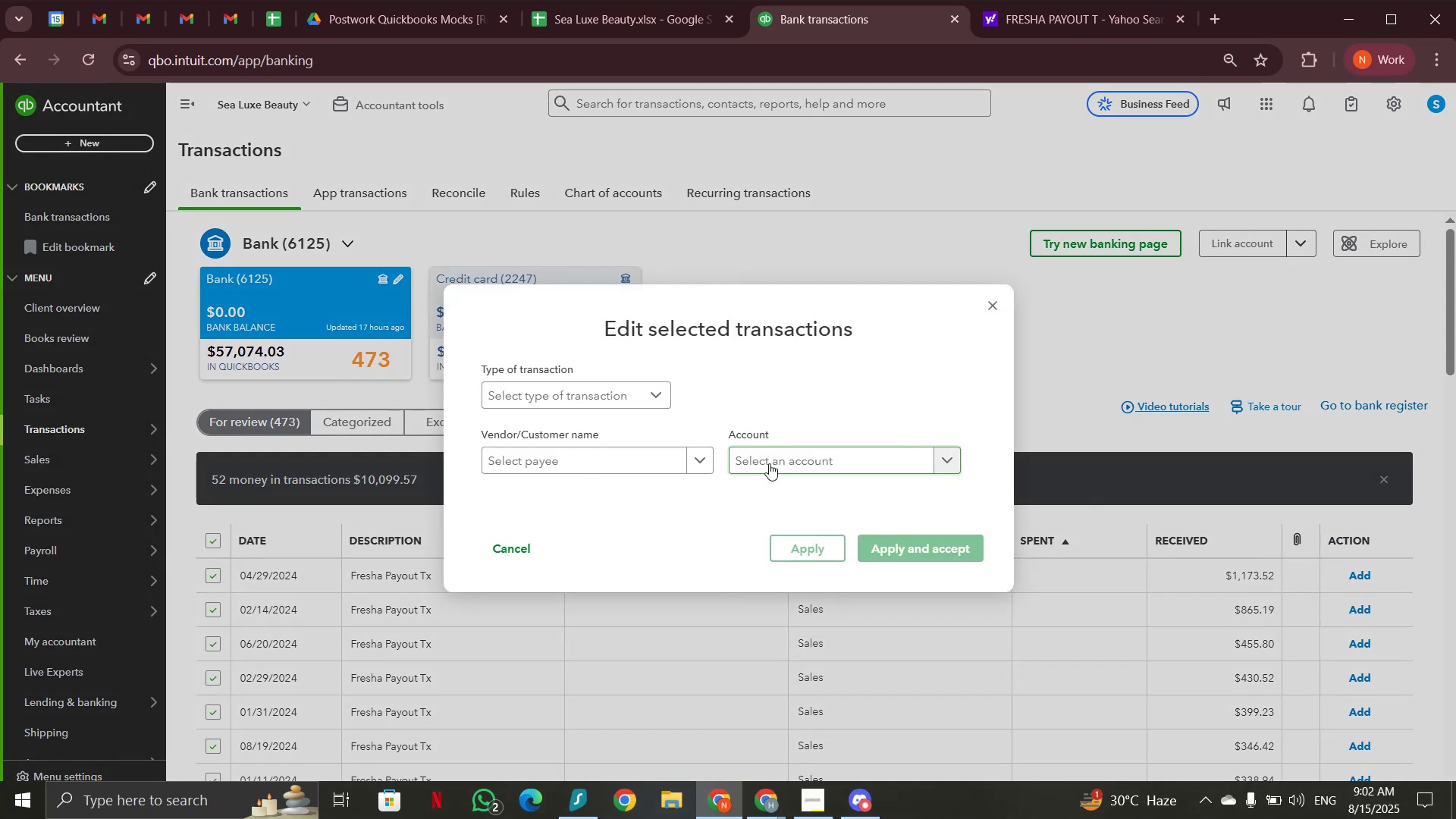 
left_click([770, 463])
 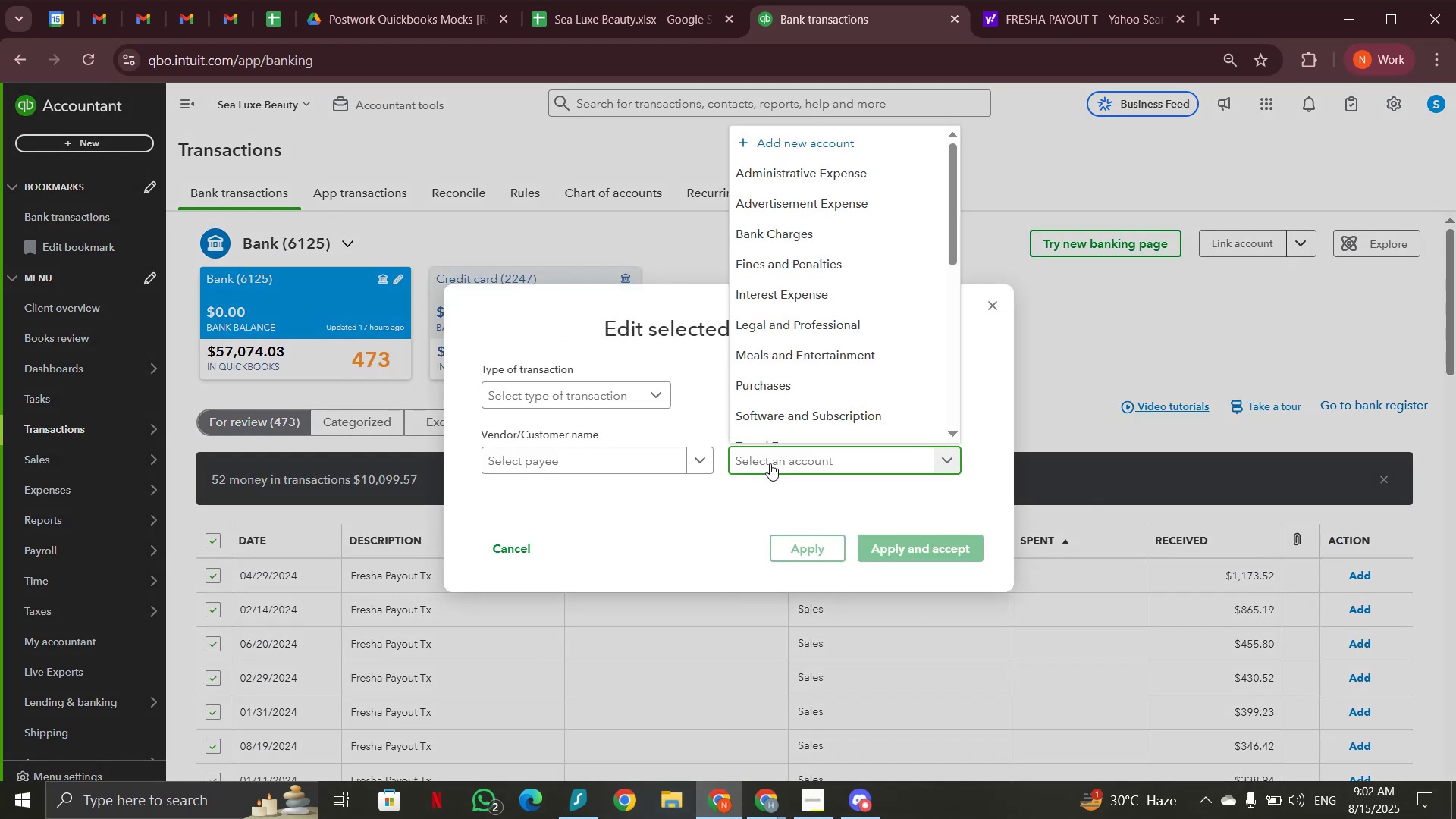 
type(sales)
 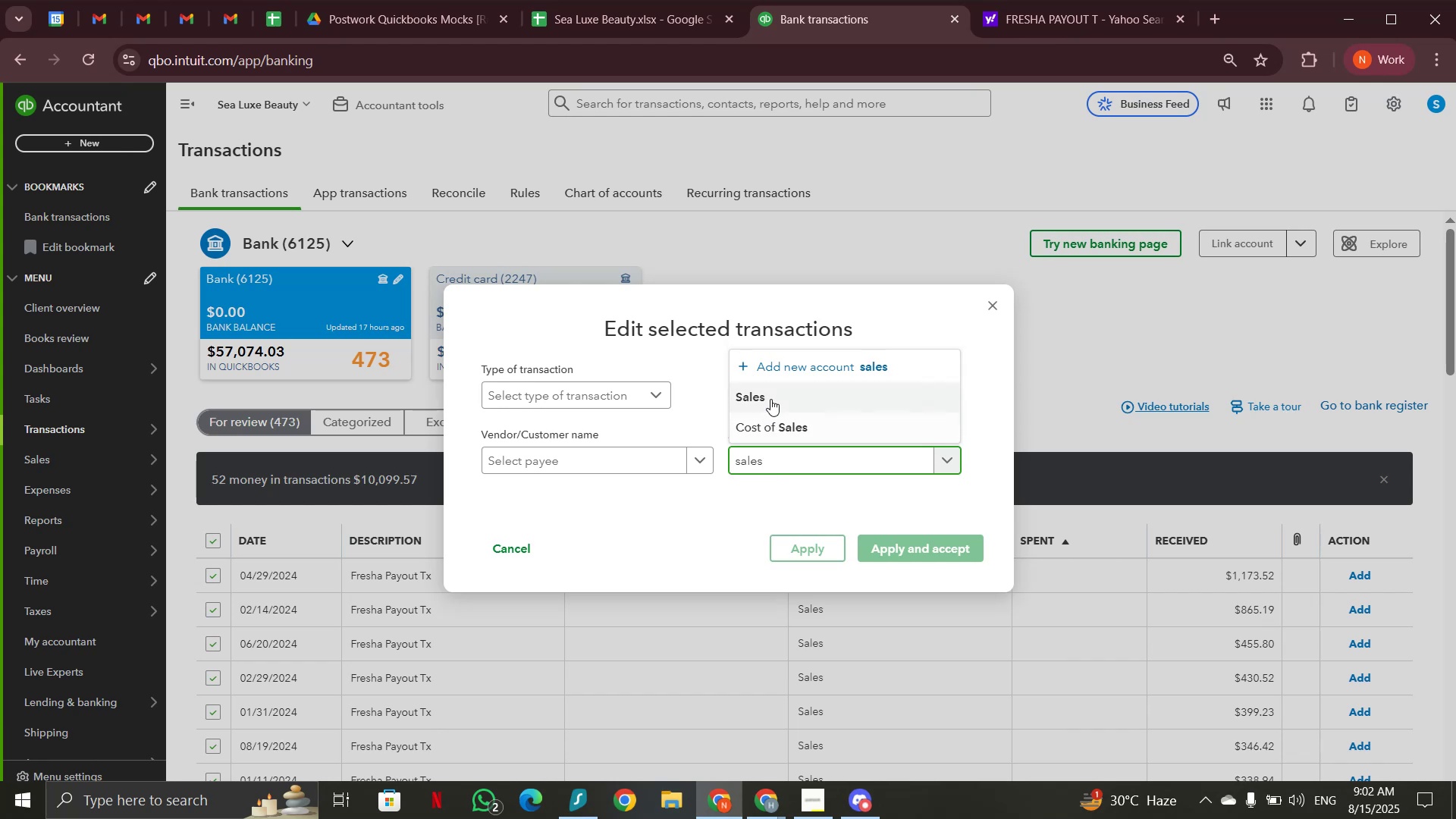 
left_click([770, 399])
 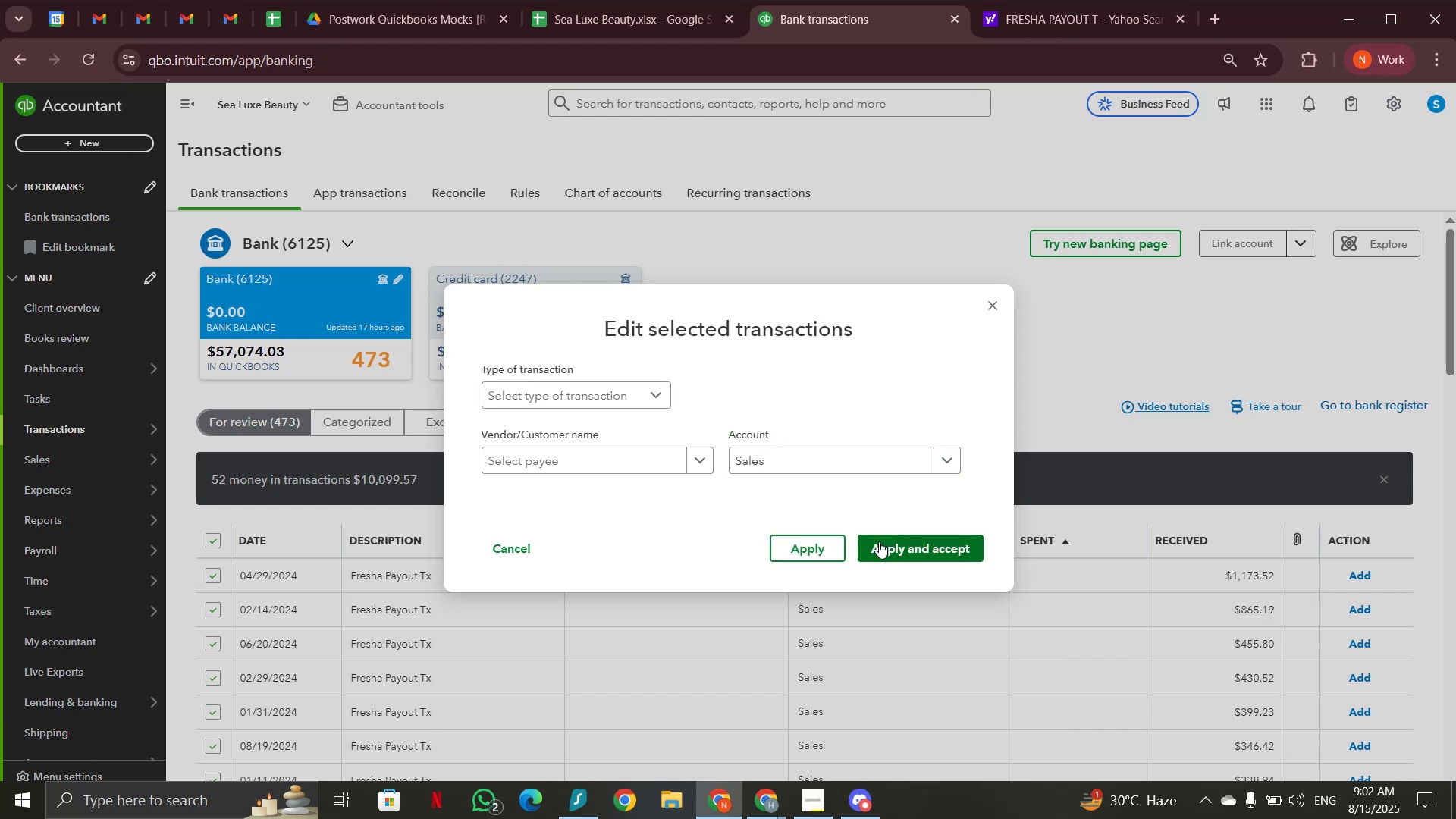 
left_click([879, 541])
 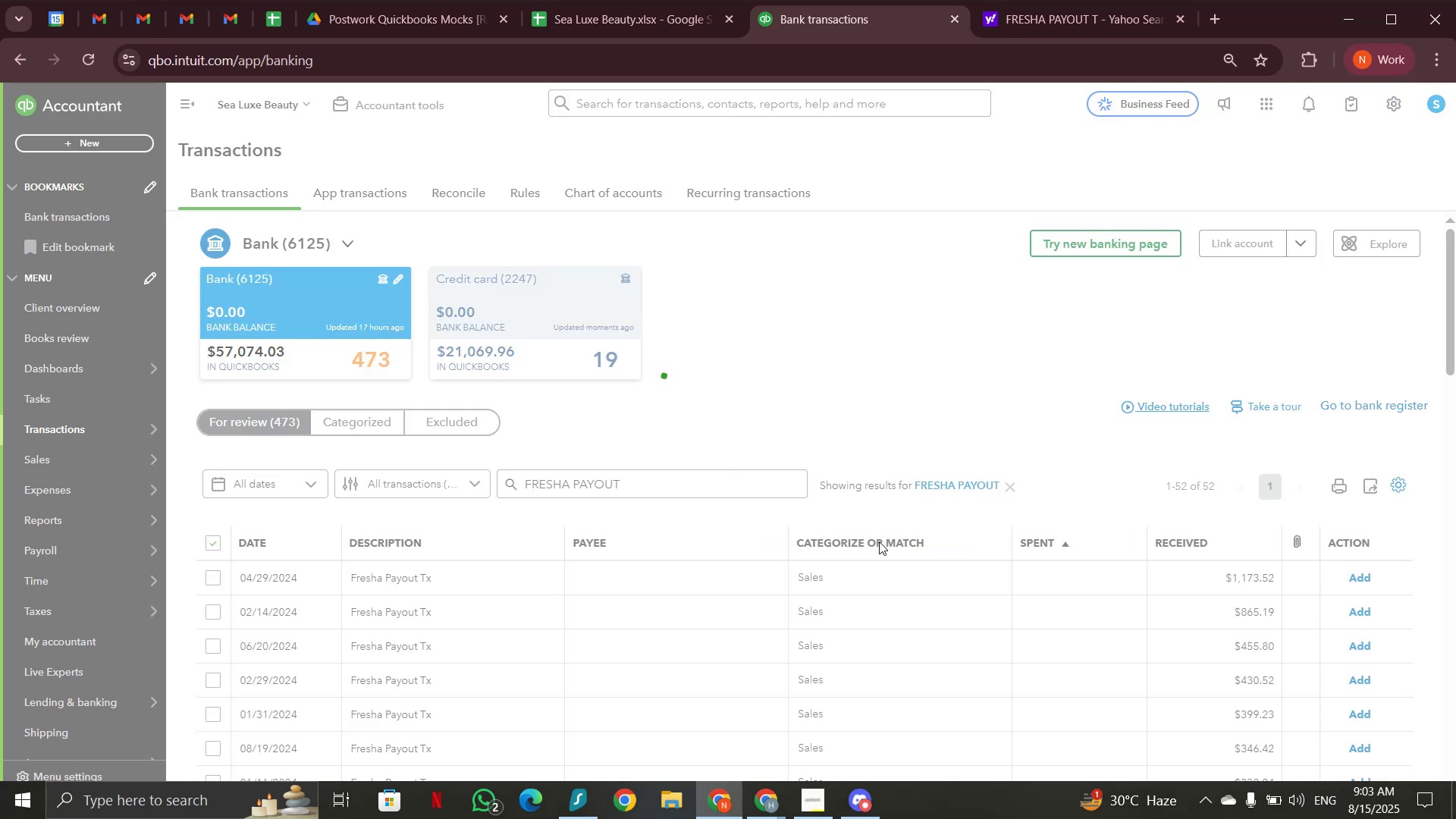 
wait(12.79)
 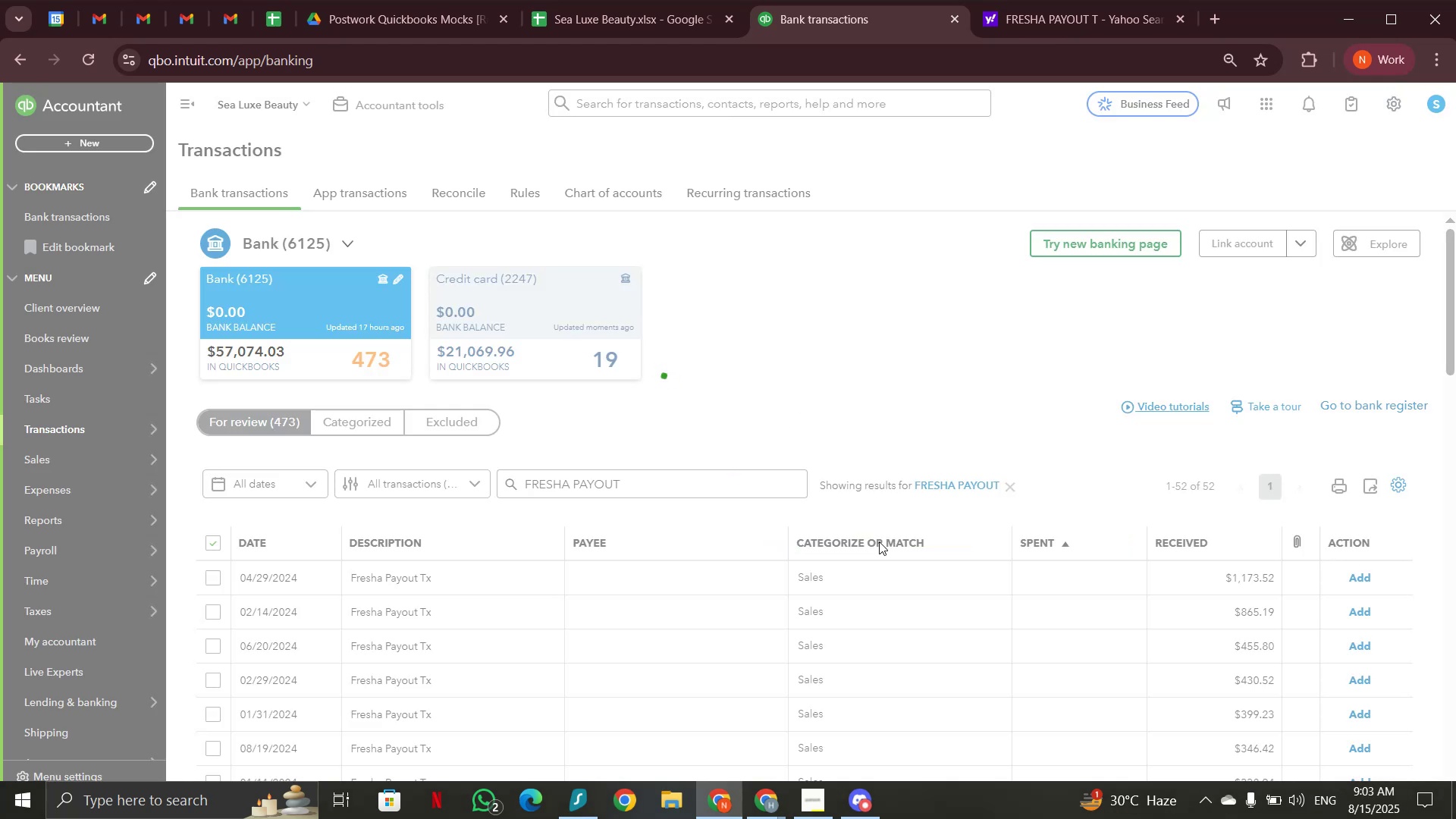 
left_click([1009, 484])
 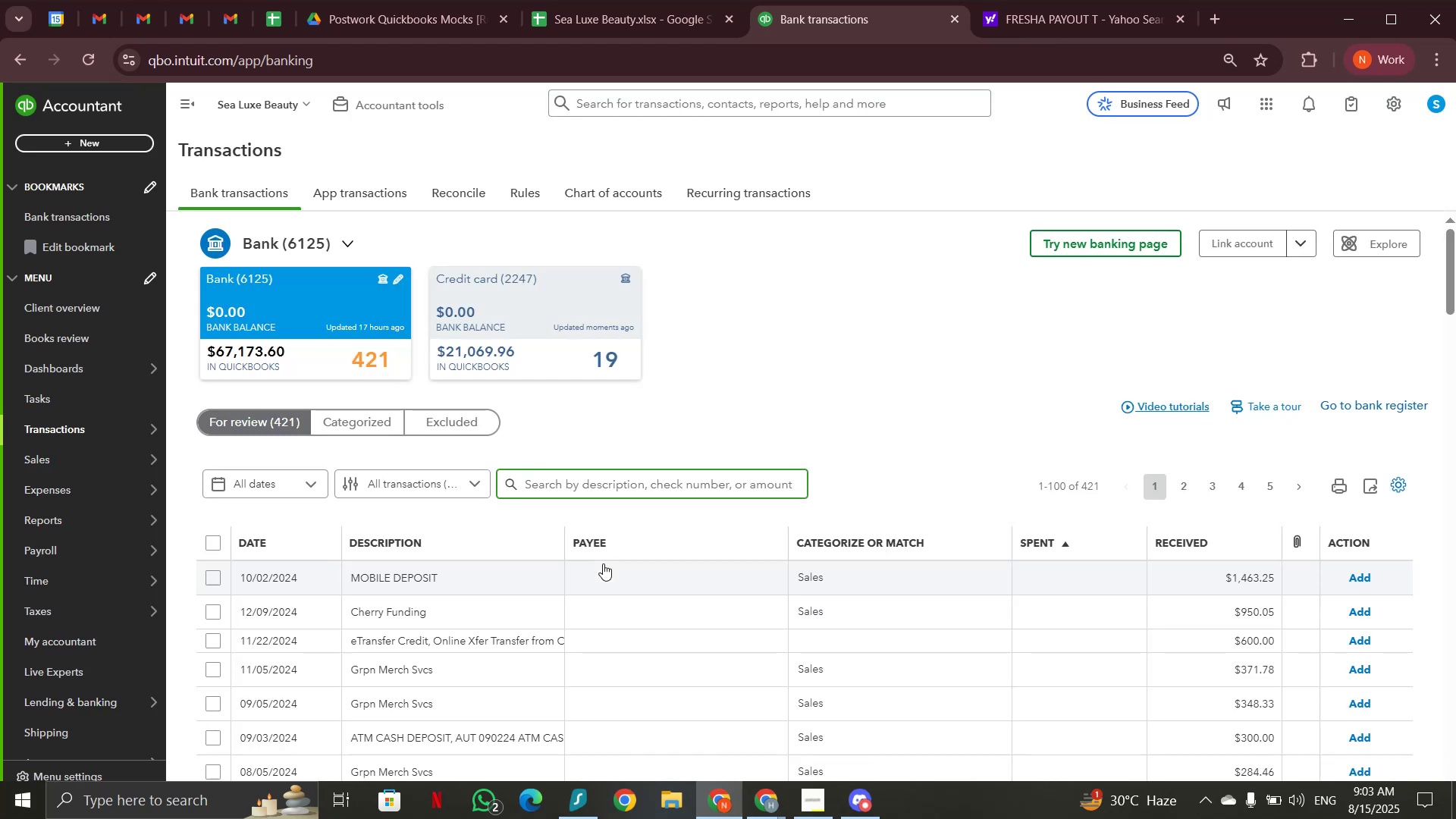 
scroll: coordinate [603, 563], scroll_direction: down, amount: 1.0
 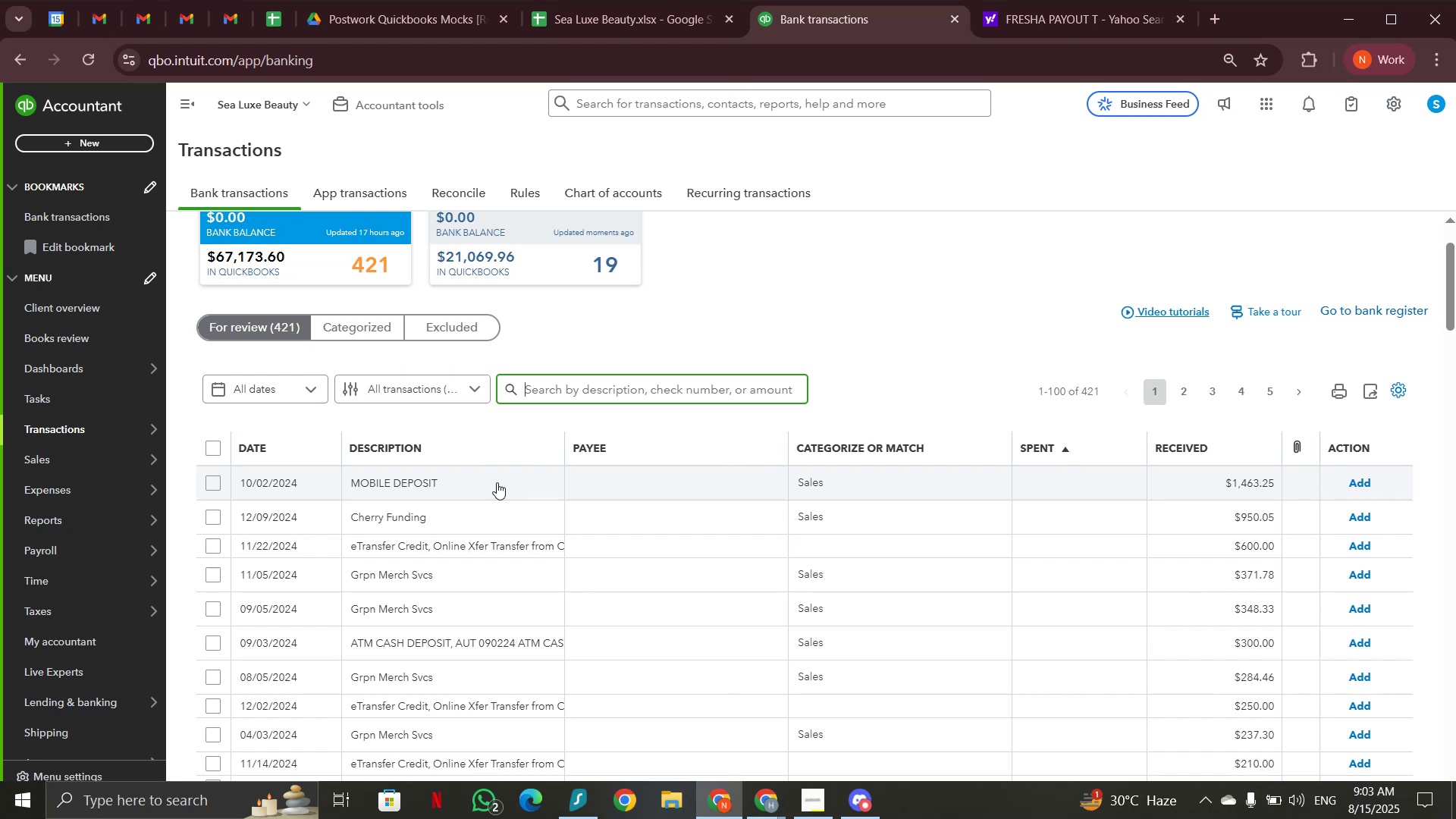 
wait(5.39)
 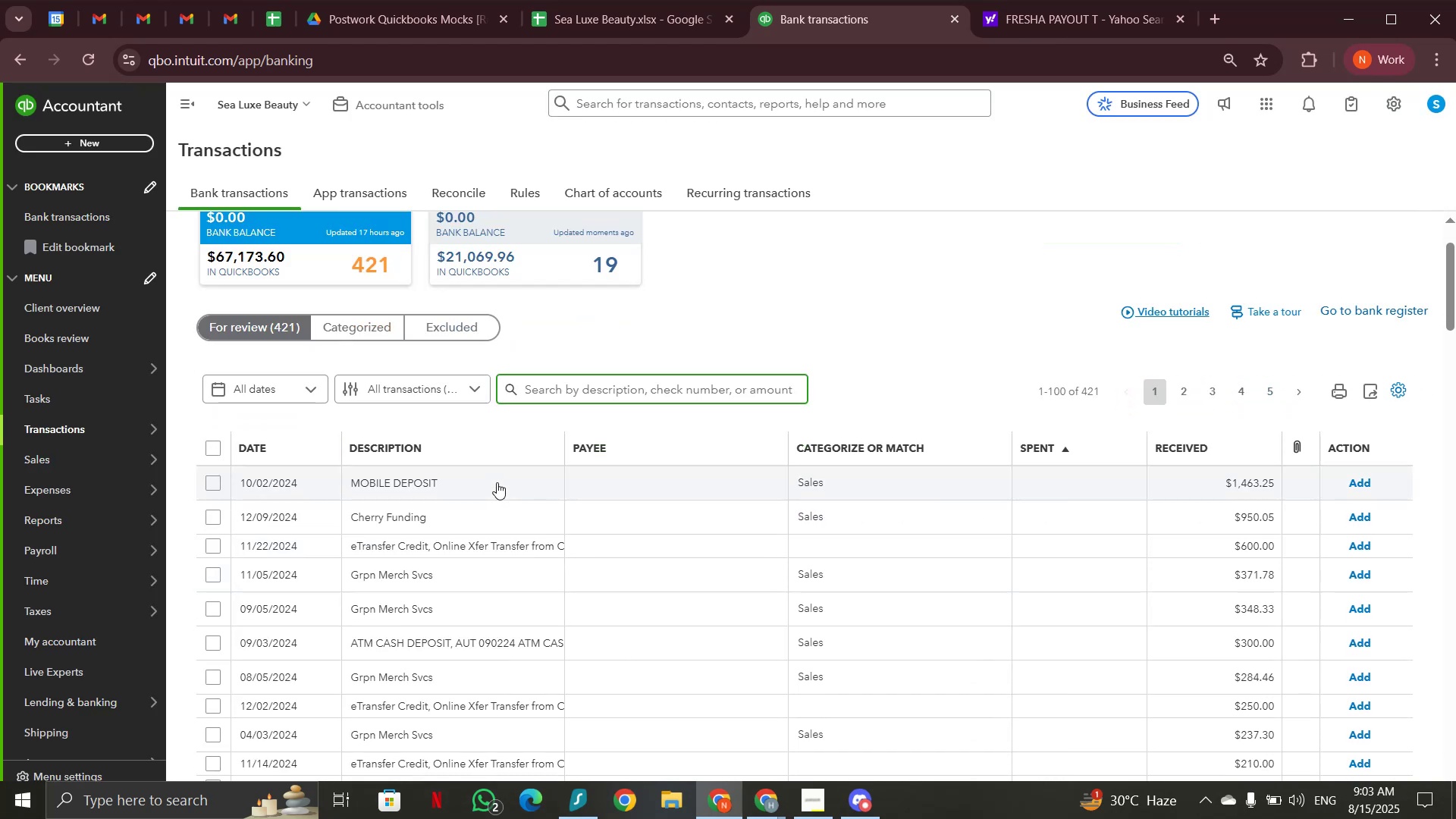 
left_click([497, 482])
 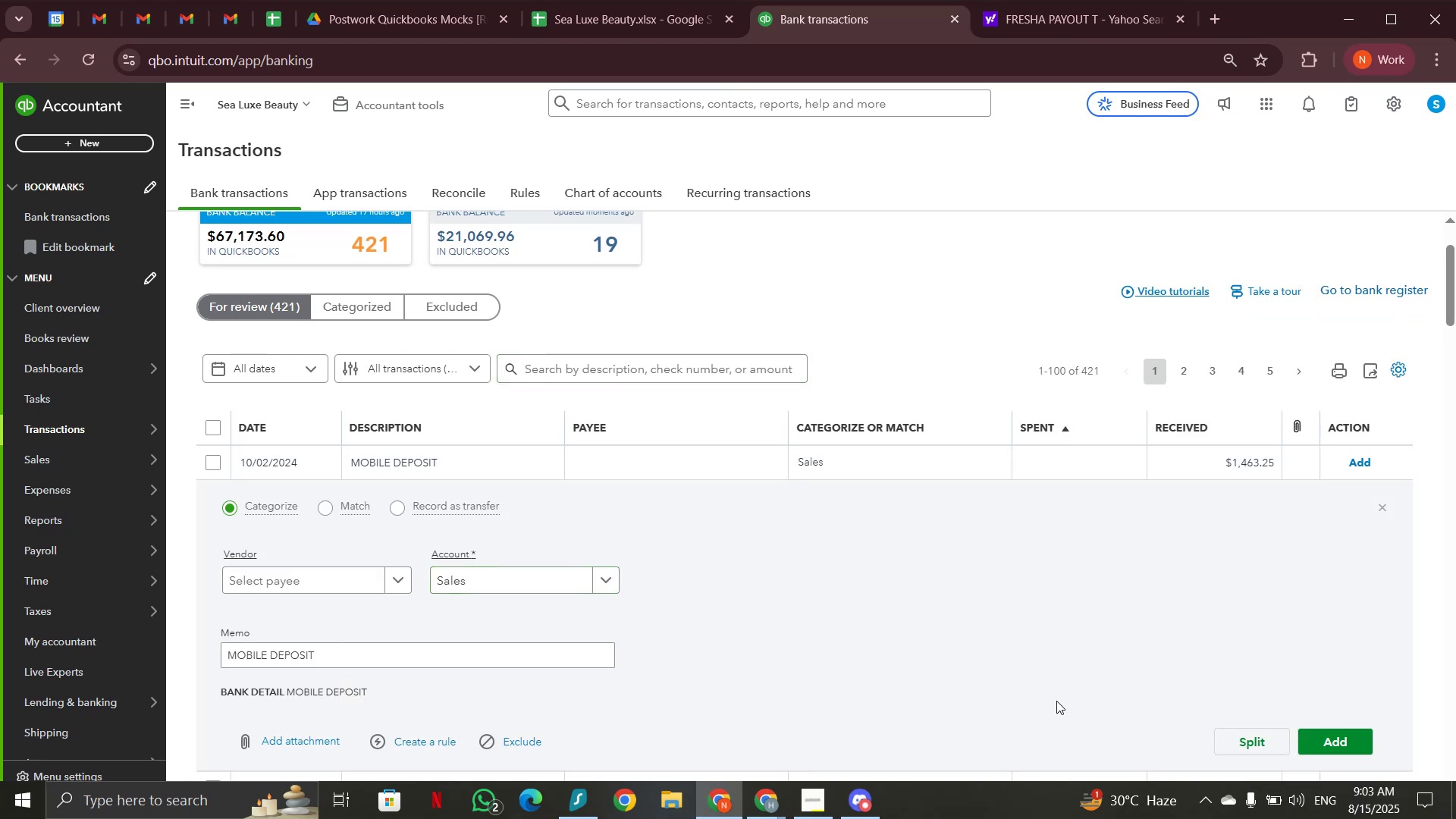 
left_click([1360, 733])
 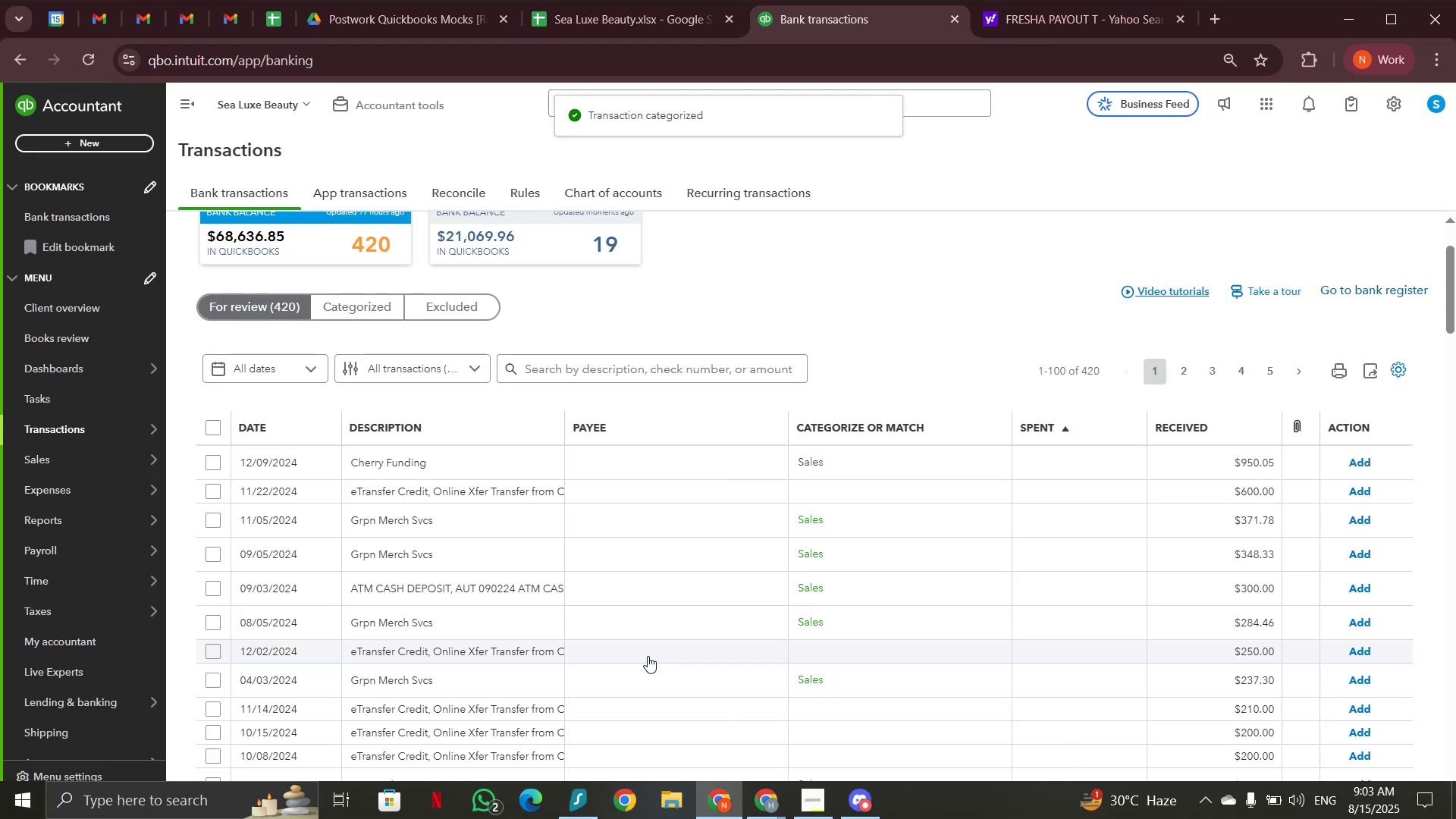 
wait(10.44)
 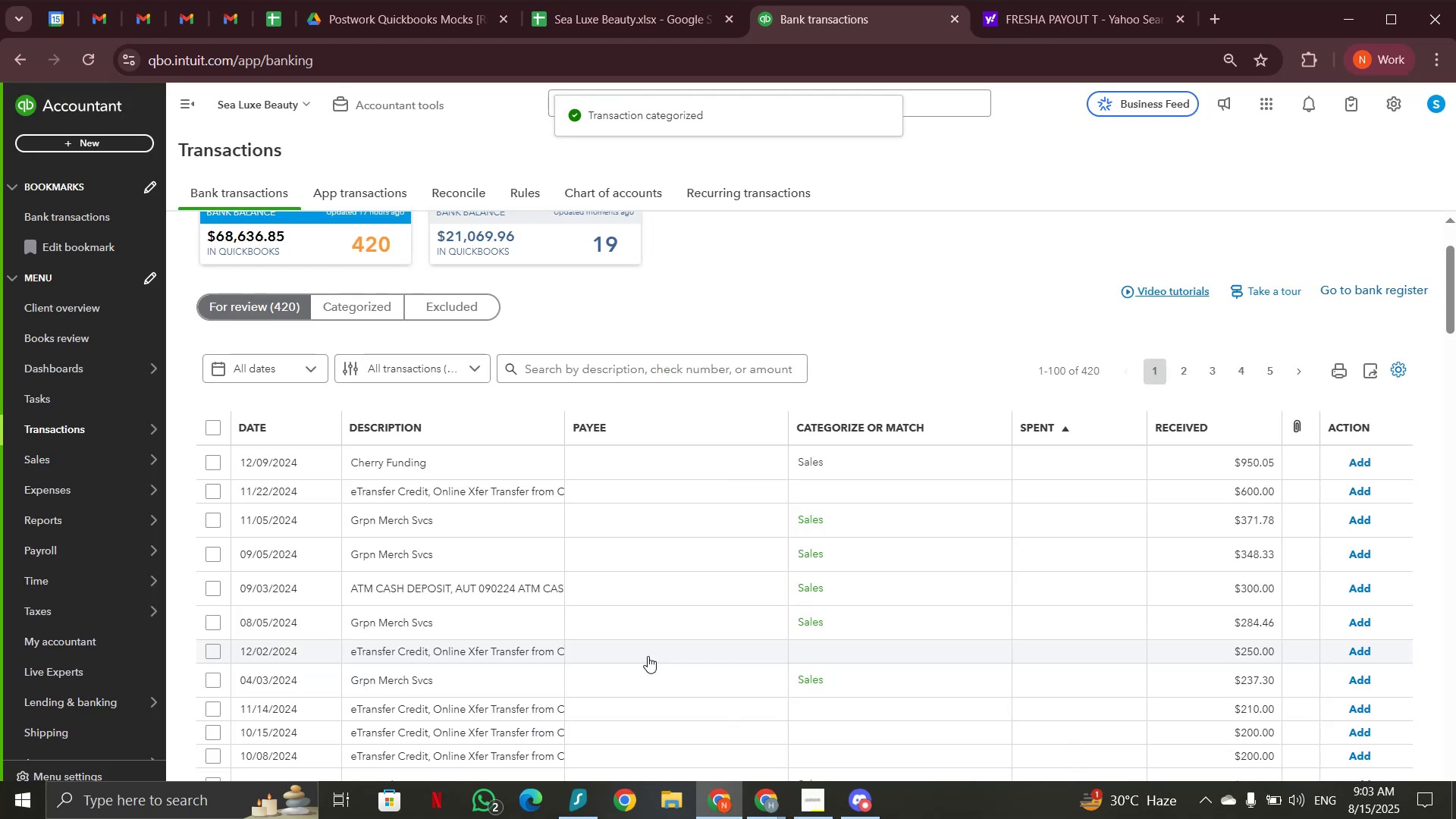 
left_click([1340, 745])
 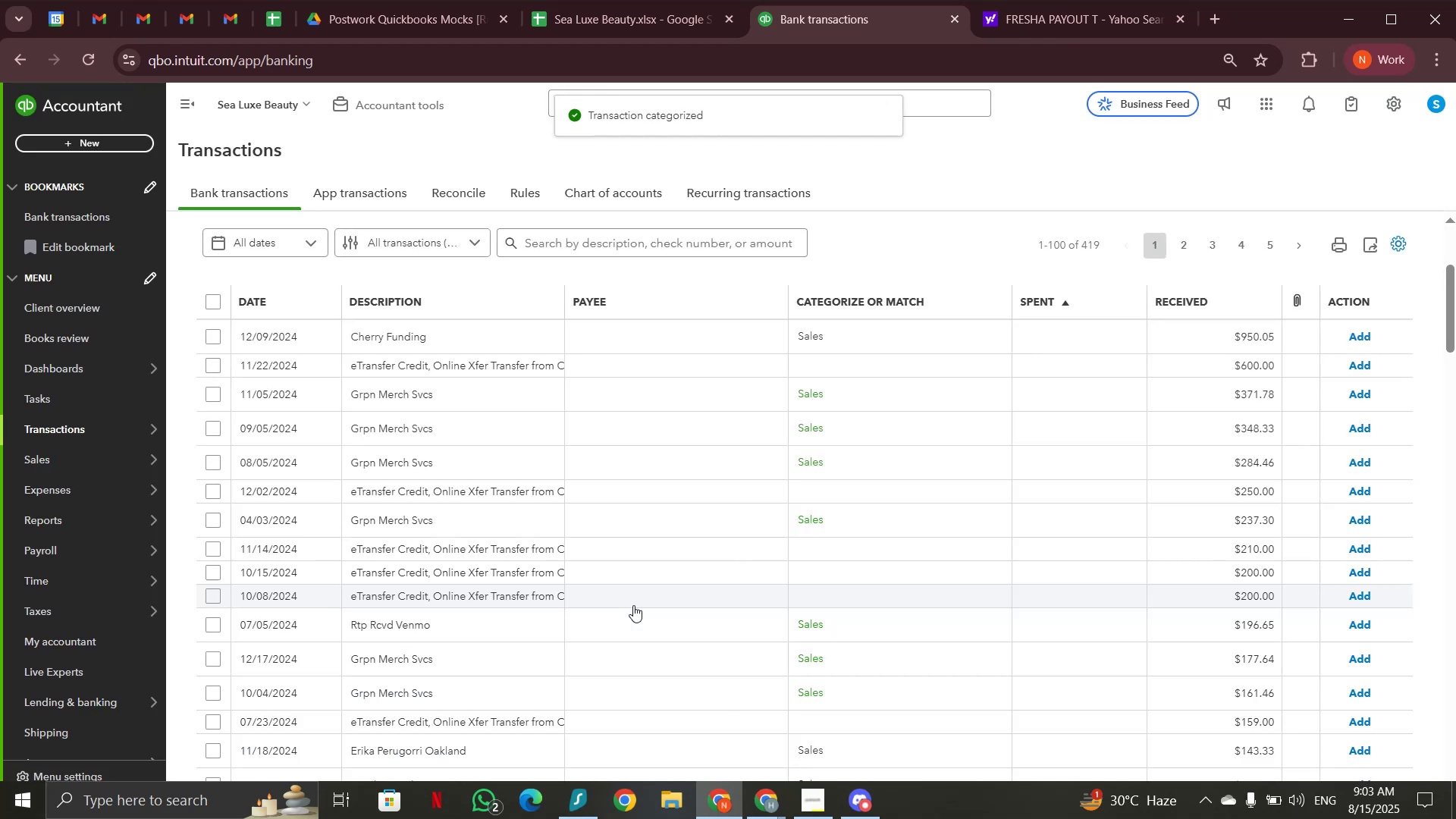 
wait(7.14)
 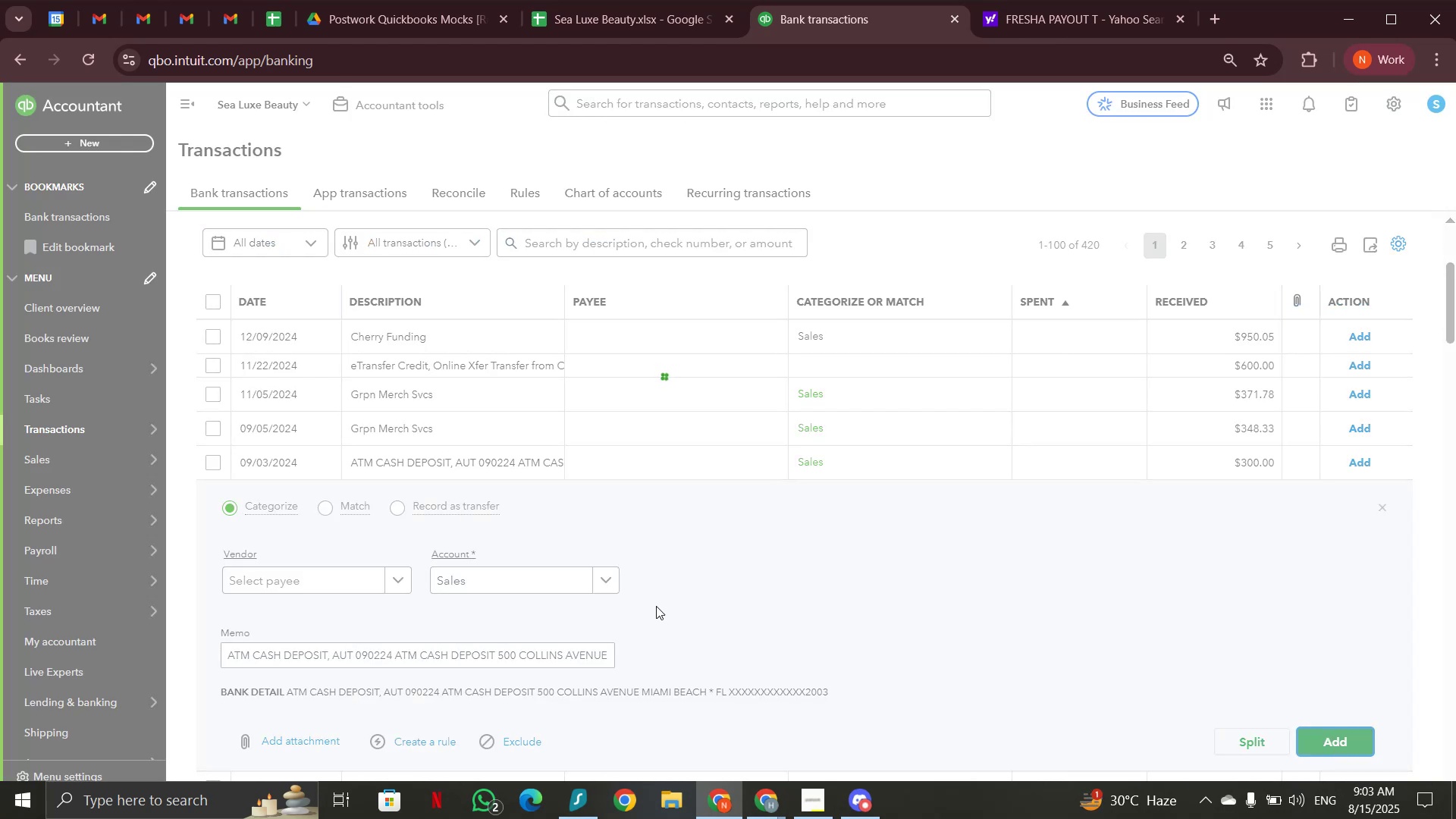 
scroll: coordinate [610, 590], scroll_direction: down, amount: 7.0
 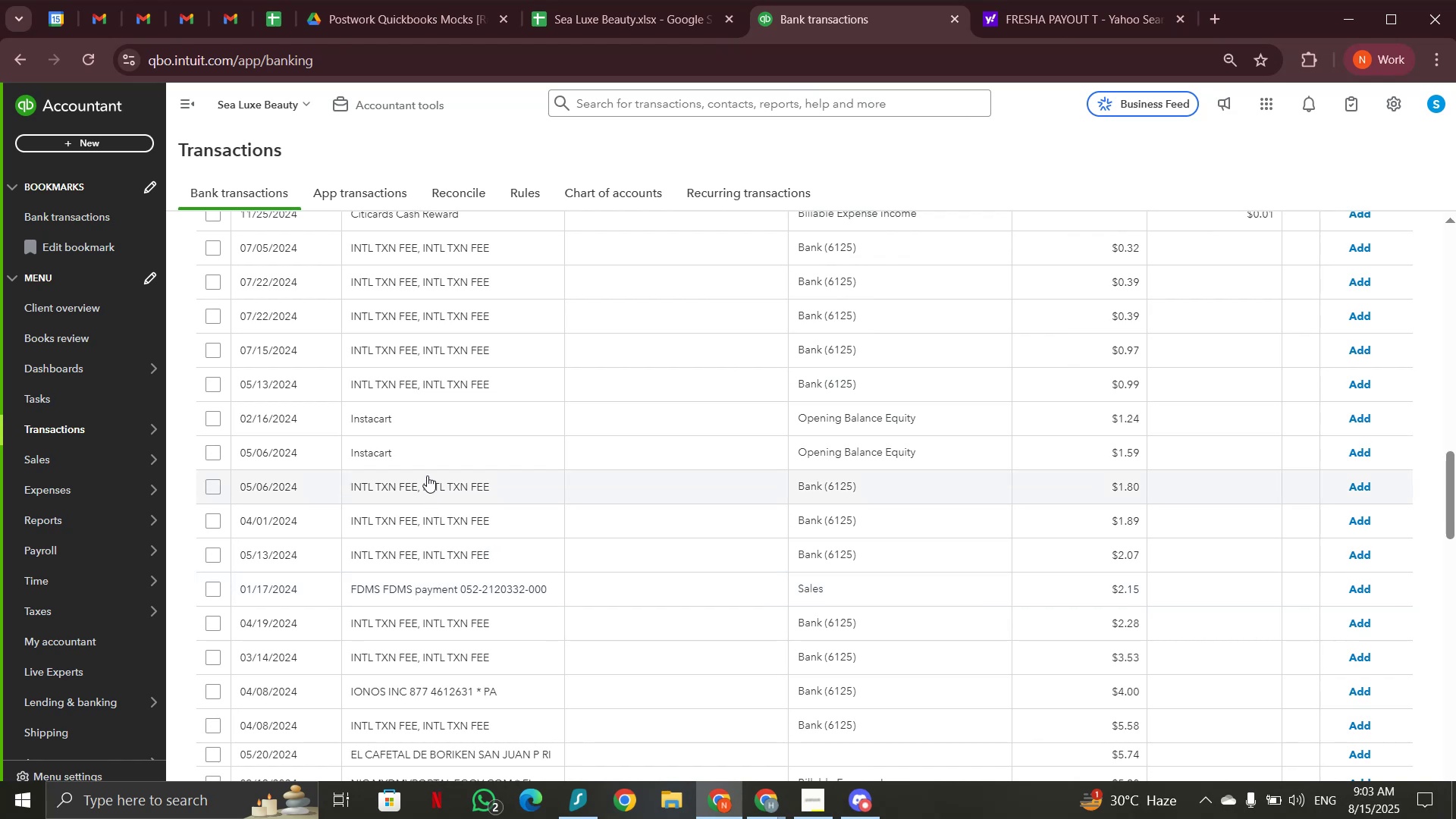 
left_click([431, 494])
 